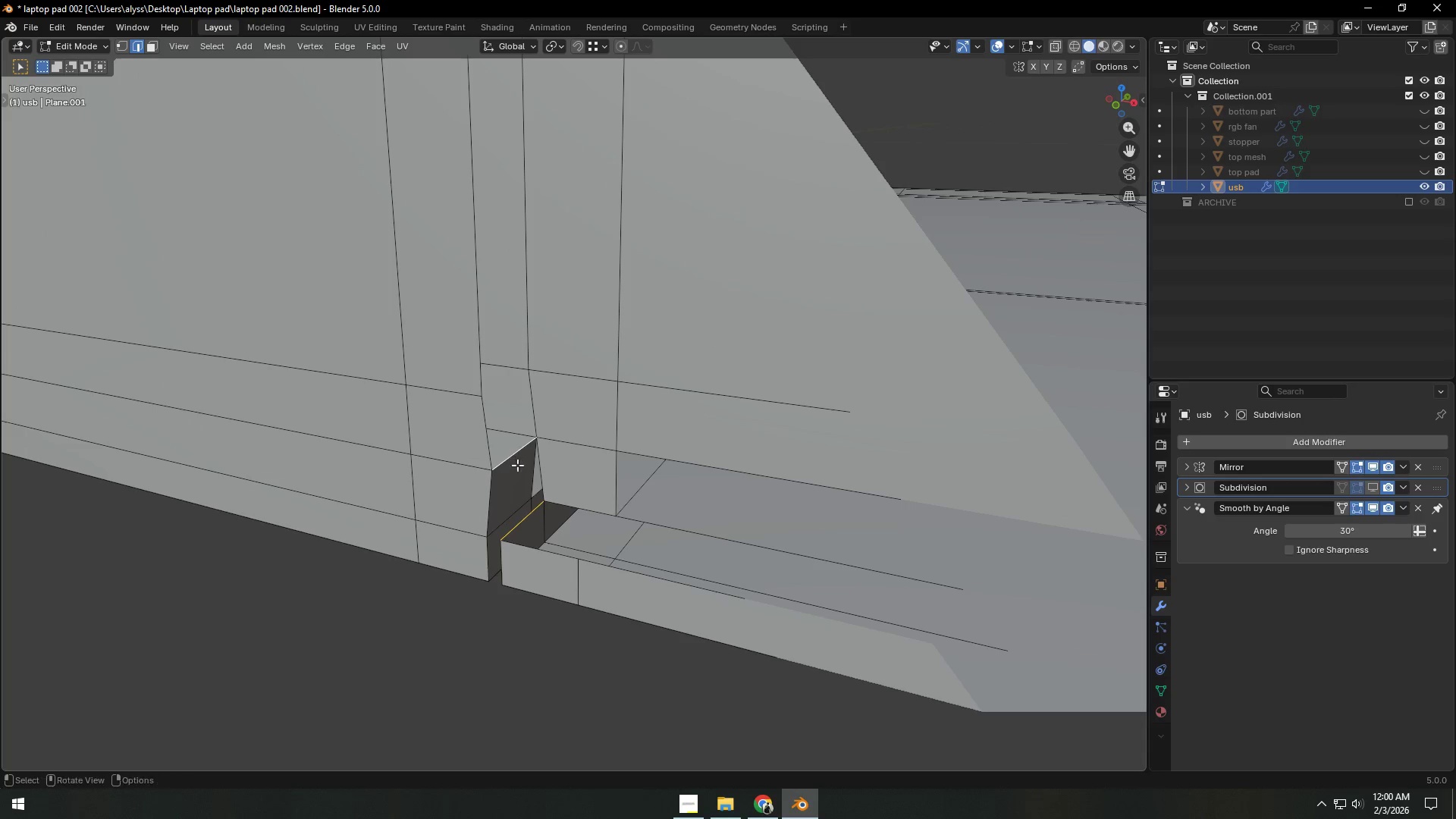 
key(F)
 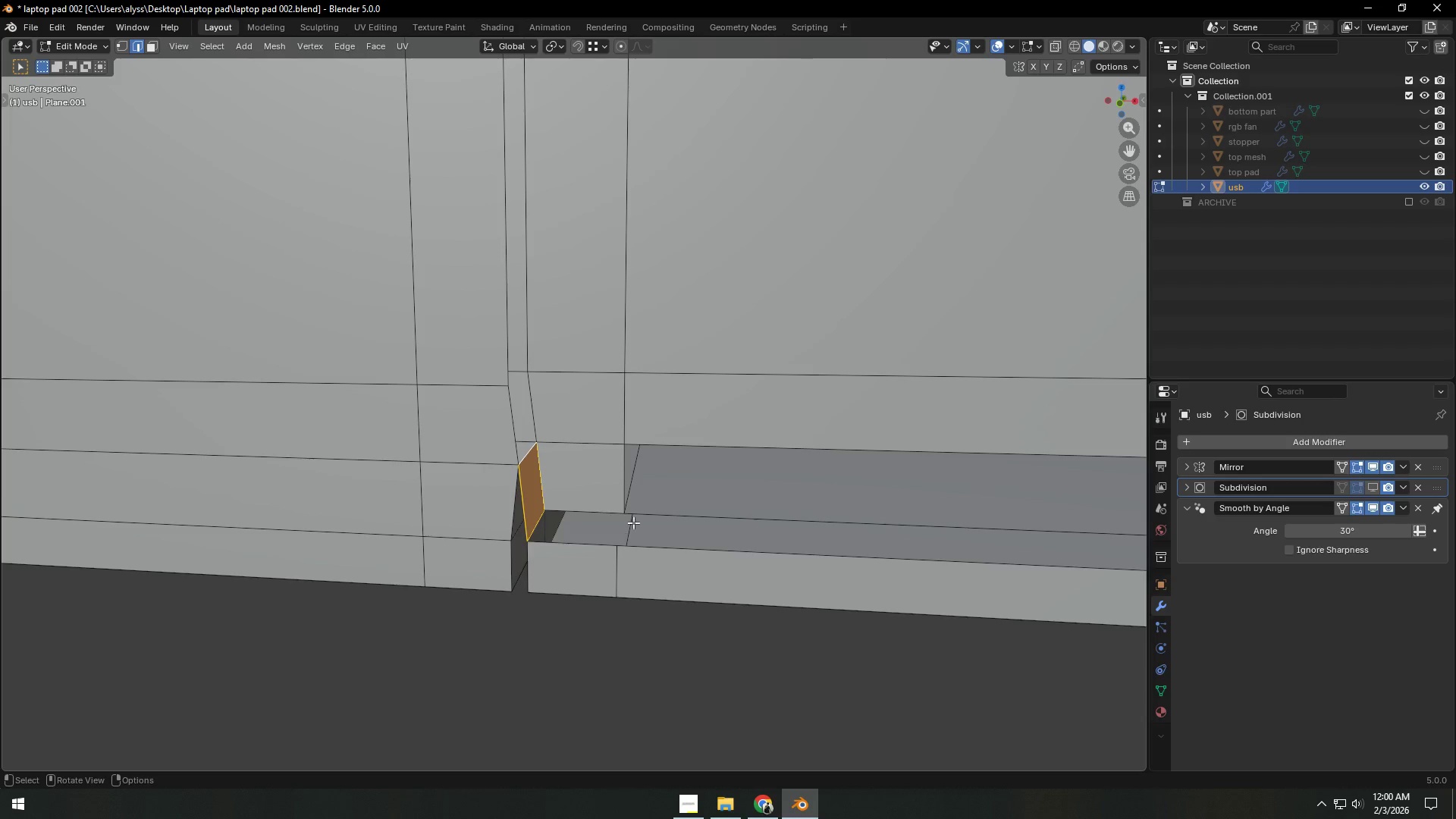 
scroll: coordinate [619, 521], scroll_direction: down, amount: 2.0
 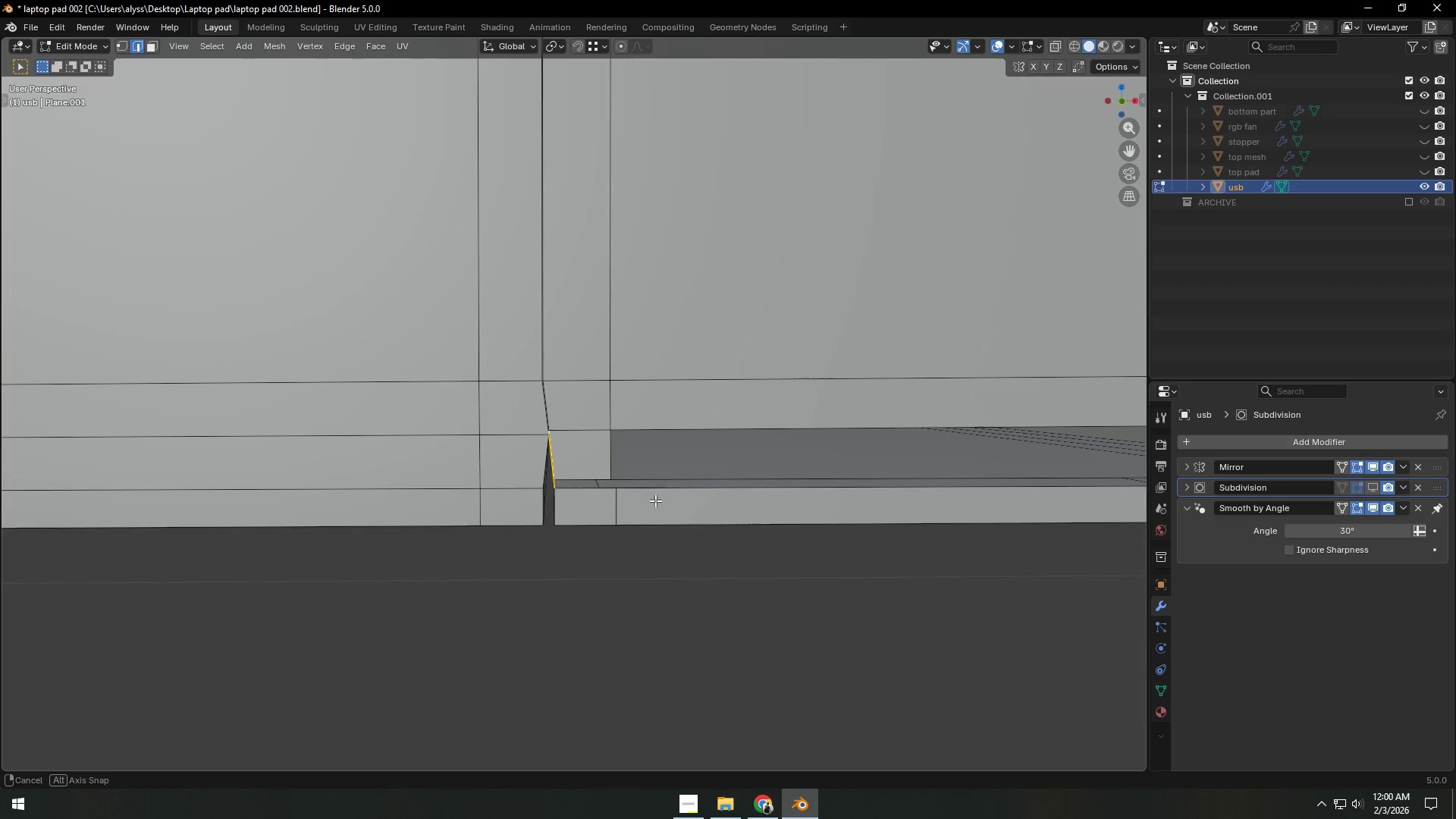 
hold_key(key=ShiftLeft, duration=0.33)
 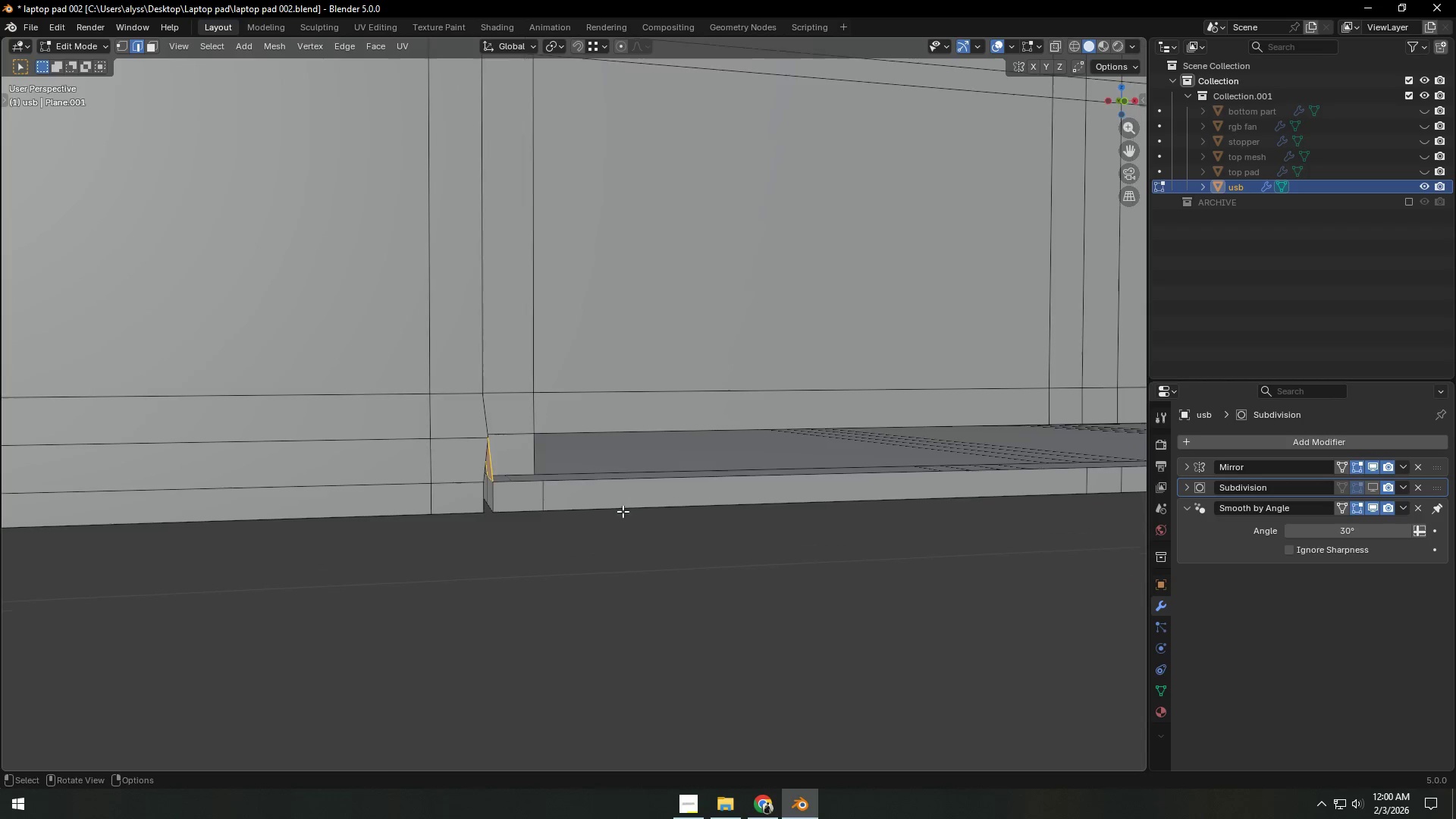 
scroll: coordinate [623, 511], scroll_direction: down, amount: 1.0
 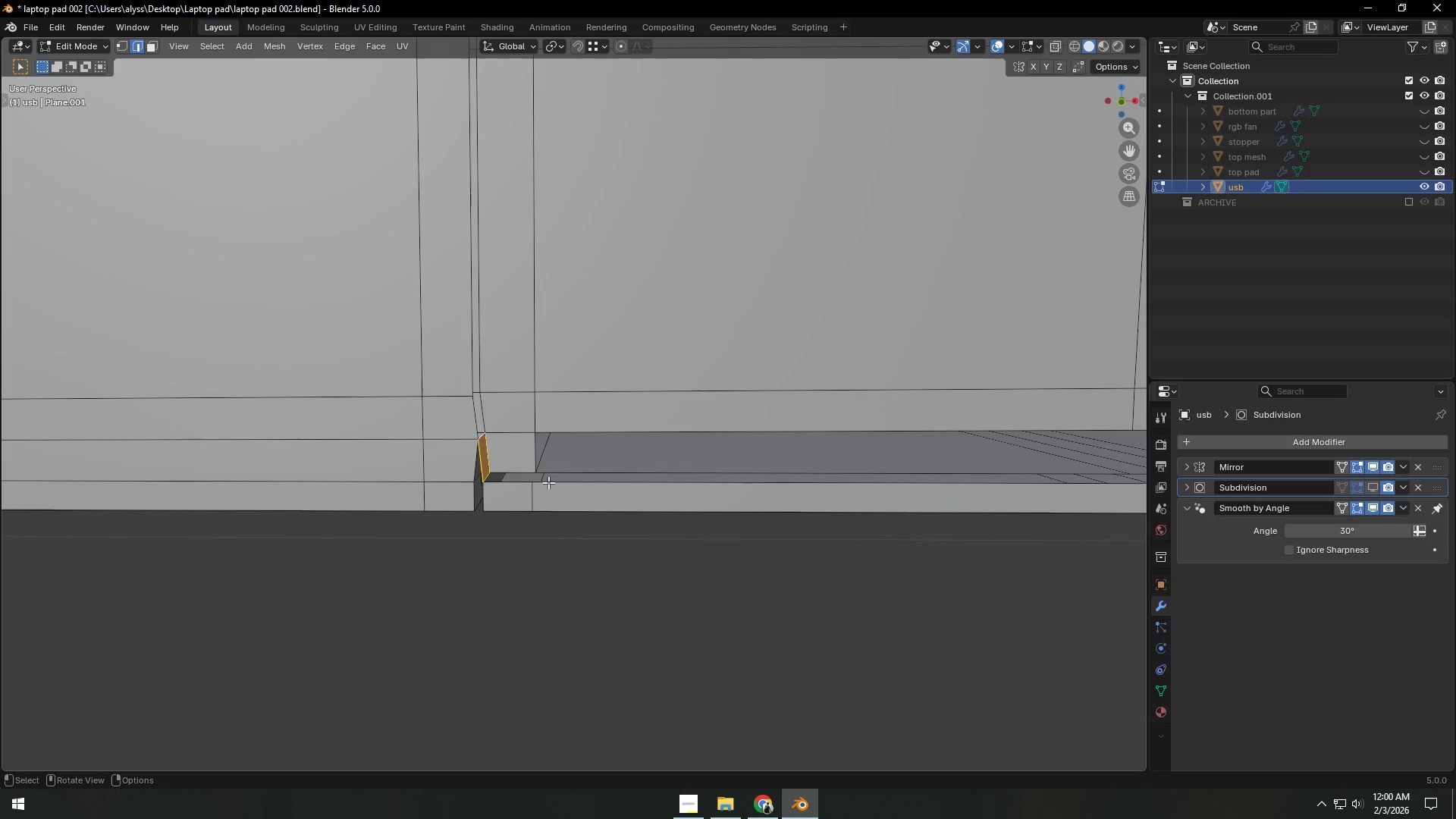 
key(2)
 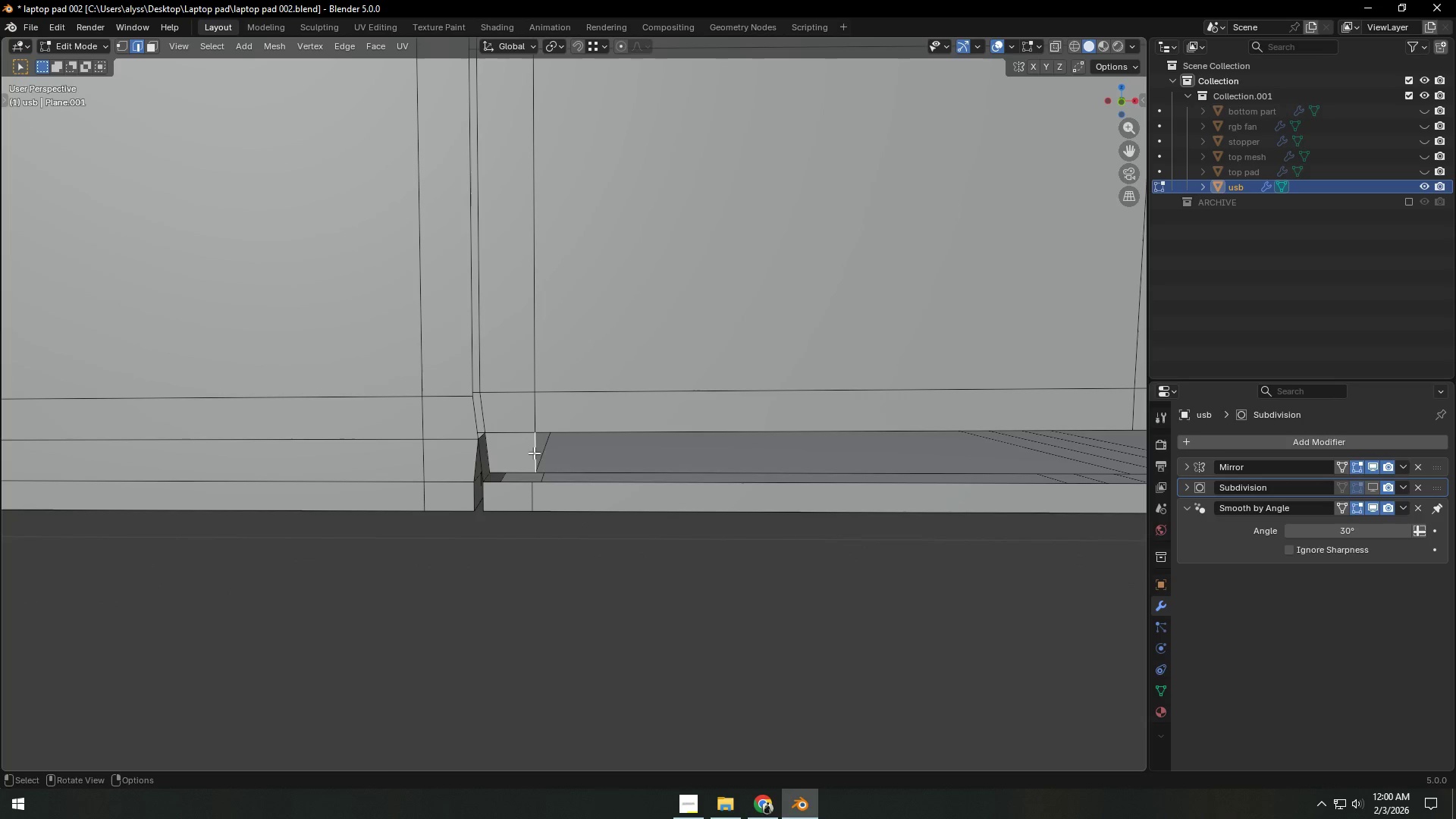 
left_click([533, 453])
 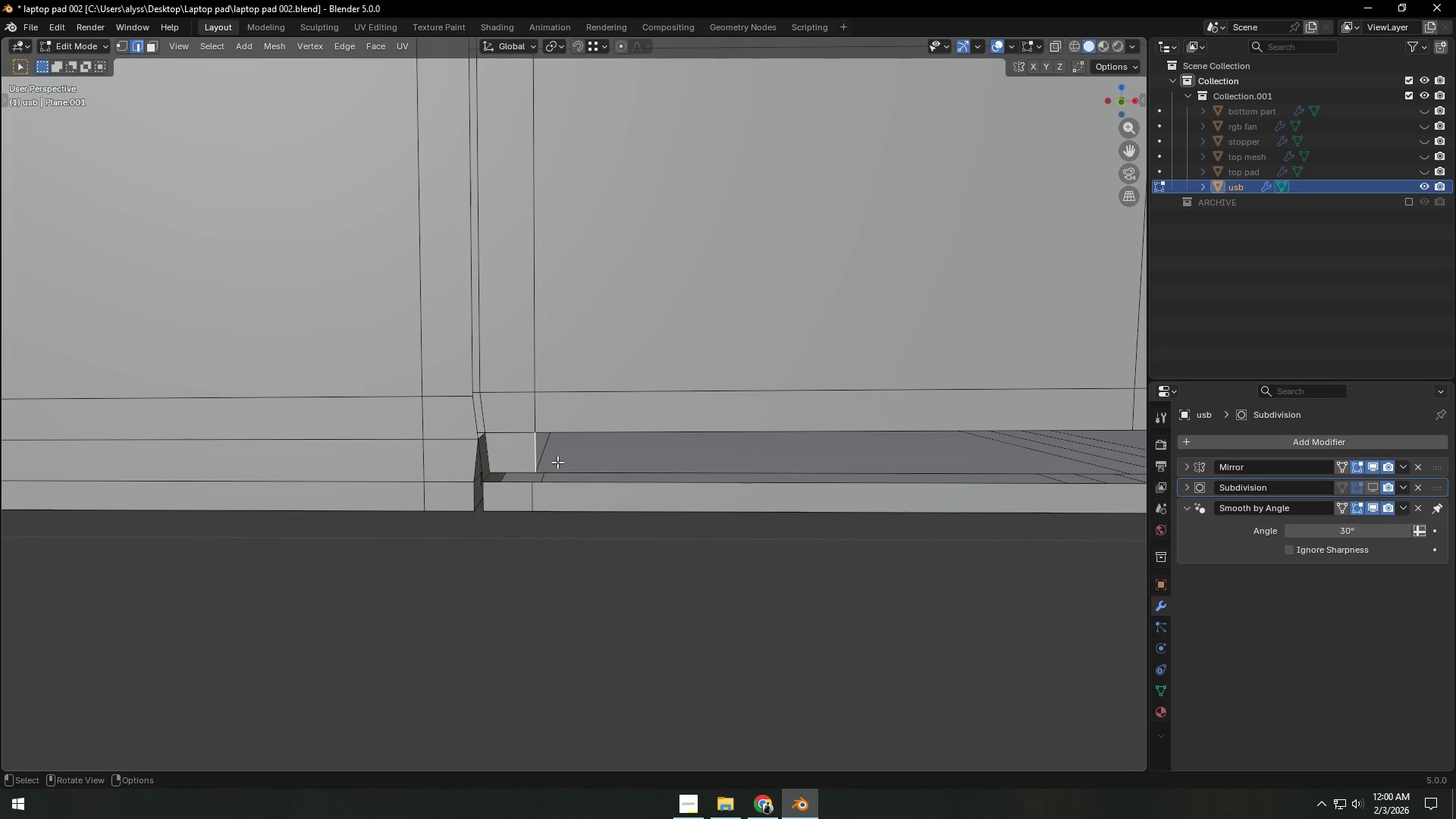 
key(Shift+ShiftLeft)
 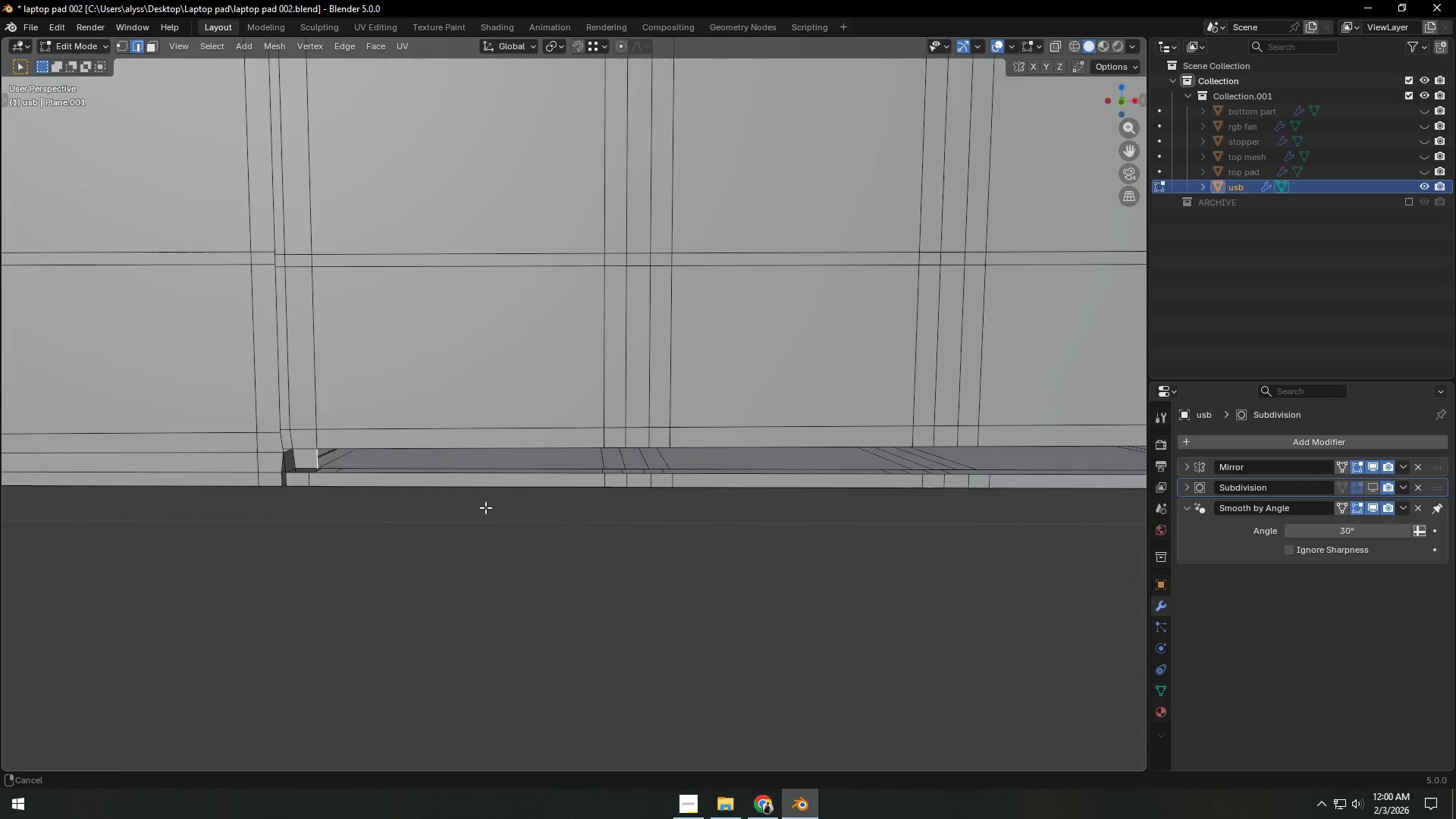 
scroll: coordinate [574, 465], scroll_direction: down, amount: 4.0
 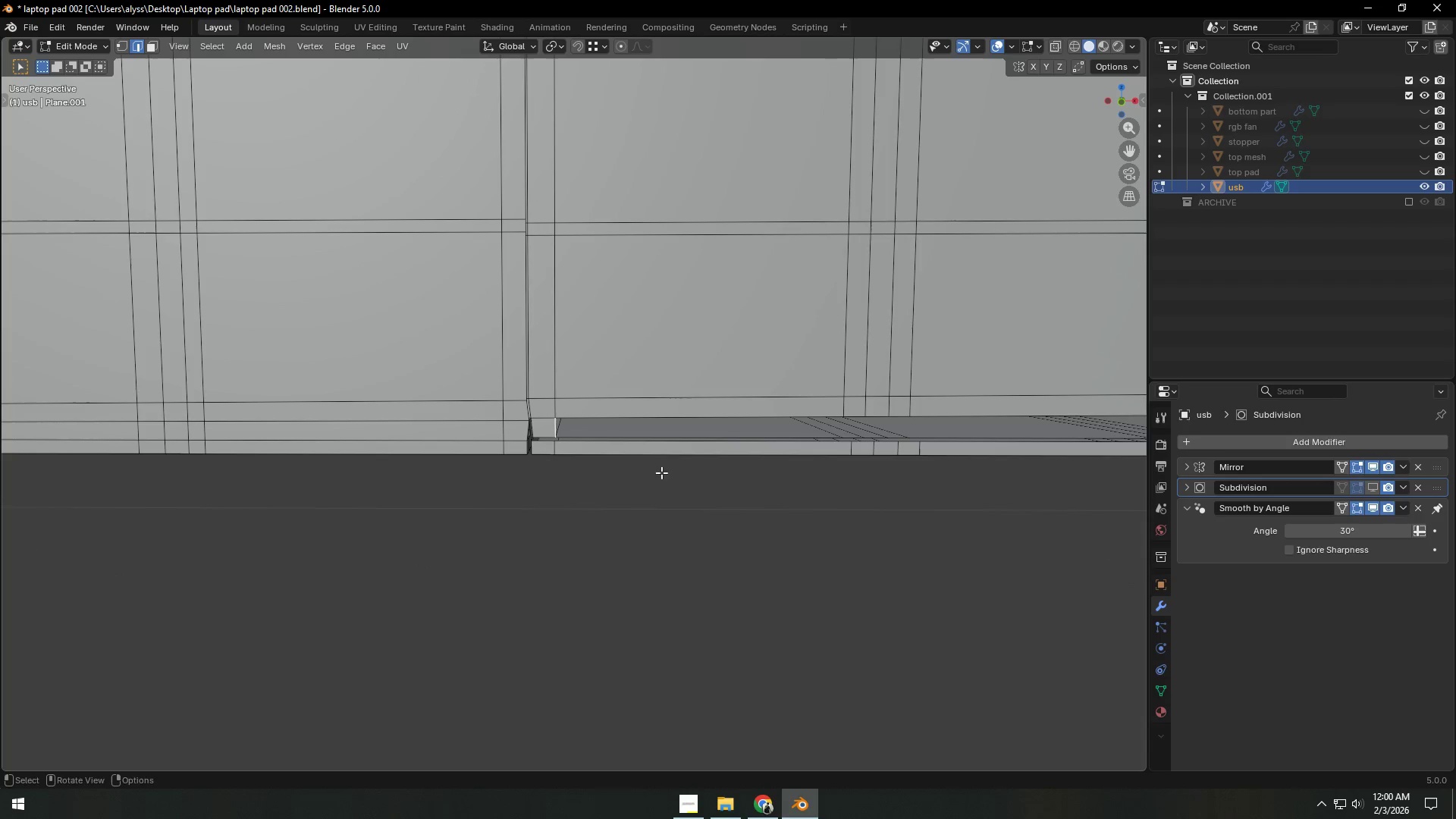 
type(fffffffffff)
 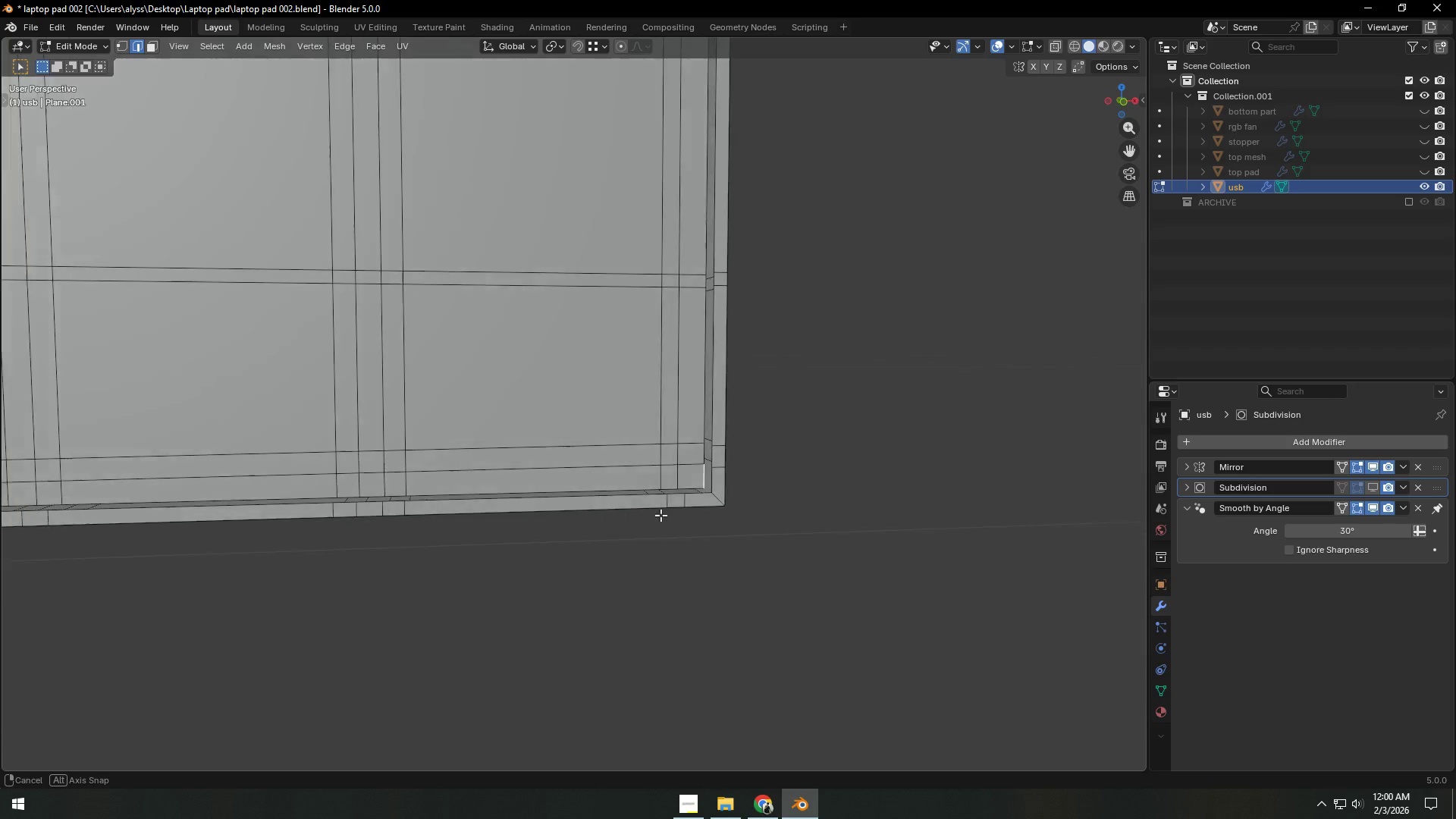 
hold_key(key=ShiftLeft, duration=0.45)
 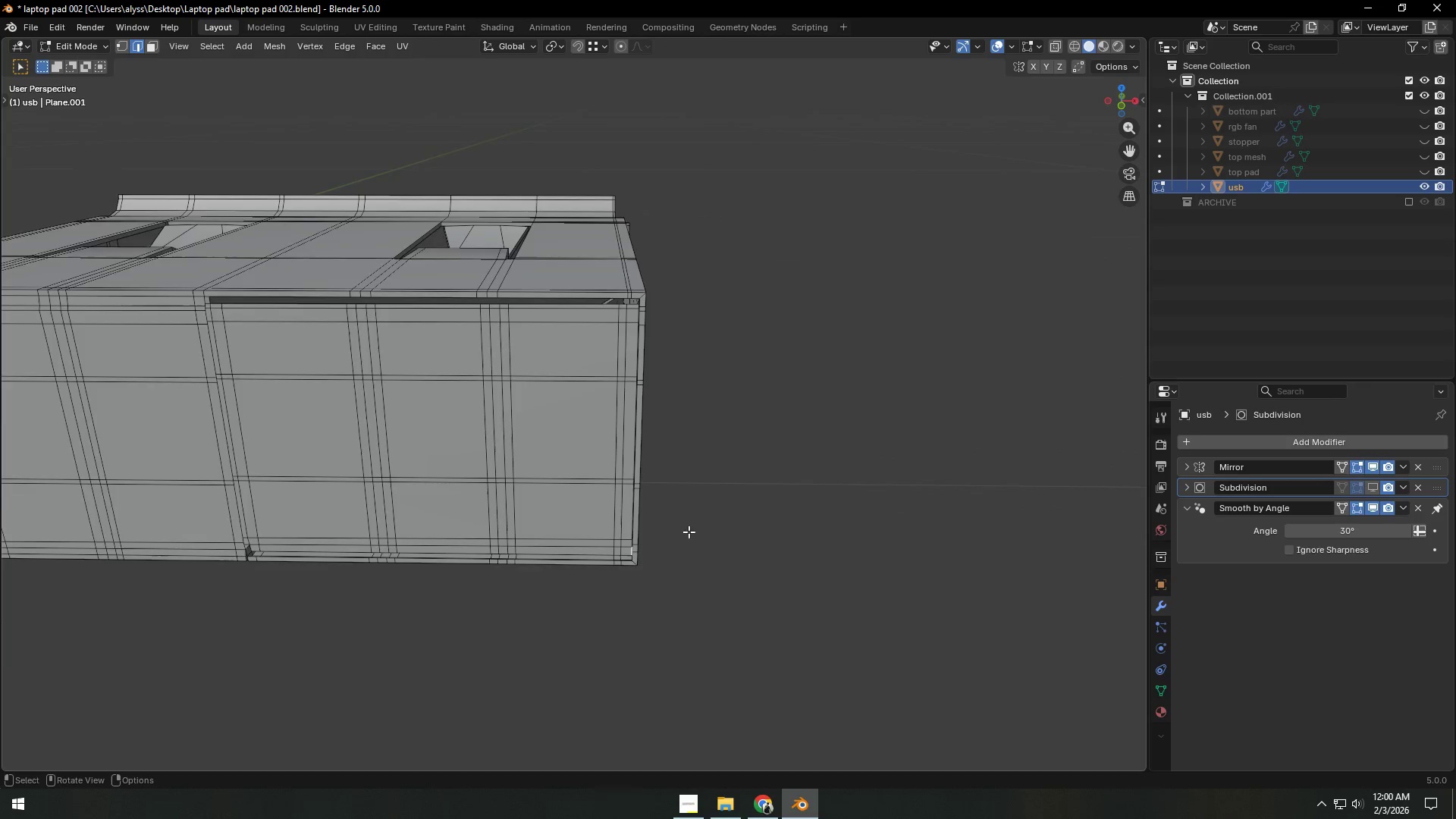 
scroll: coordinate [652, 531], scroll_direction: down, amount: 5.0
 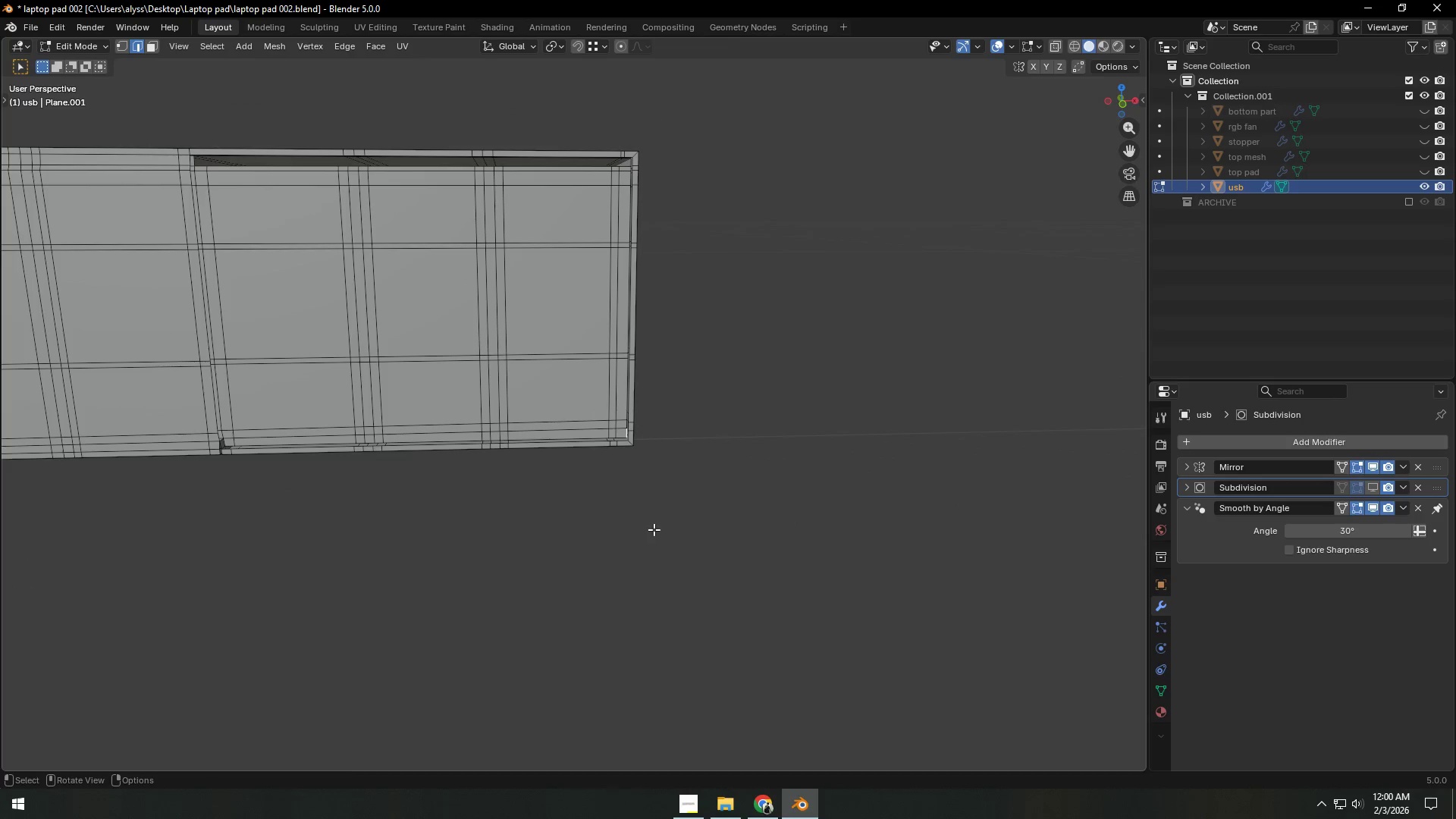 
hold_key(key=ShiftLeft, duration=0.33)
 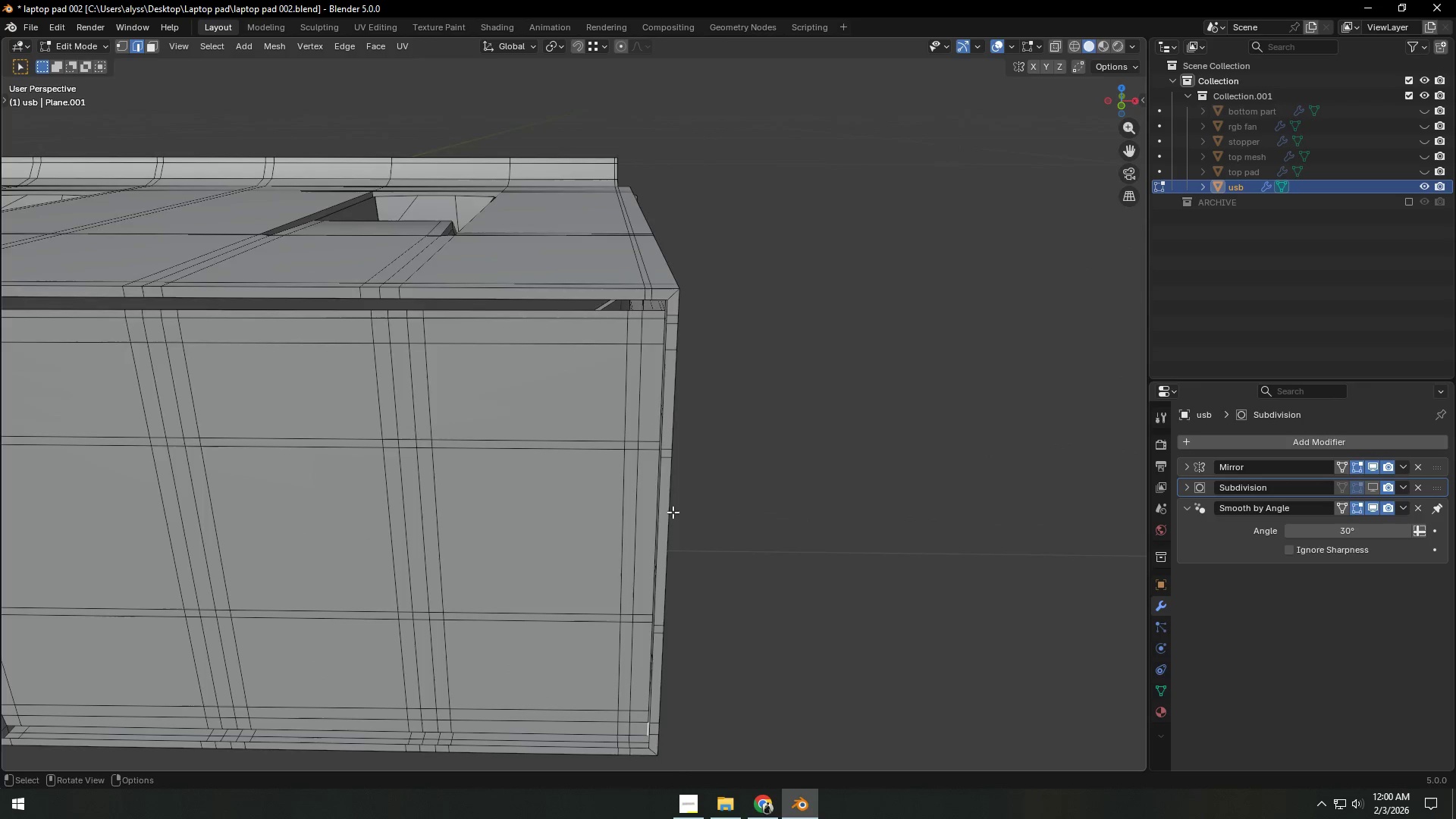 
scroll: coordinate [673, 512], scroll_direction: up, amount: 5.0
 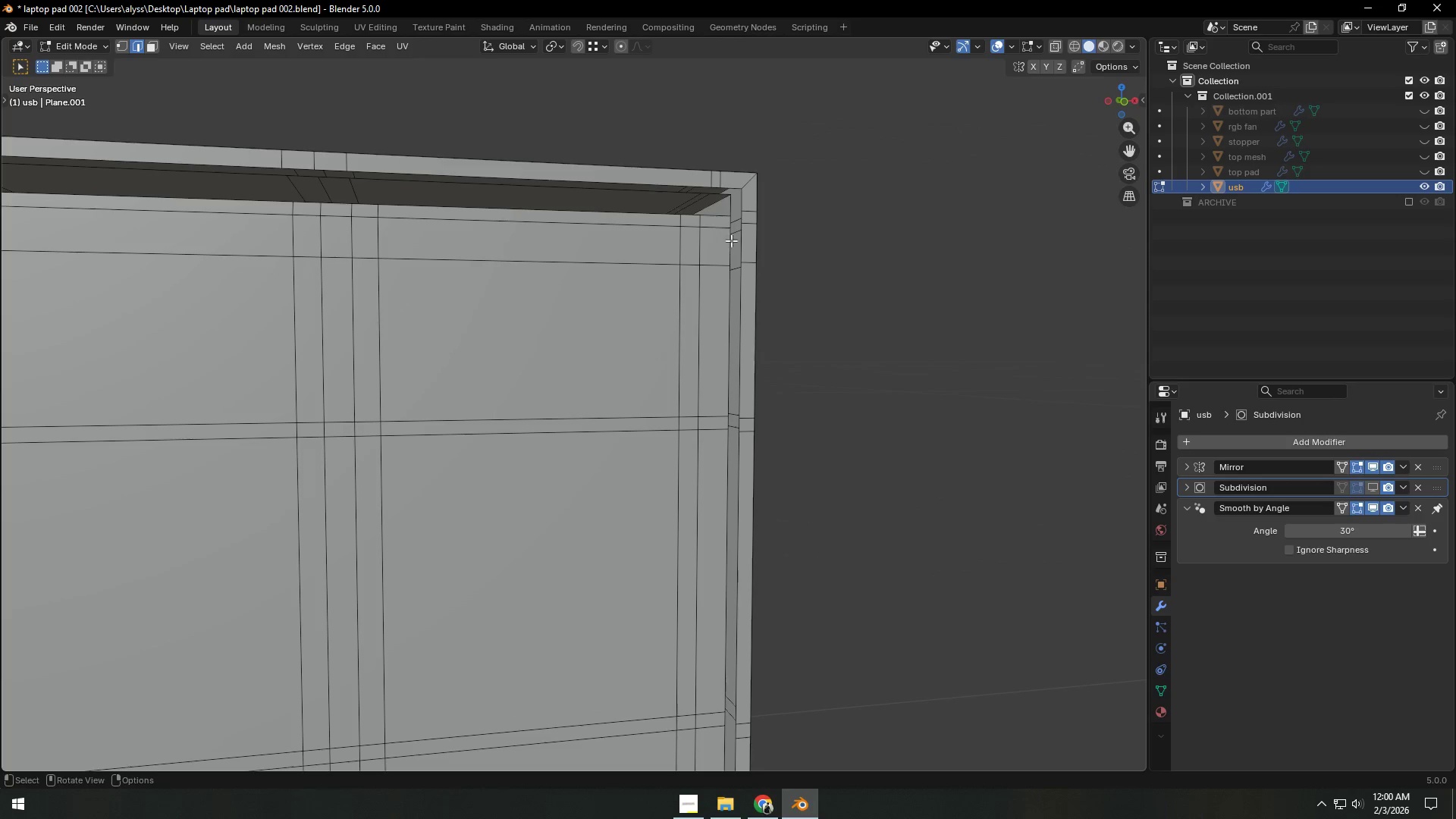 
left_click([730, 208])
 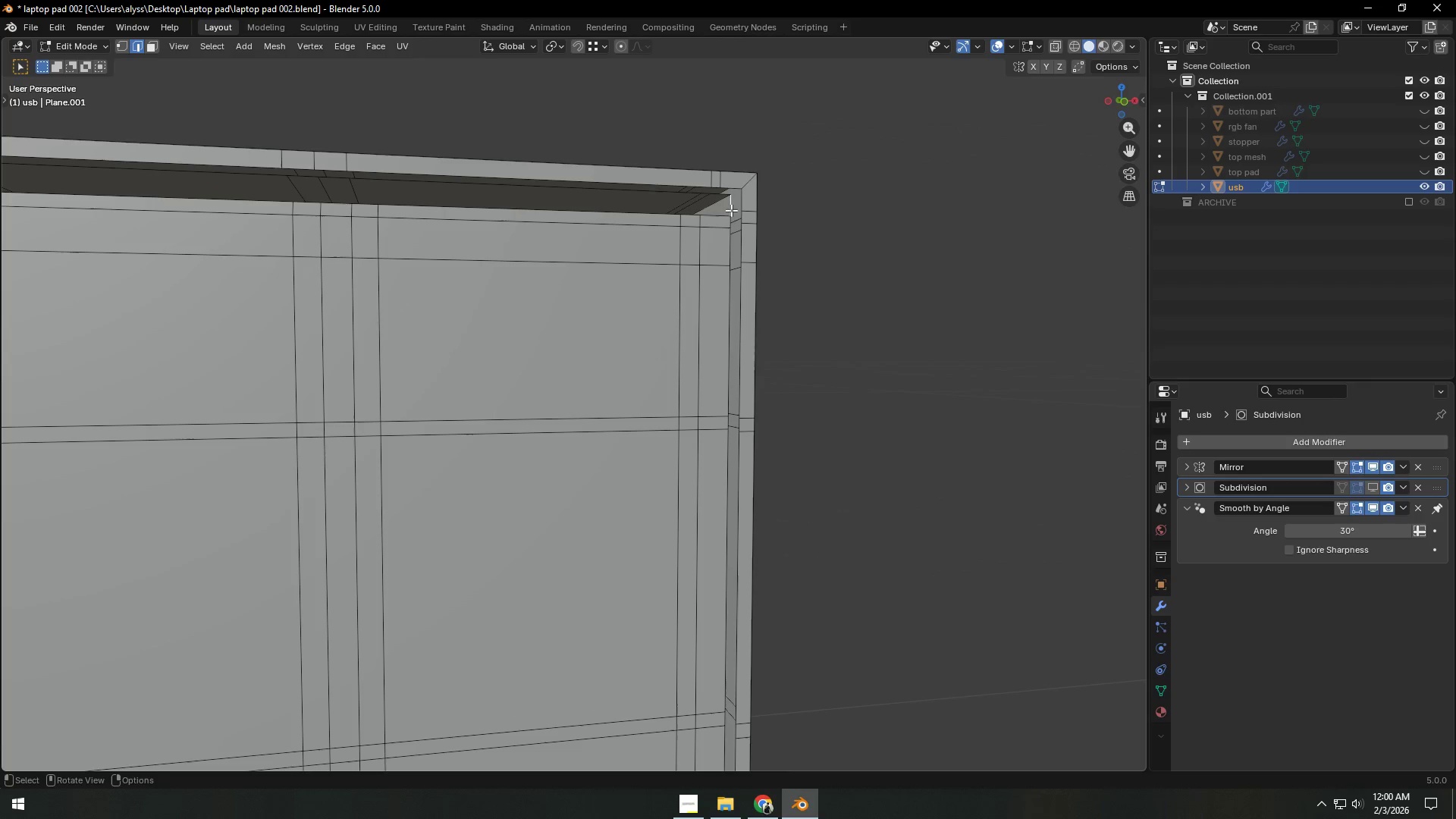 
key(F)
 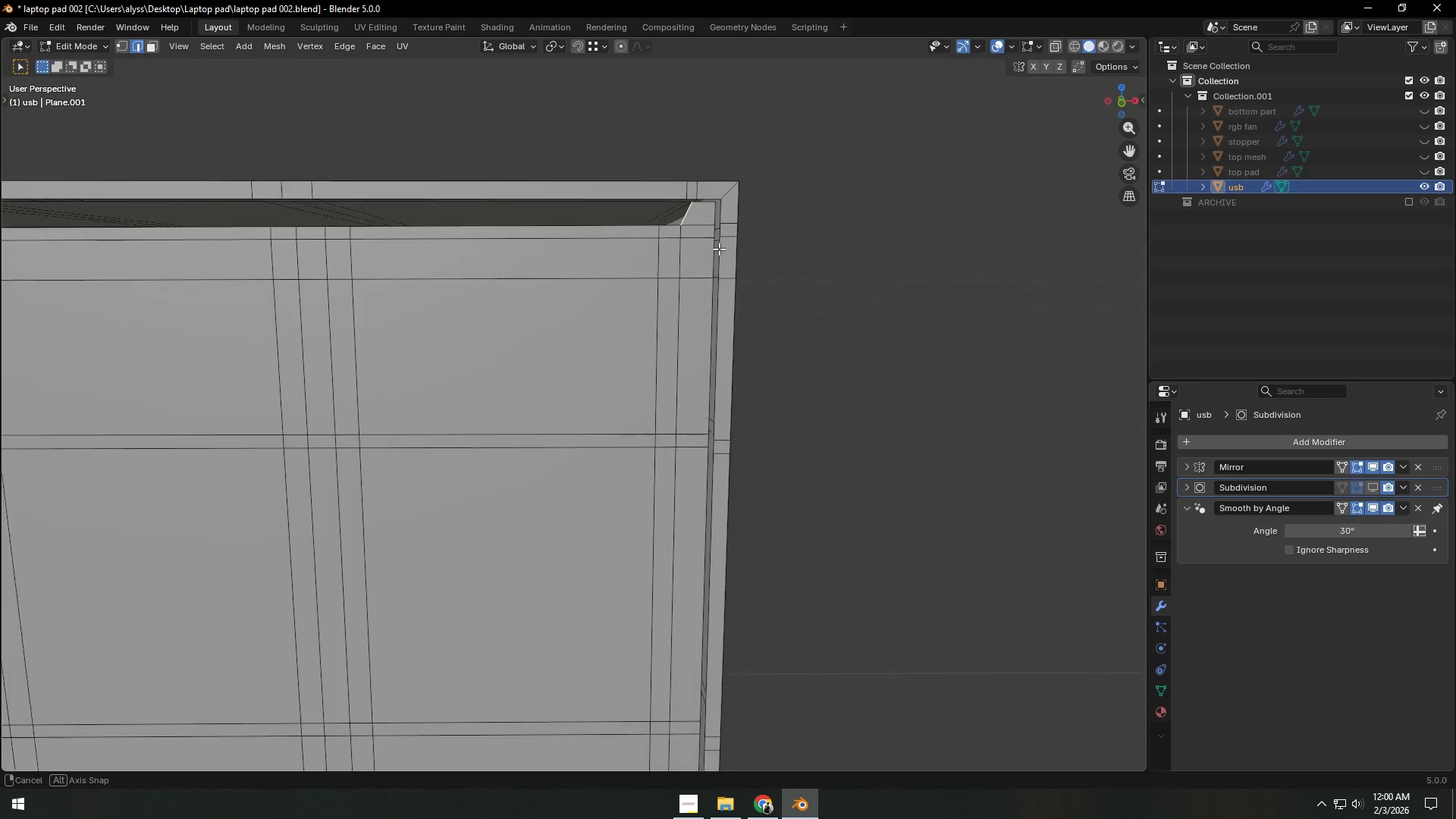 
key(F)
 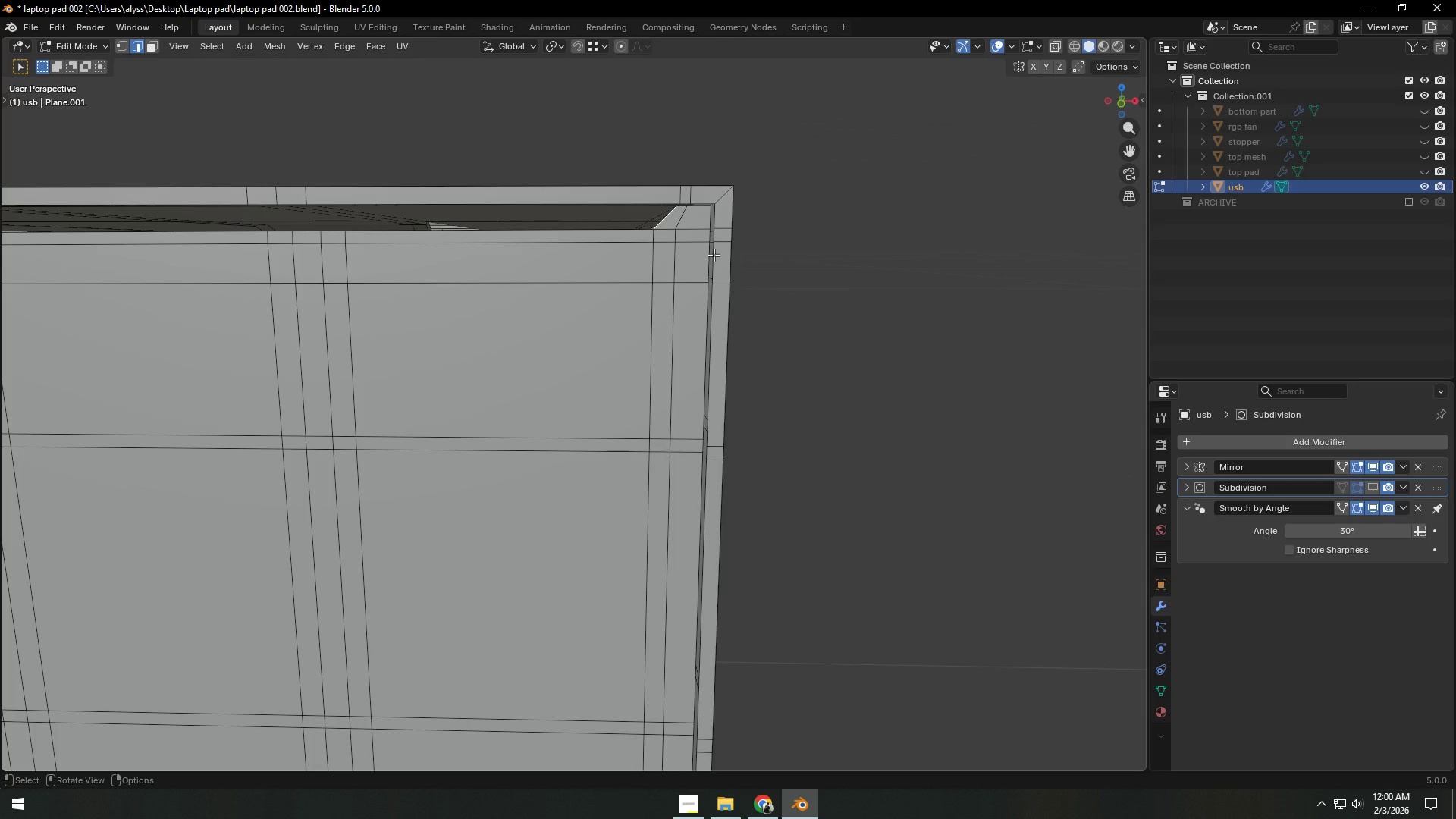 
key(Control+Z)
 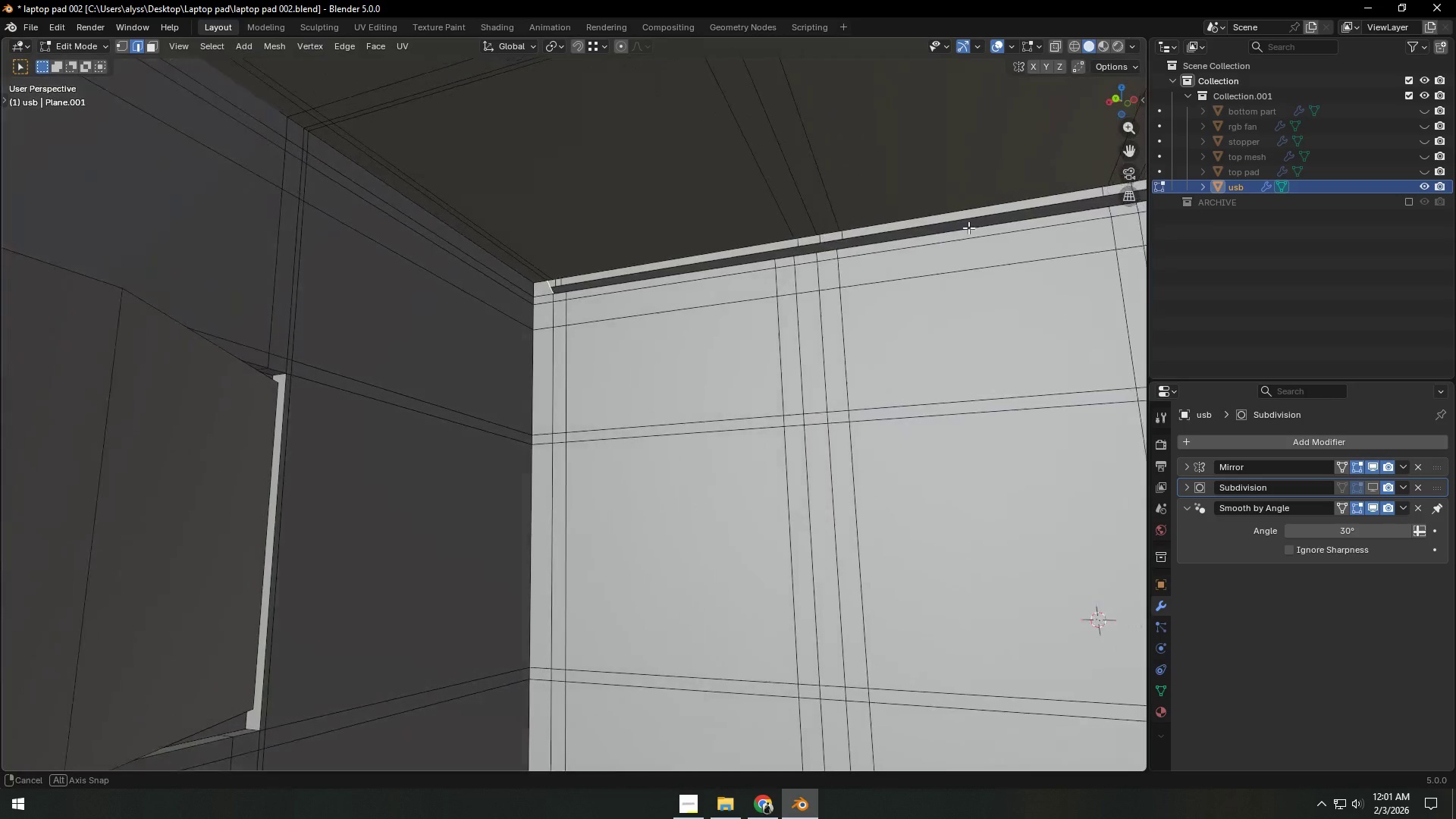 
type(ff)
 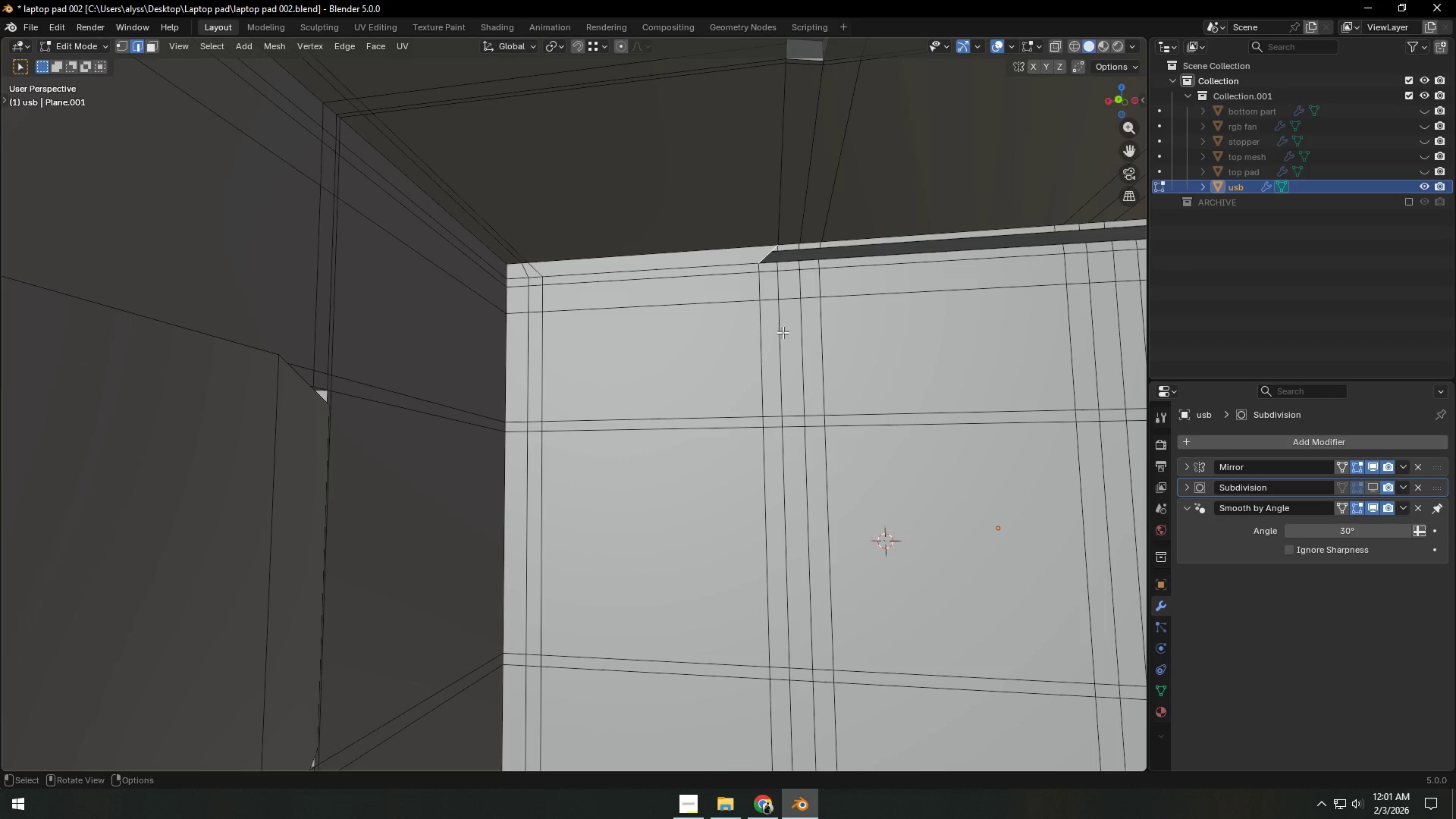 
hold_key(key=ShiftLeft, duration=0.53)
 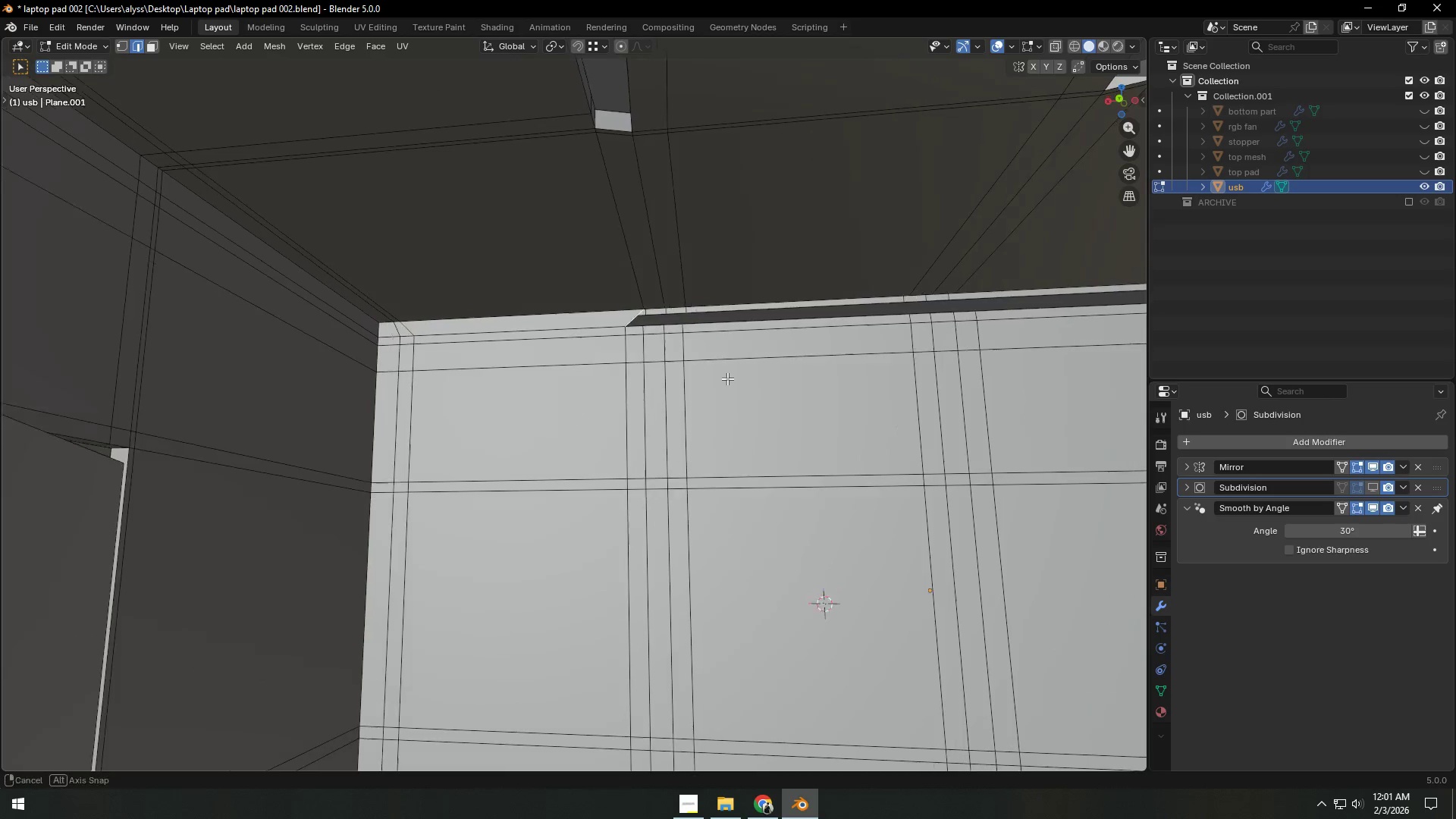 
hold_key(key=ControlLeft, duration=1.5)
 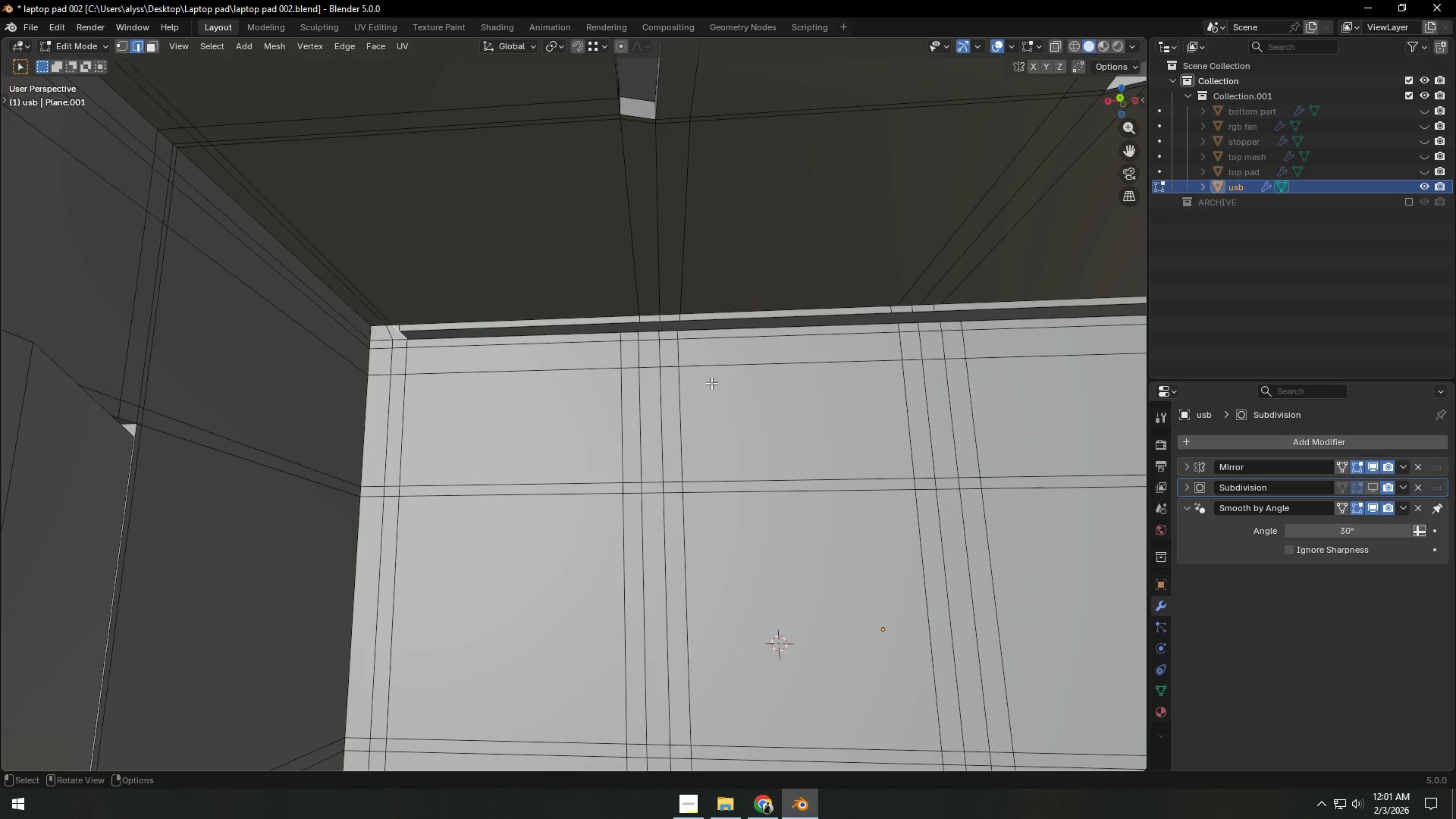 
key(Control+Z)
 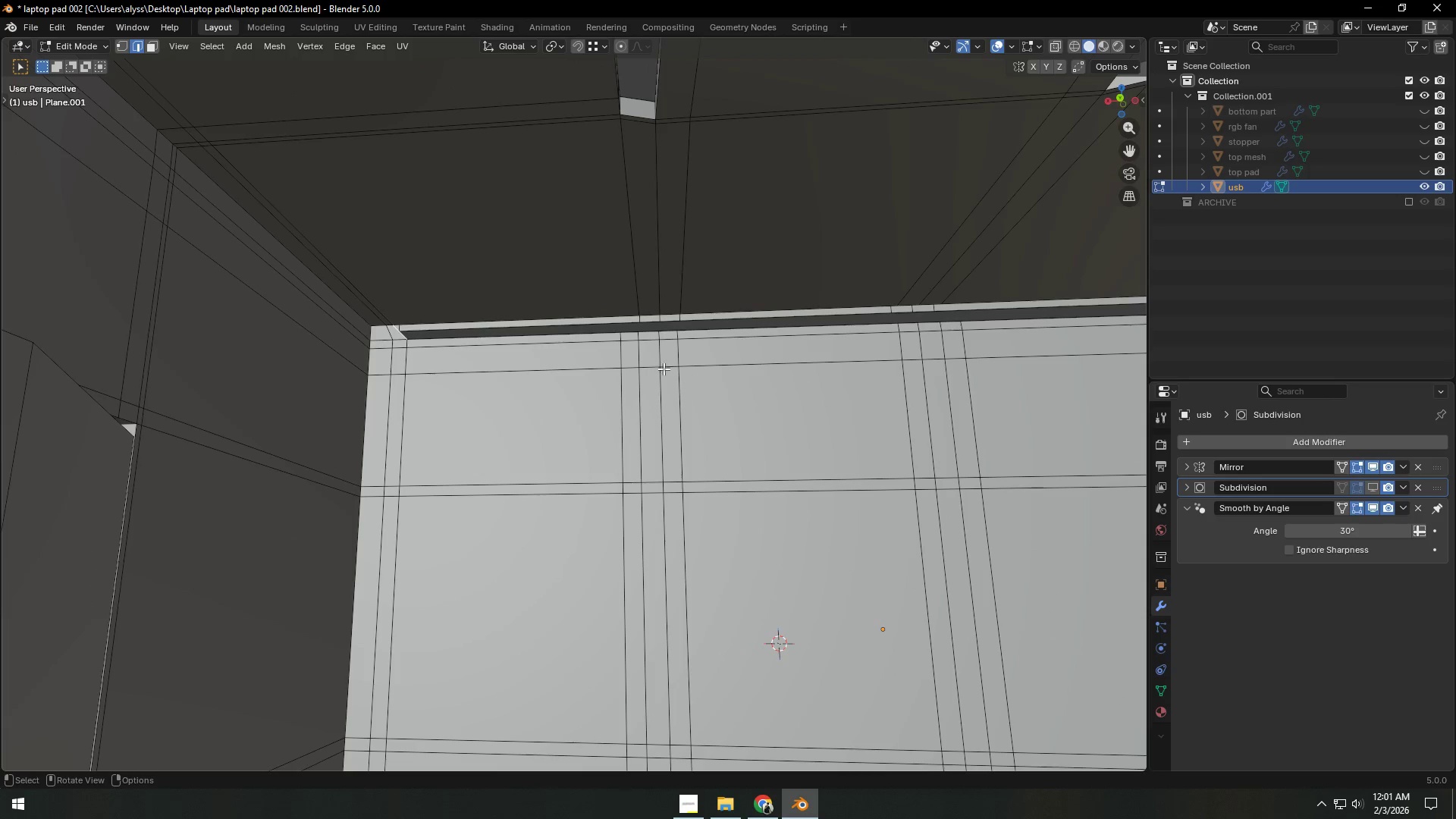 
key(Control+R)
 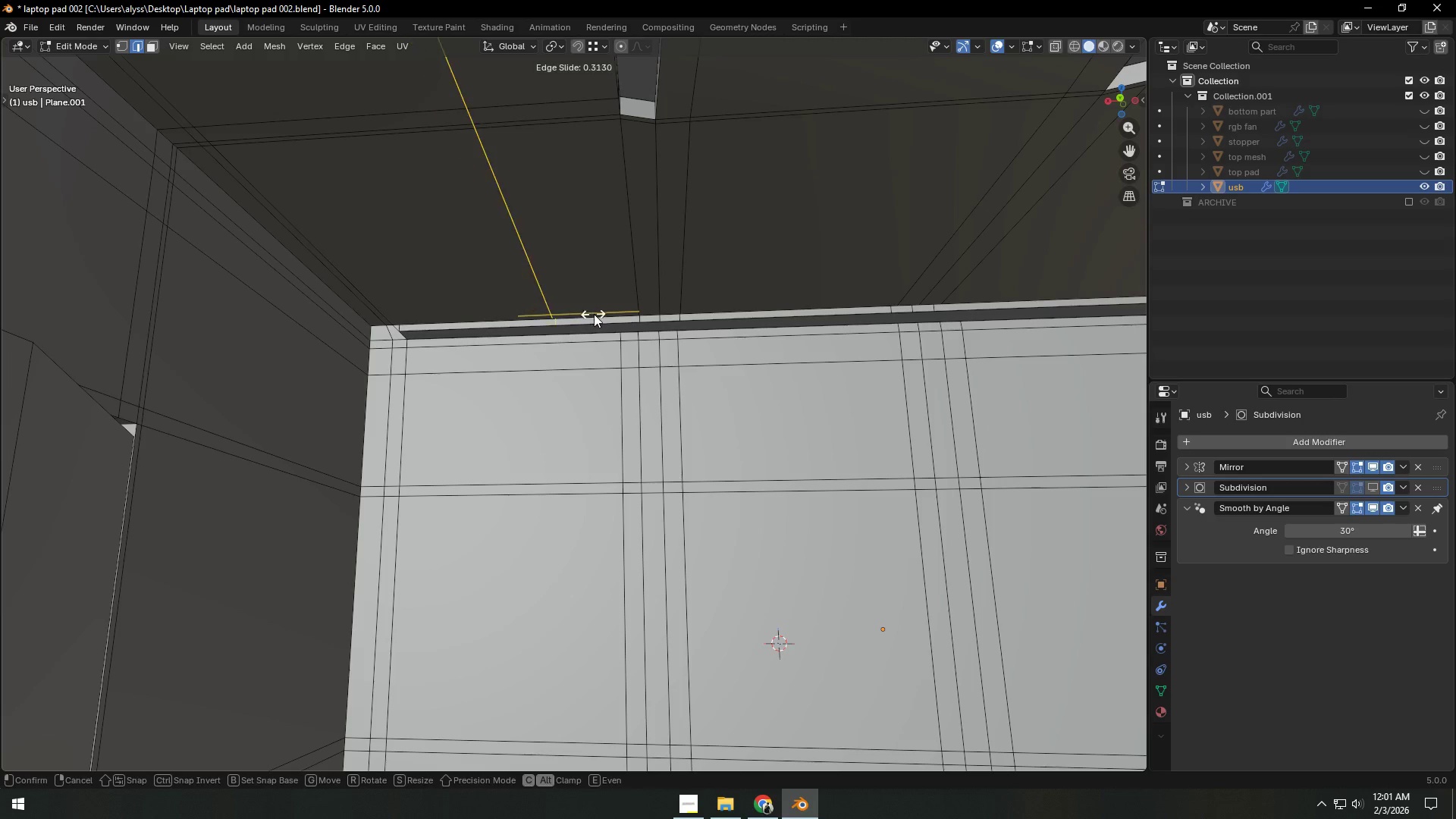 
hold_key(key=ControlLeft, duration=0.55)
left_click([624, 333])
 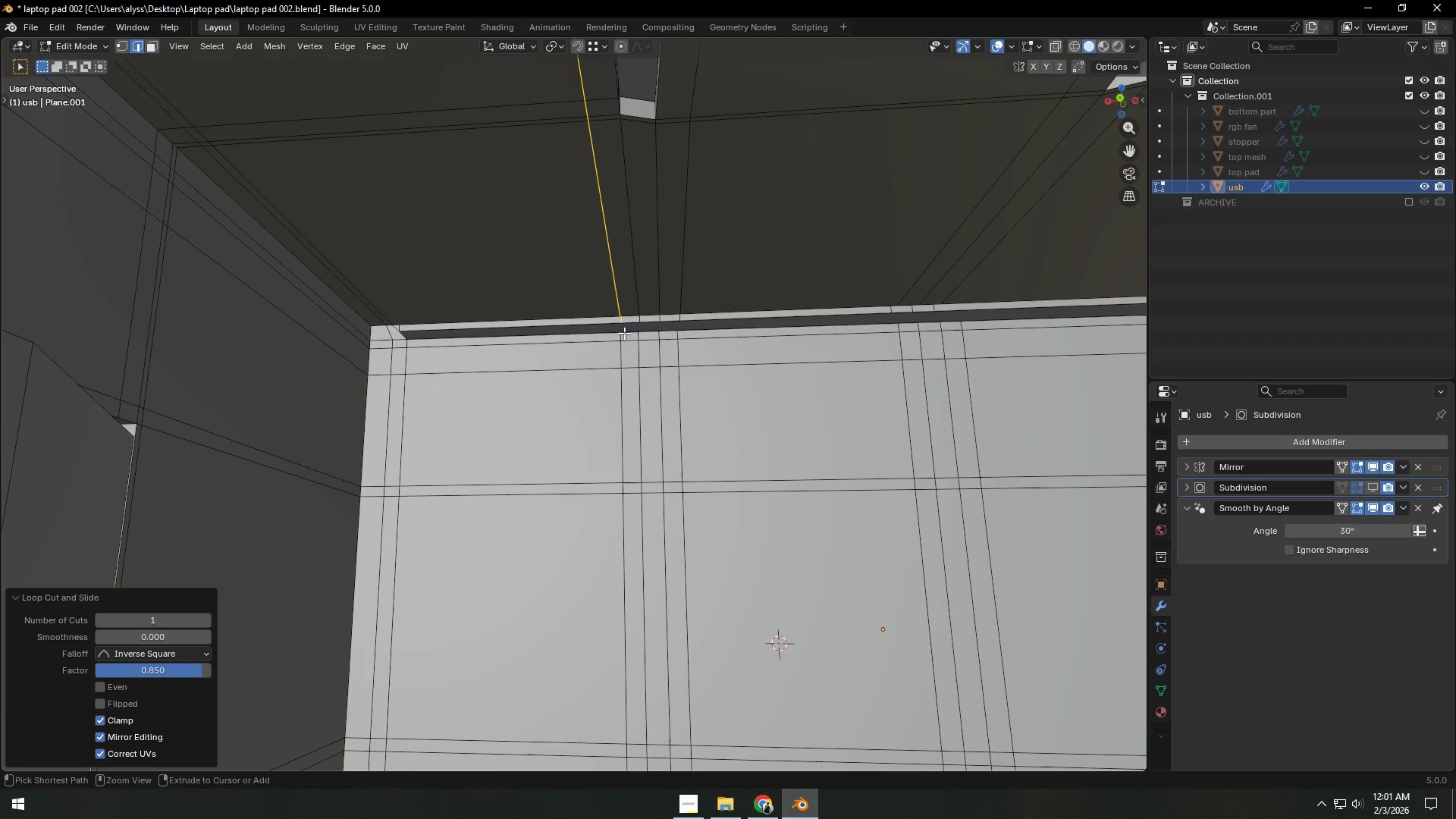 
hold_key(key=ControlLeft, duration=3.41)
left_click([400, 334])
 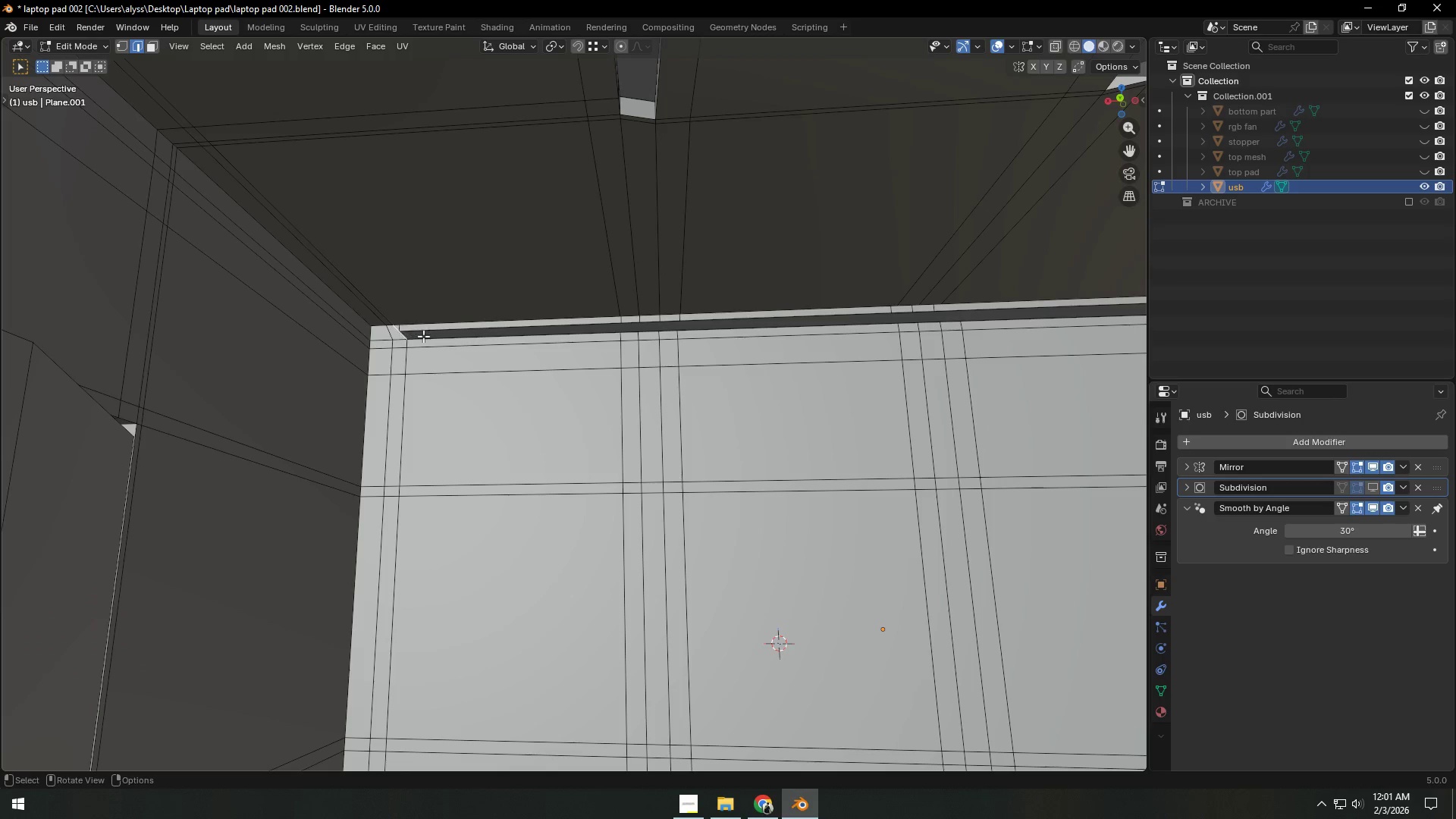 
type(ffff)
 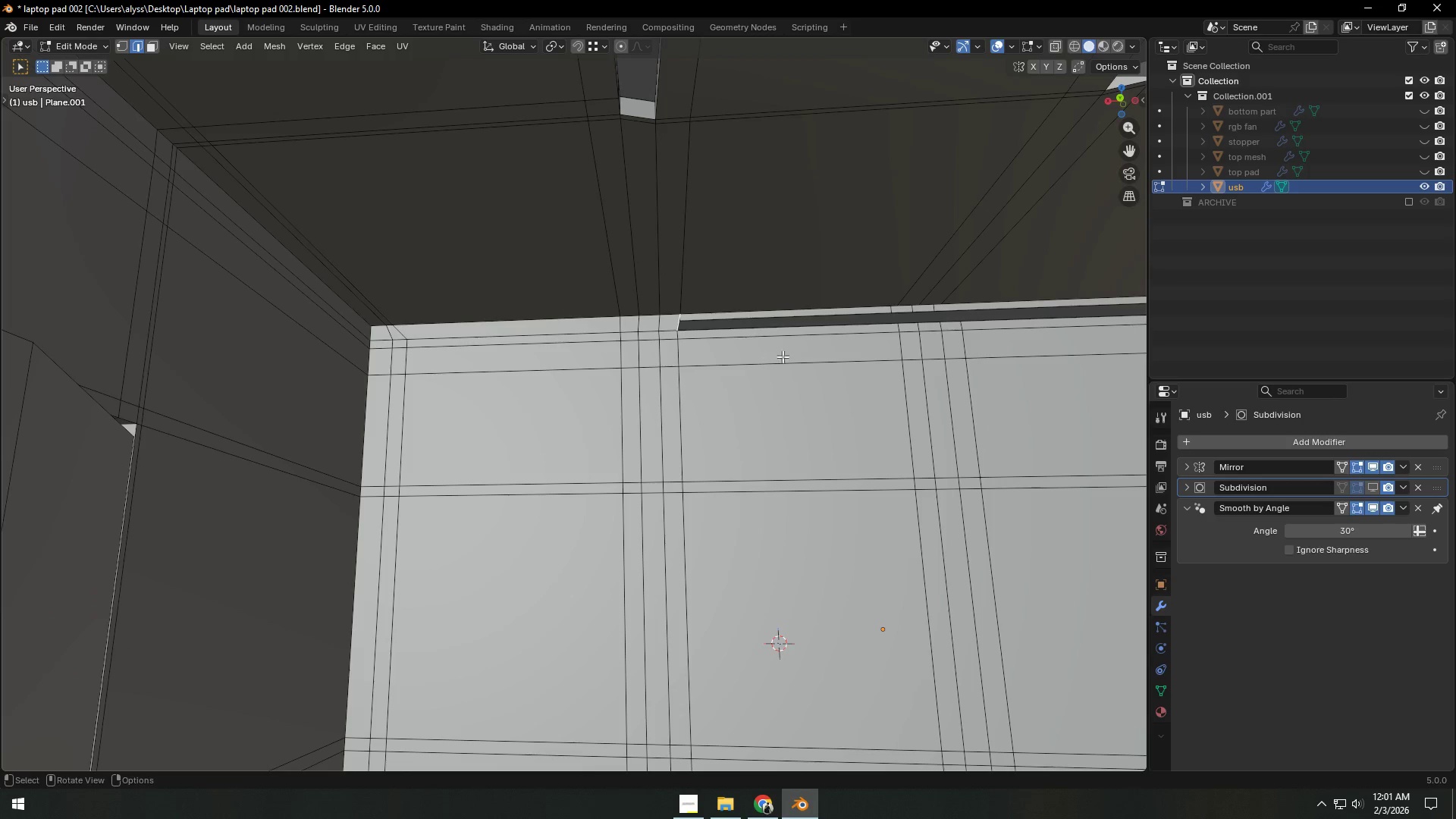 
hold_key(key=ShiftLeft, duration=0.48)
 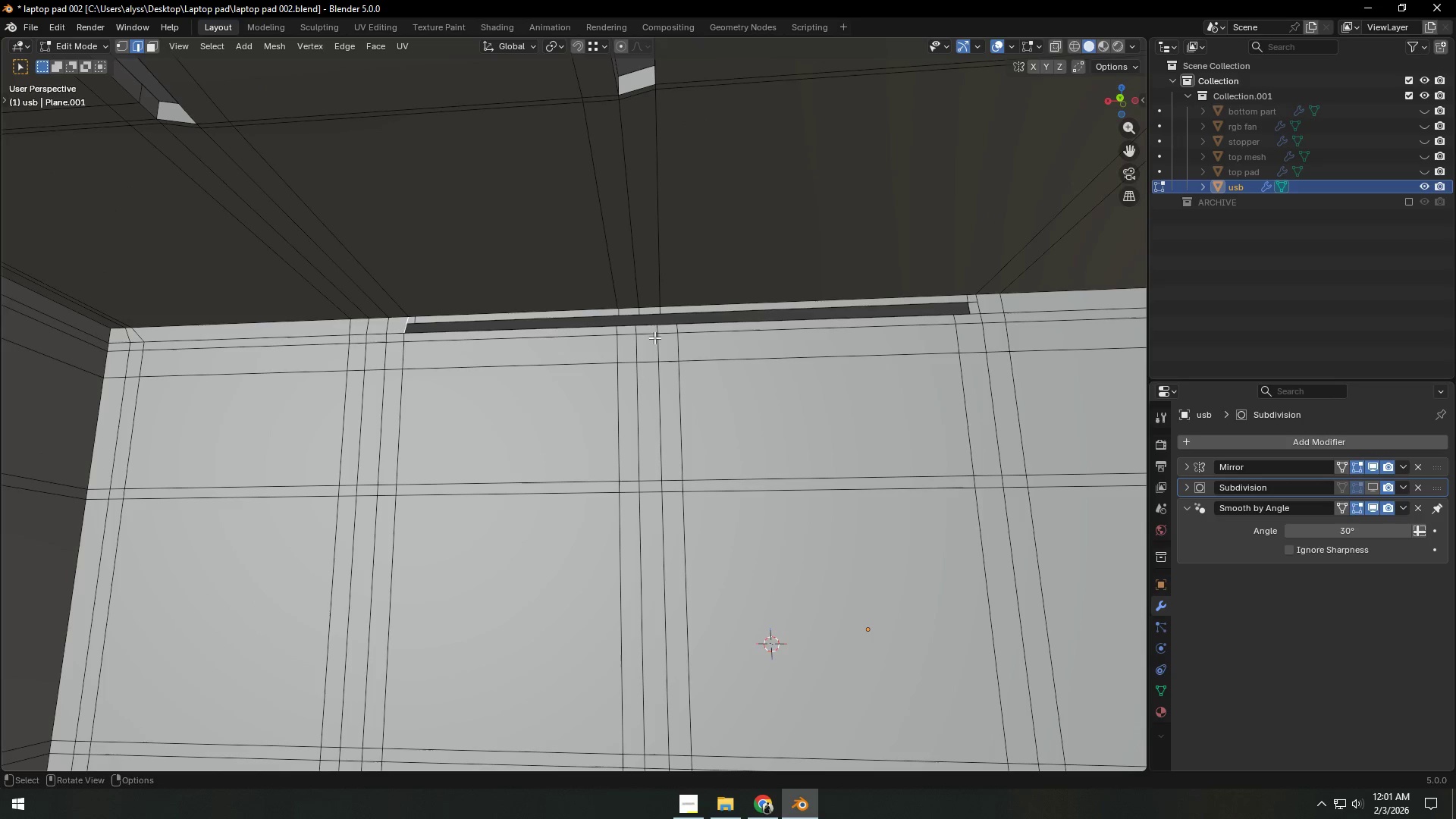 
key(Control+R)
 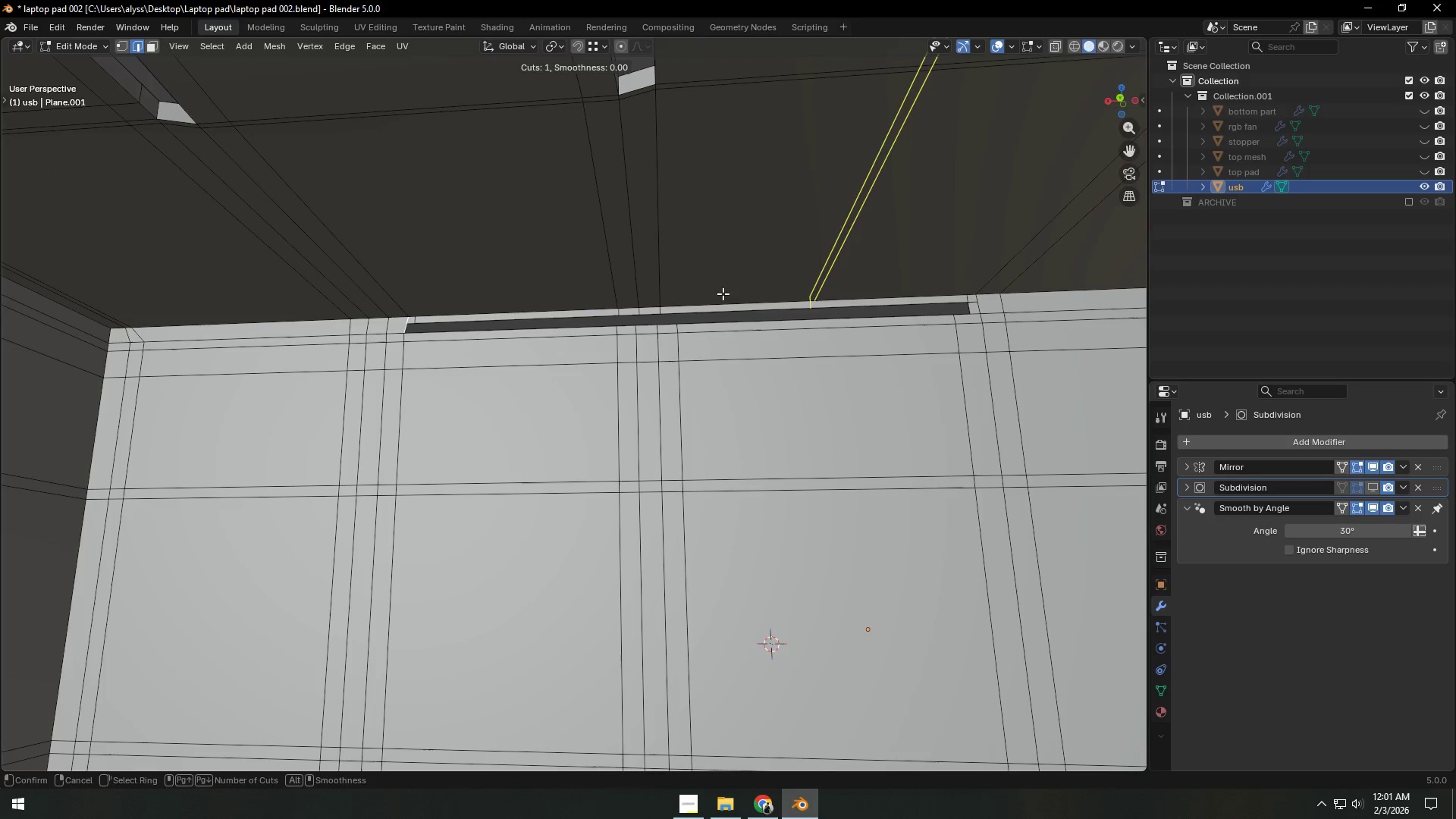 
left_click([723, 293])
 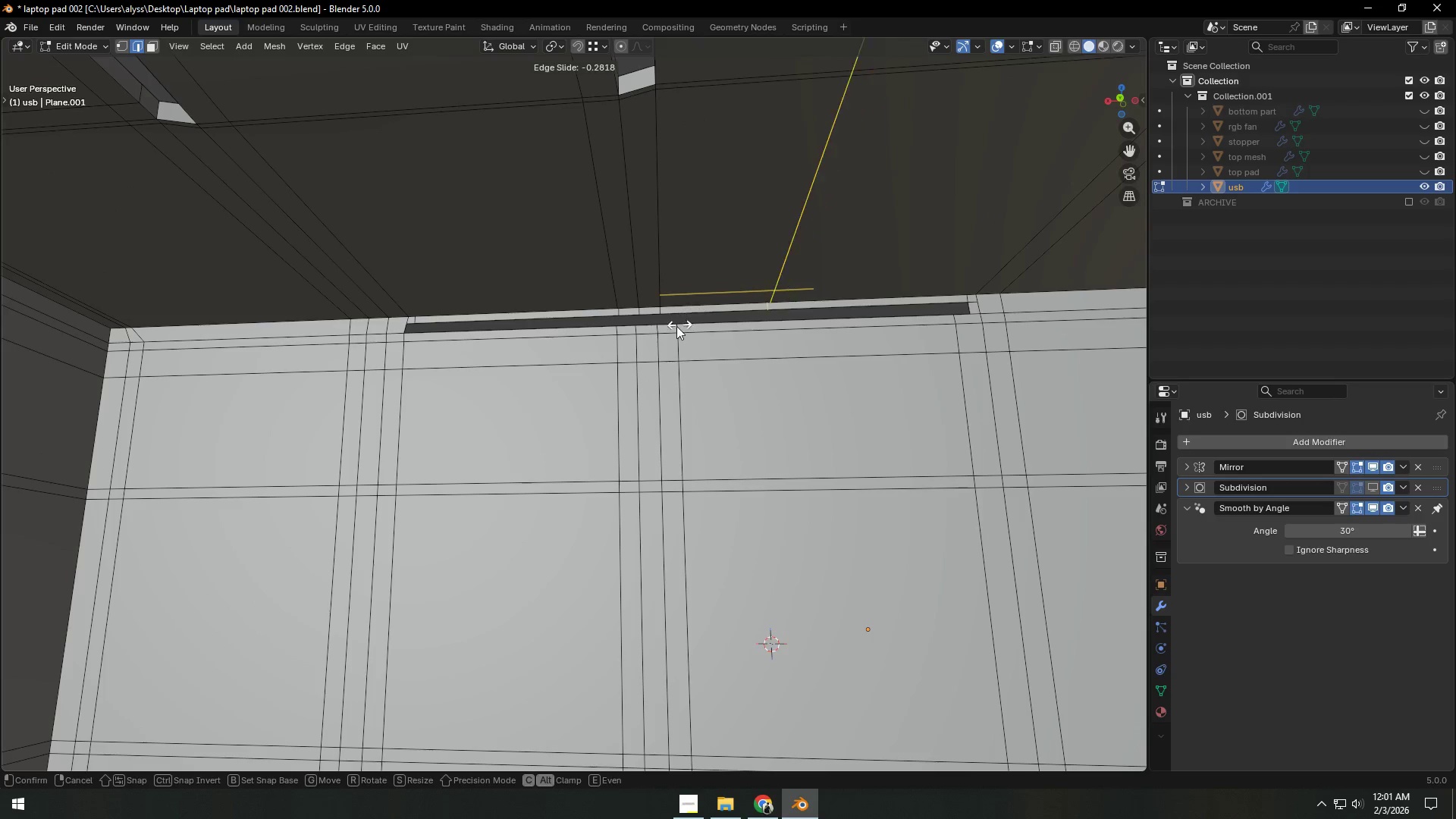 
hold_key(key=ControlLeft, duration=1.11)
left_click([676, 328])
 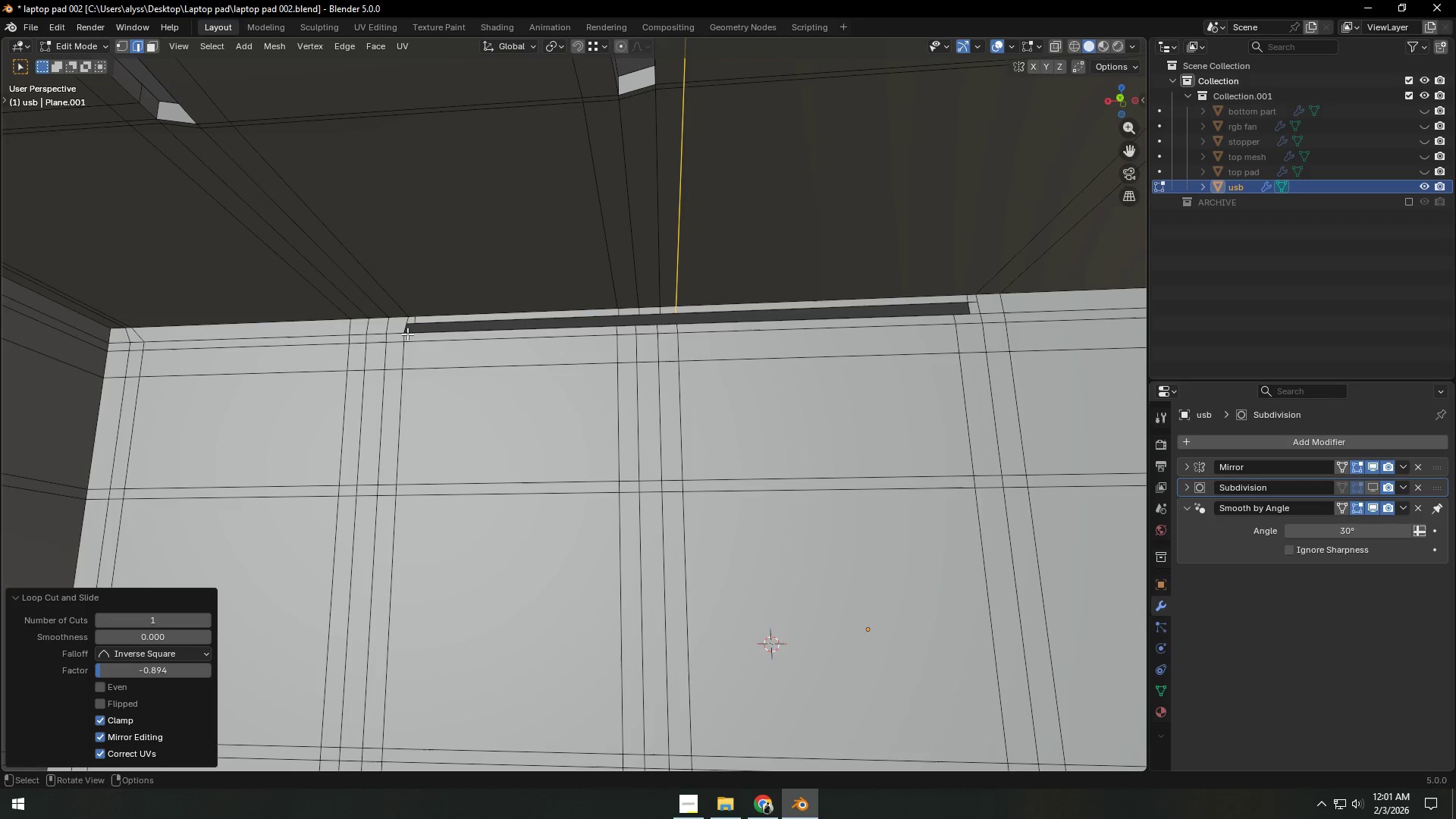 
left_click([404, 327])
 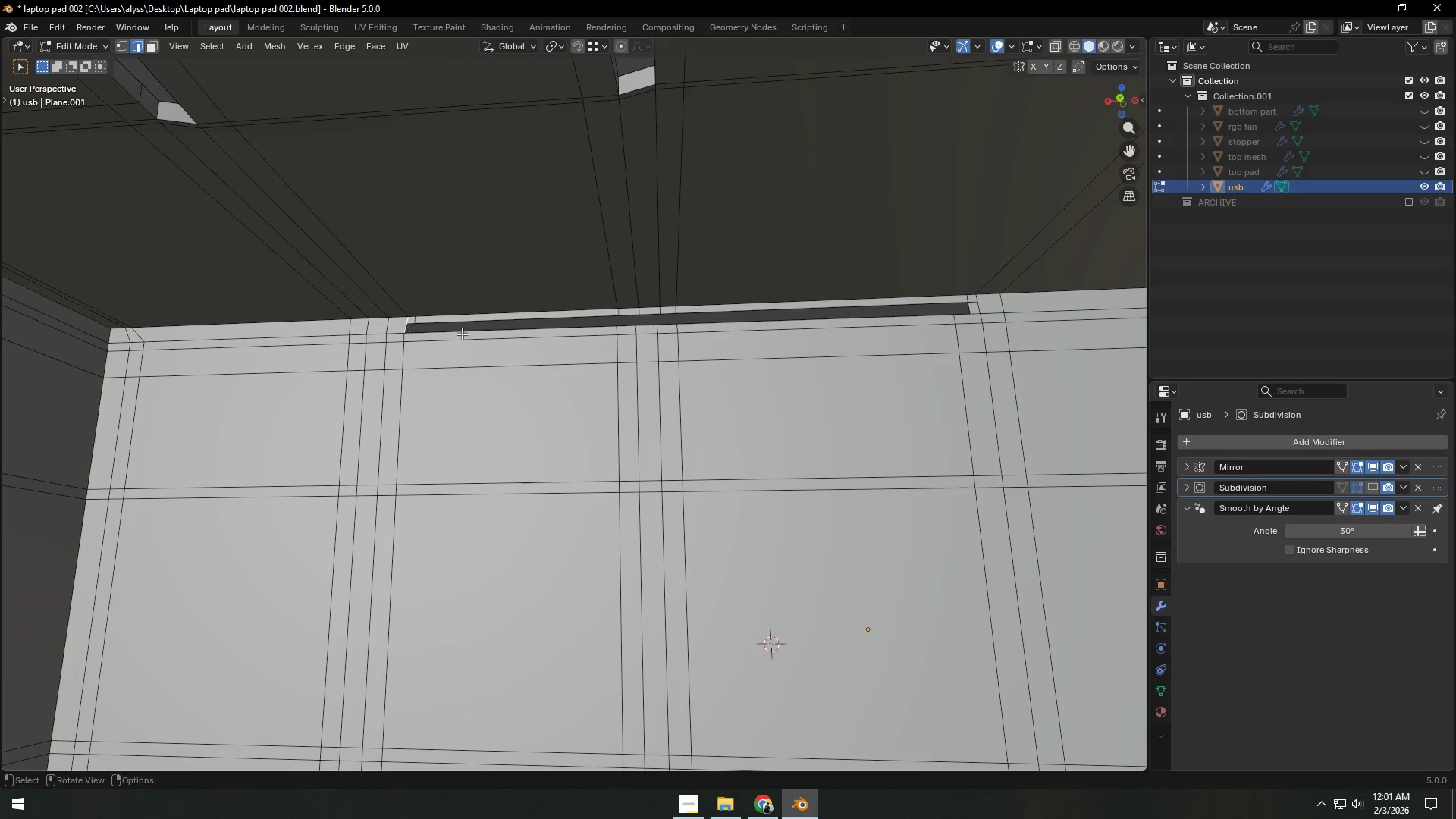 
type(fffff)
 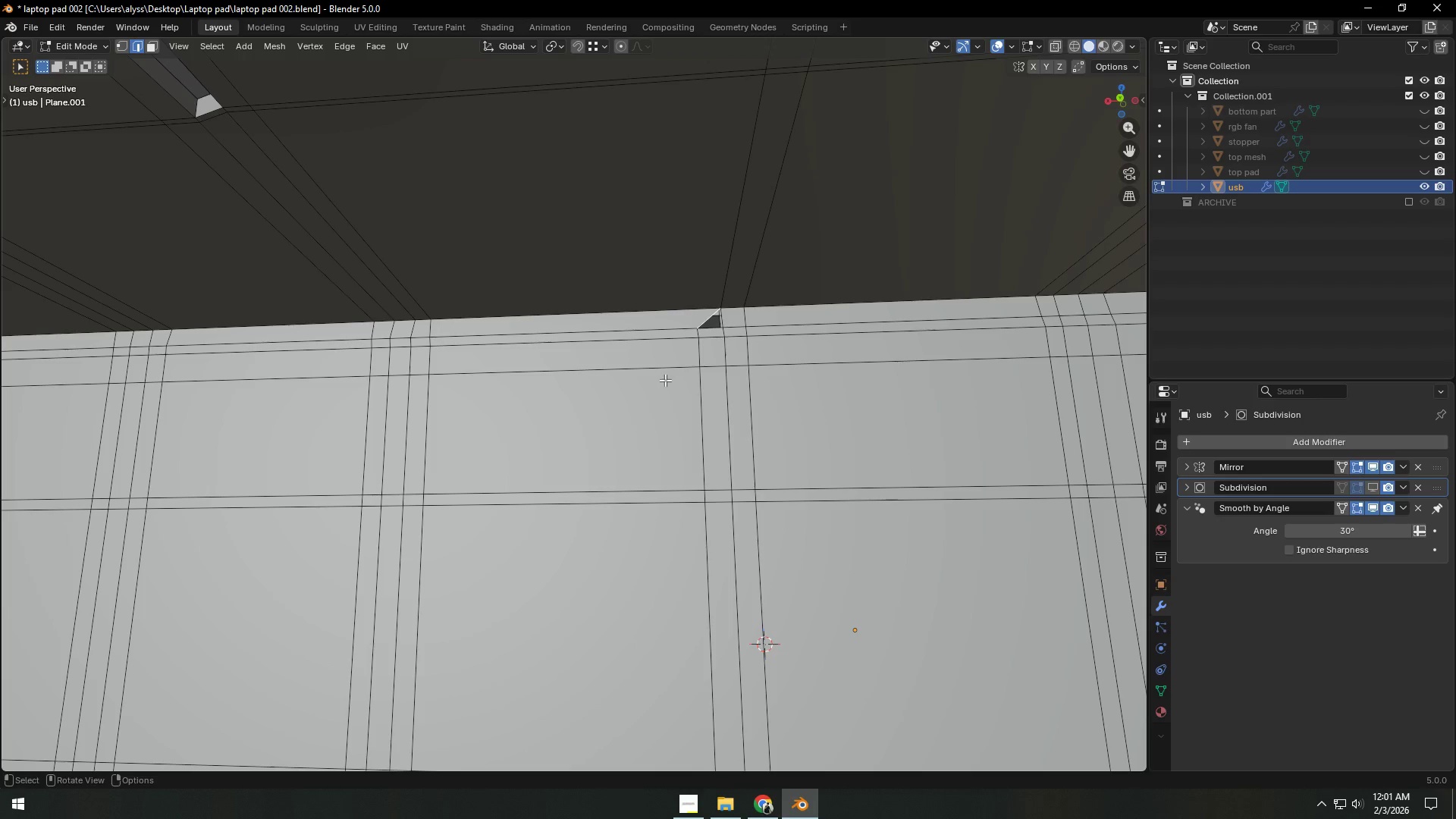 
key(Control+Z)
 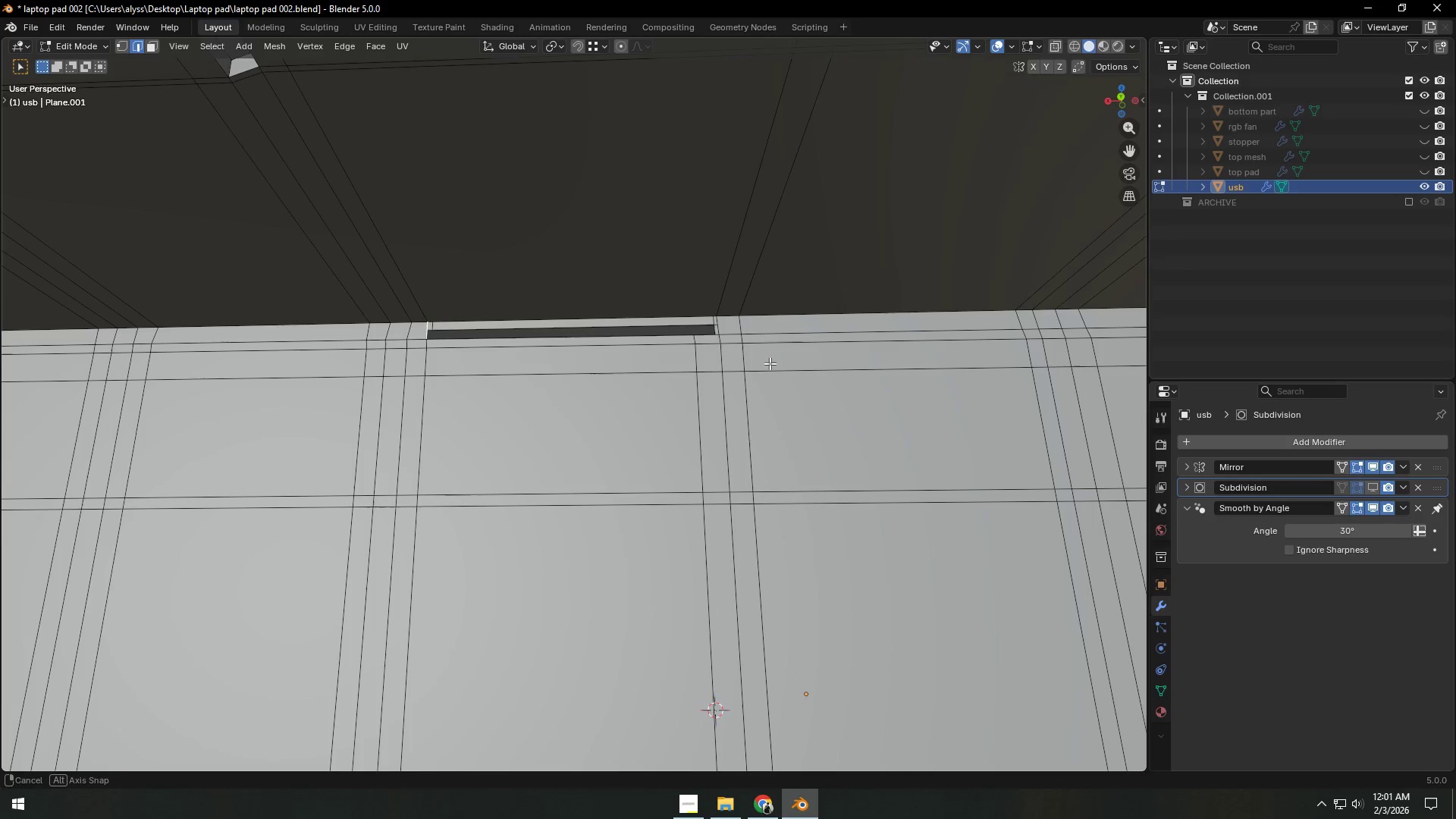 
key(Control+R)
 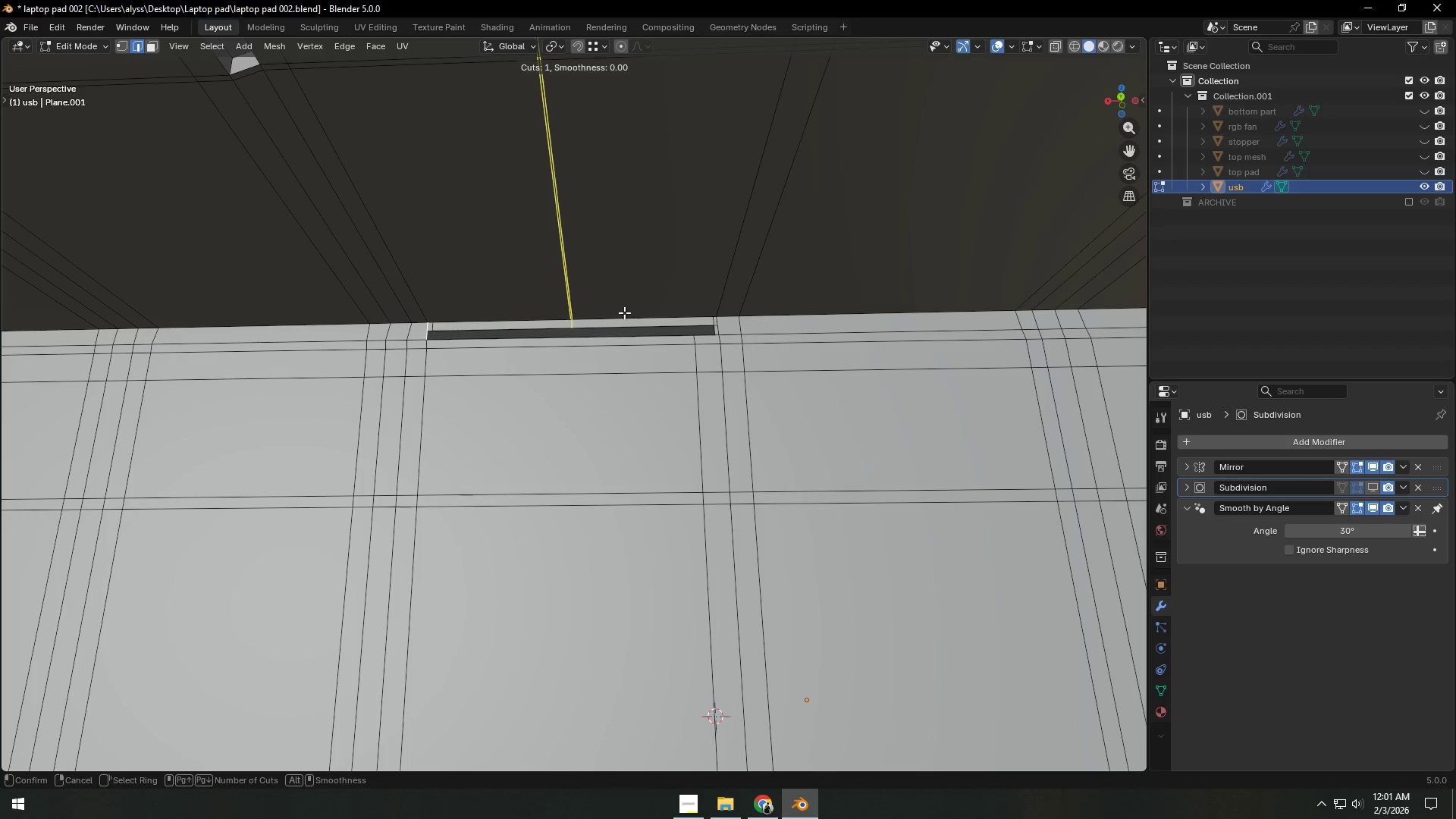 
left_click([624, 312])
 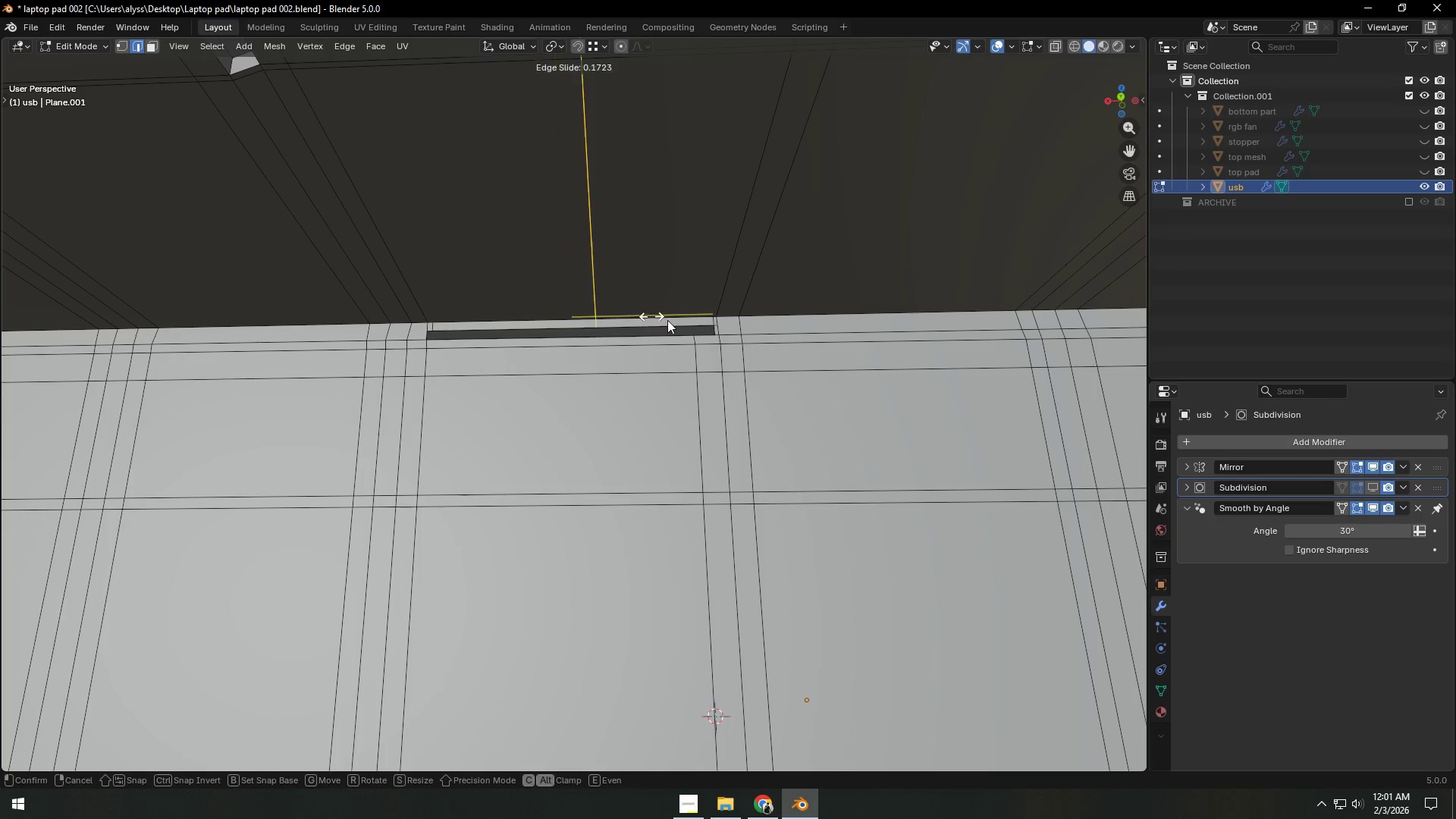 
hold_key(key=ControlLeft, duration=1.41)
left_click([699, 337])
 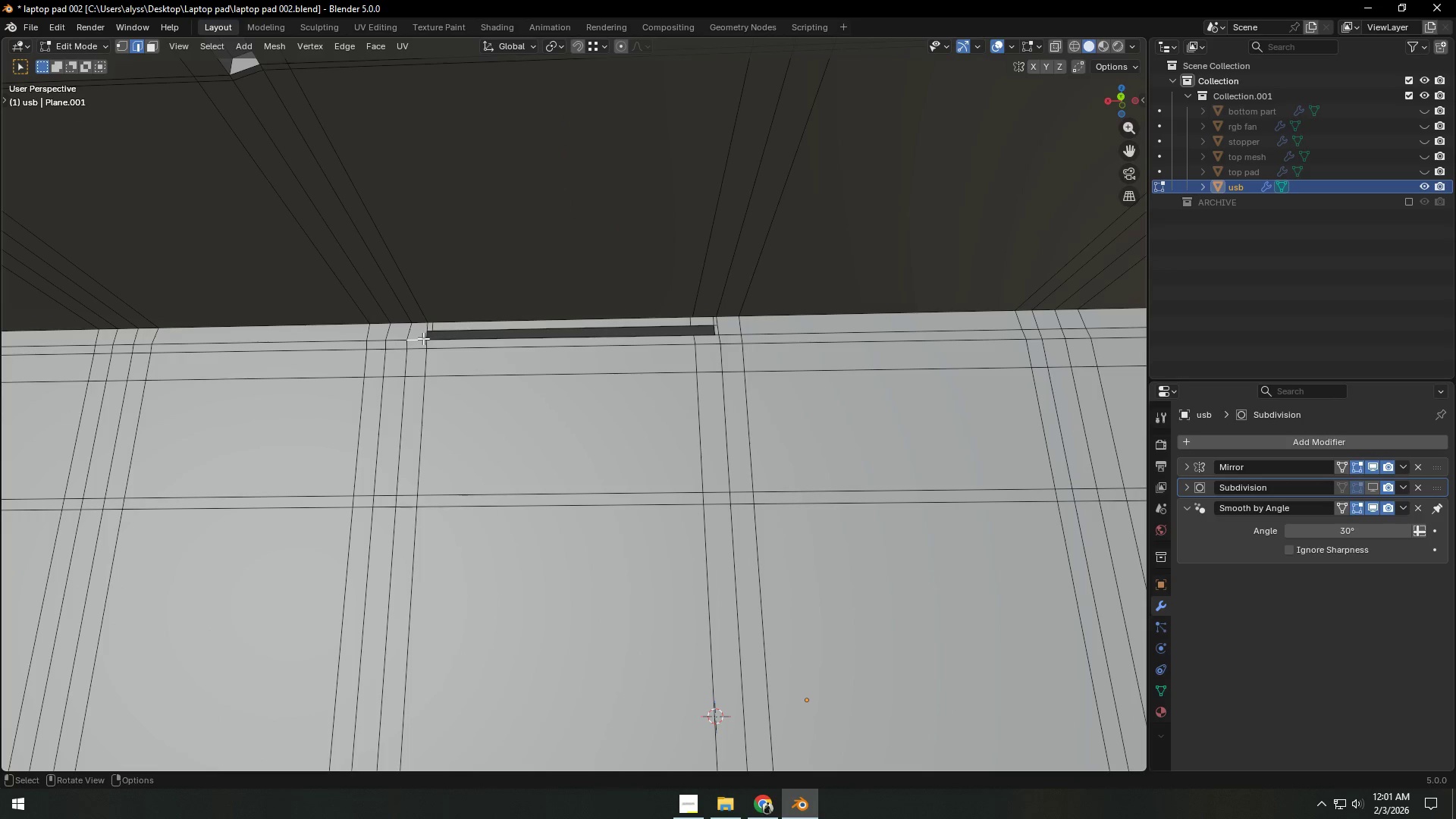 
double_click([426, 334])
 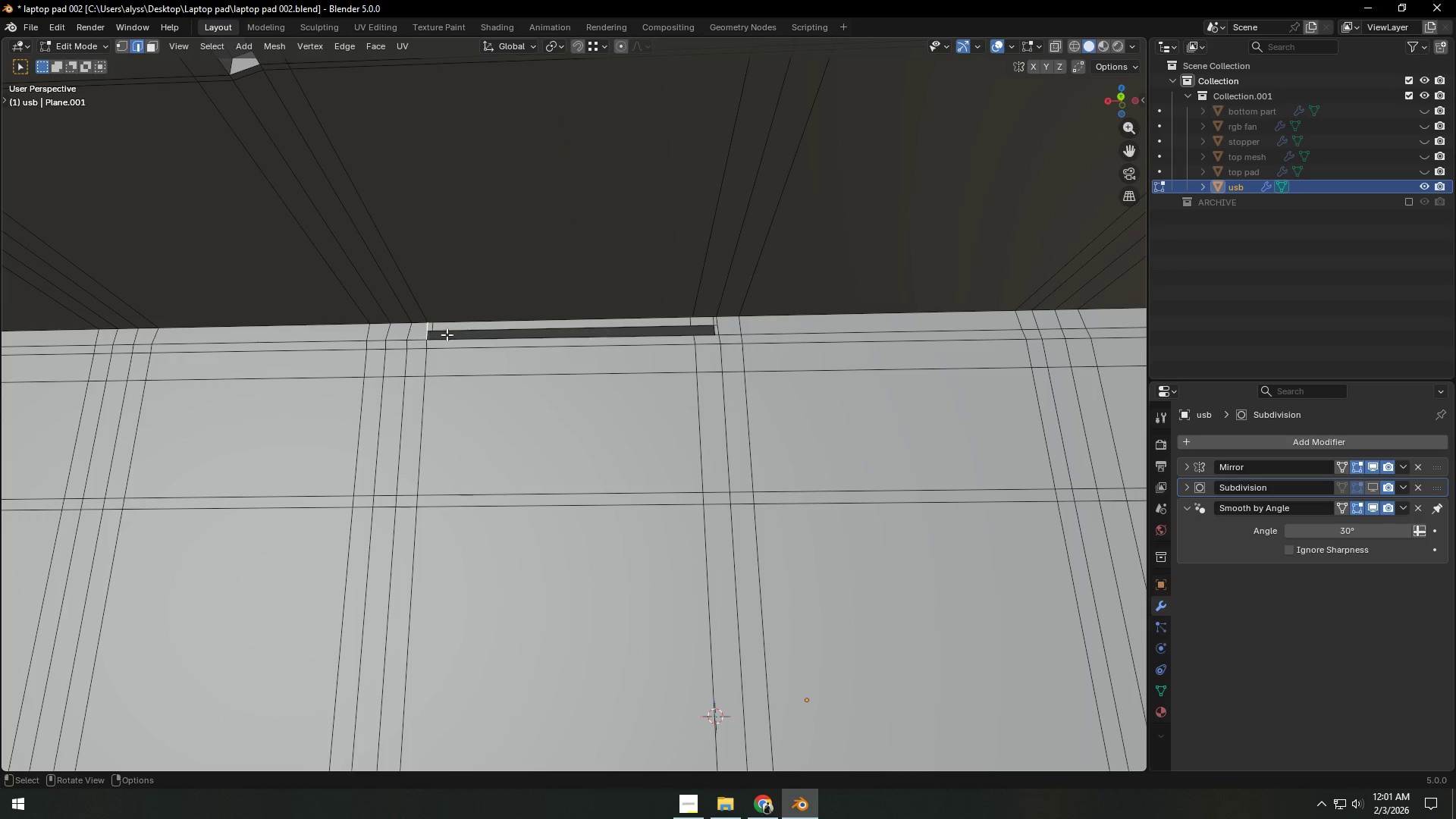 
type(ff)
 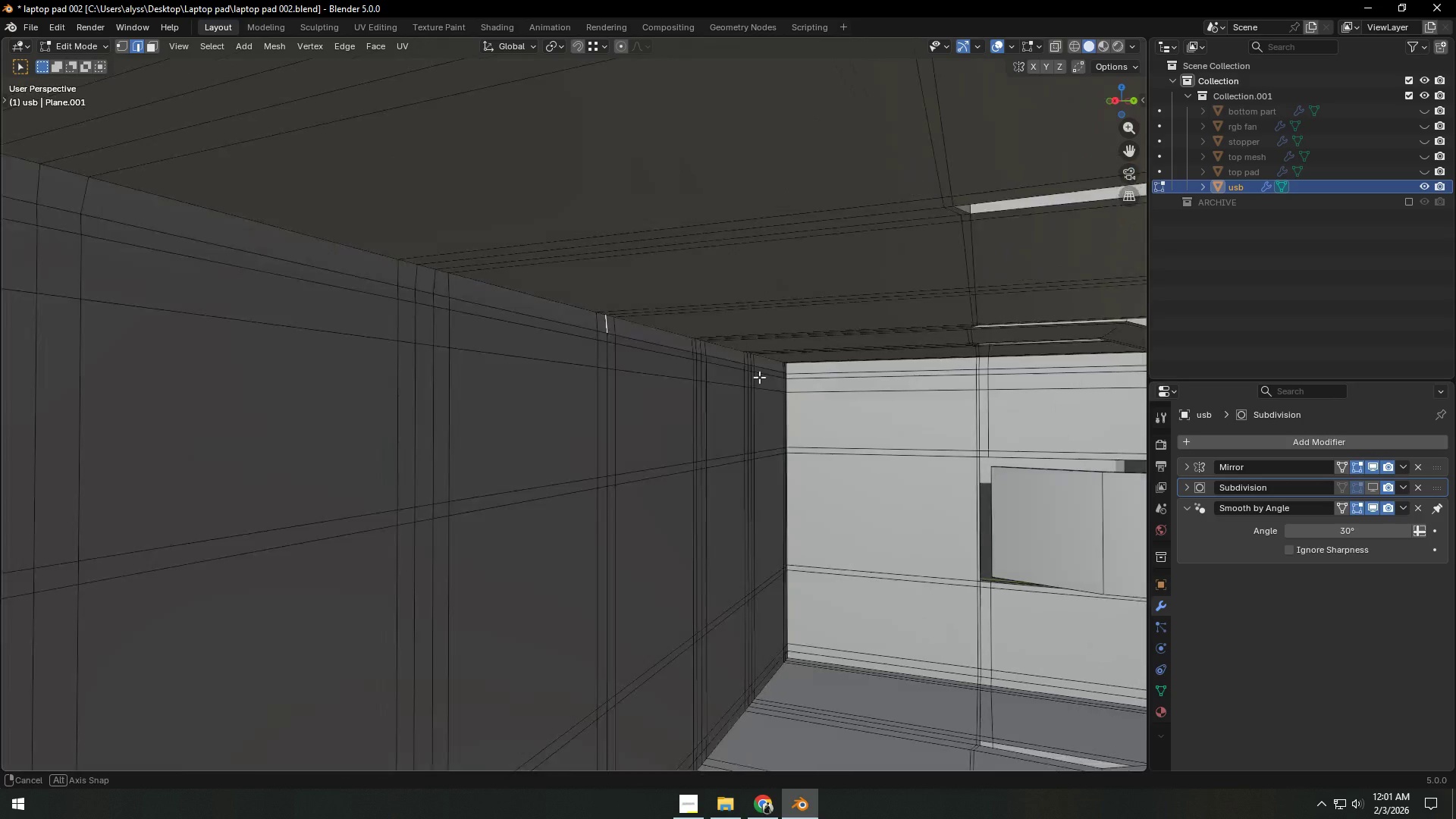 
scroll: coordinate [844, 405], scroll_direction: down, amount: 3.0
 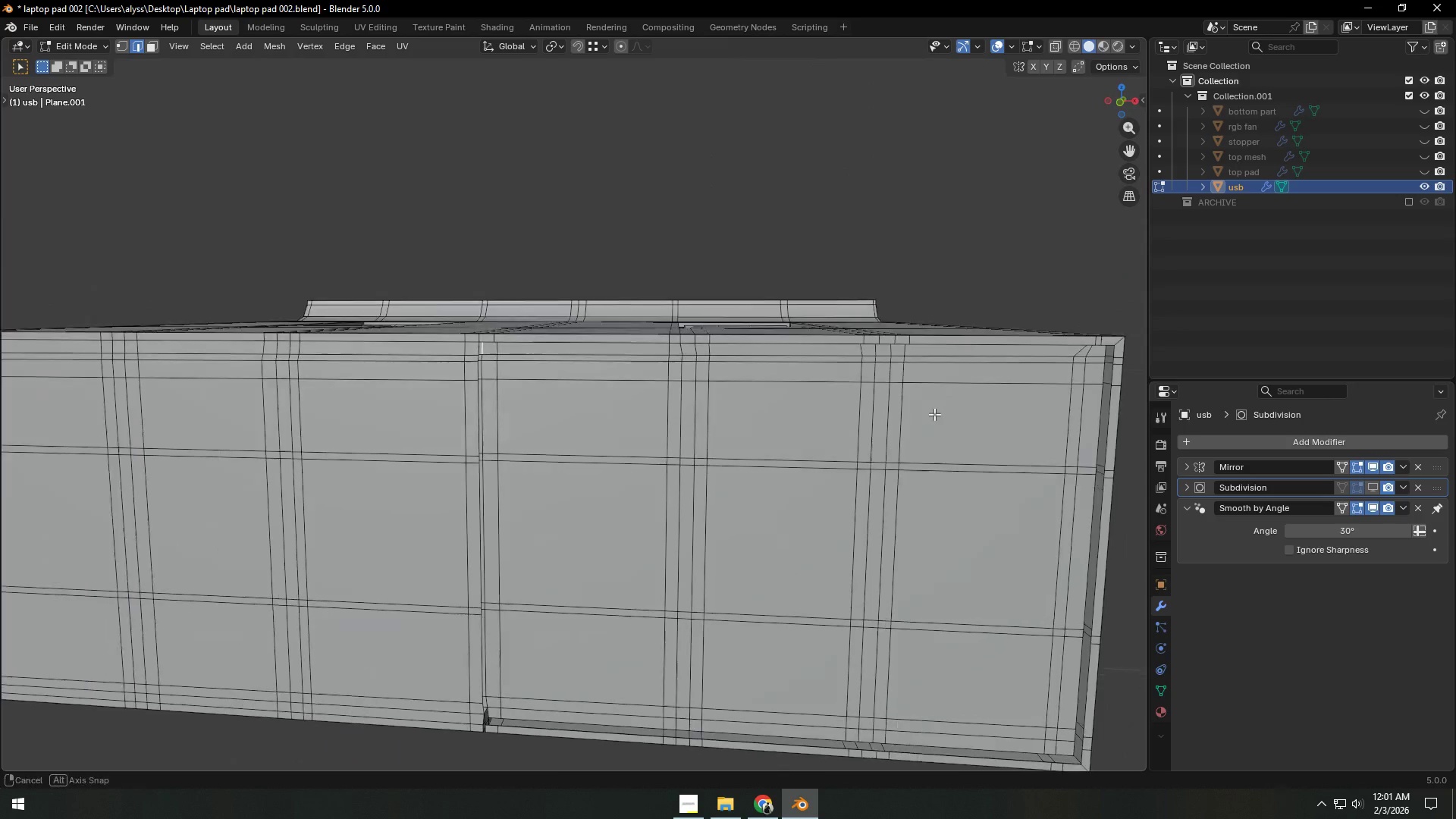 
scroll: coordinate [855, 434], scroll_direction: up, amount: 1.0
 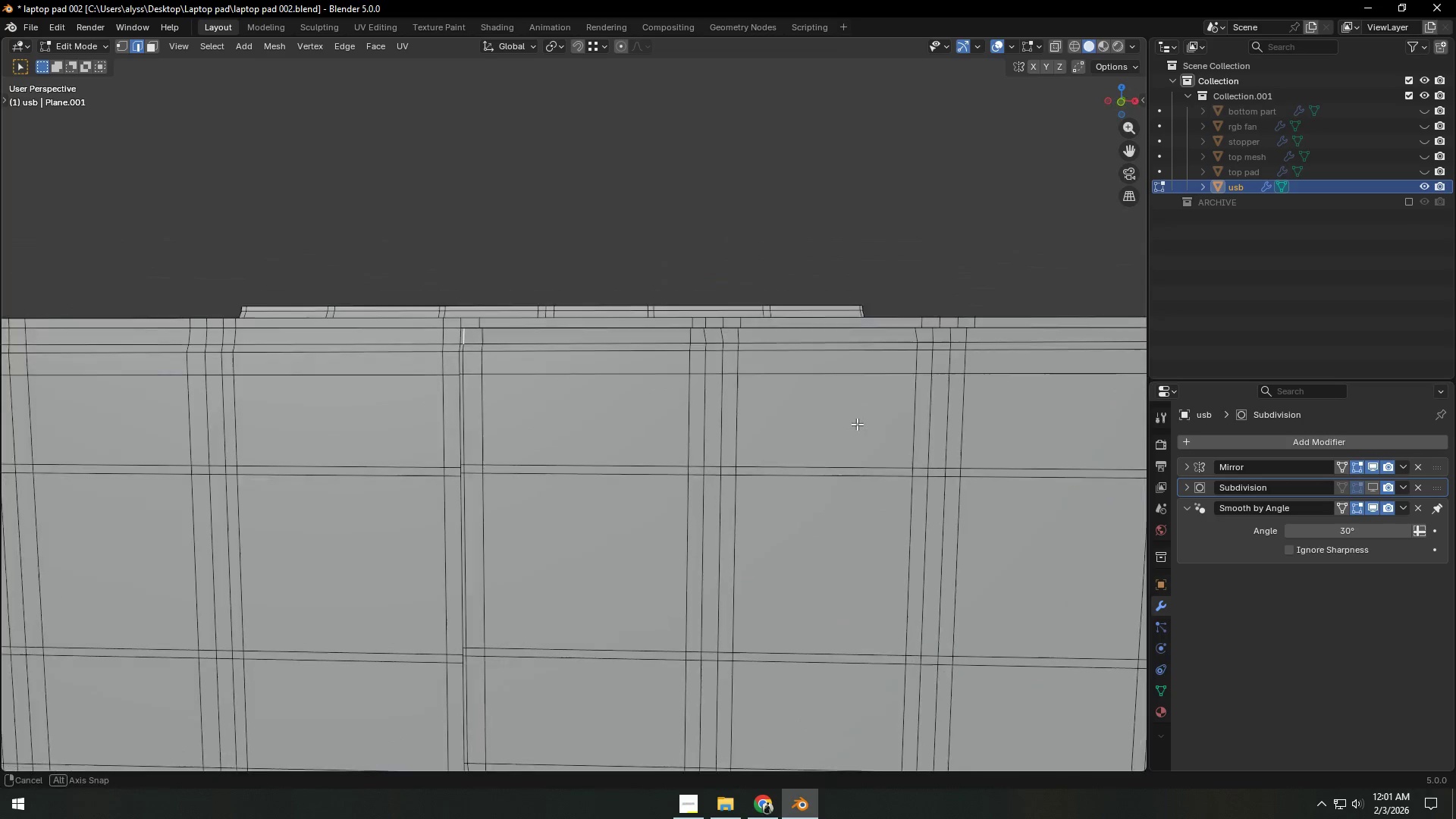 
key(1)
 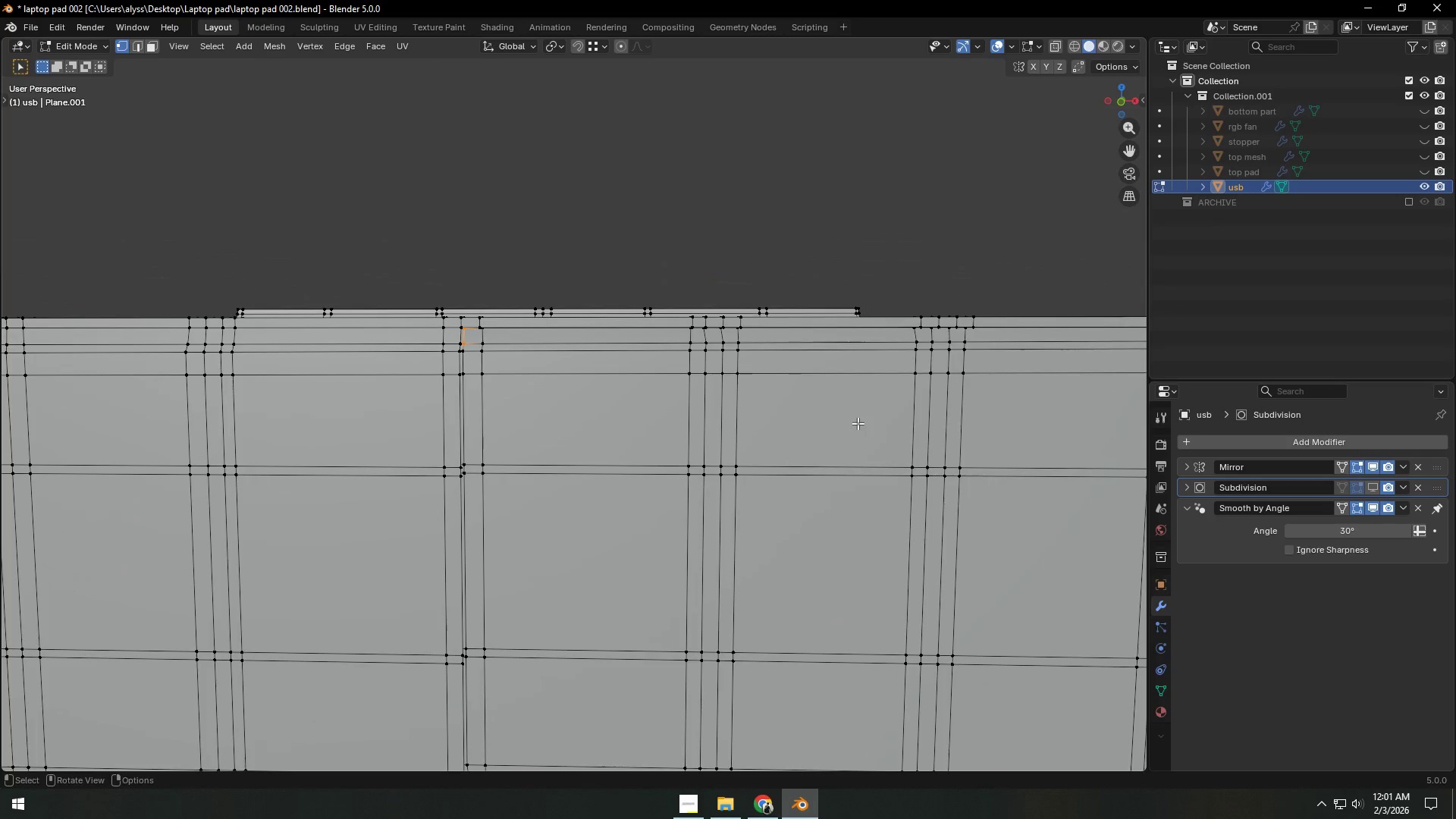 
hold_key(key=Backquote, duration=1.42)
 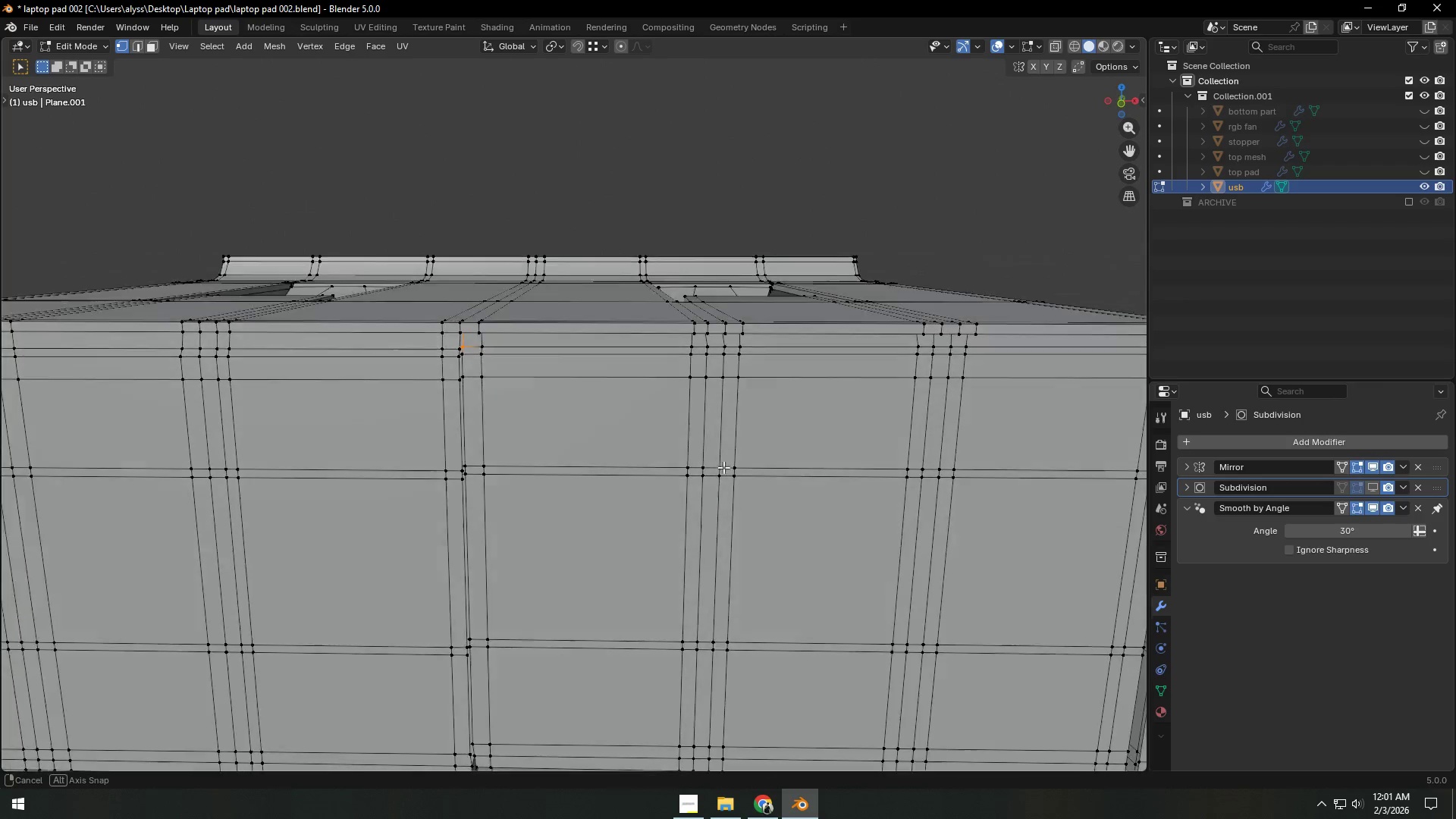 
key(Shift+ShiftLeft)
 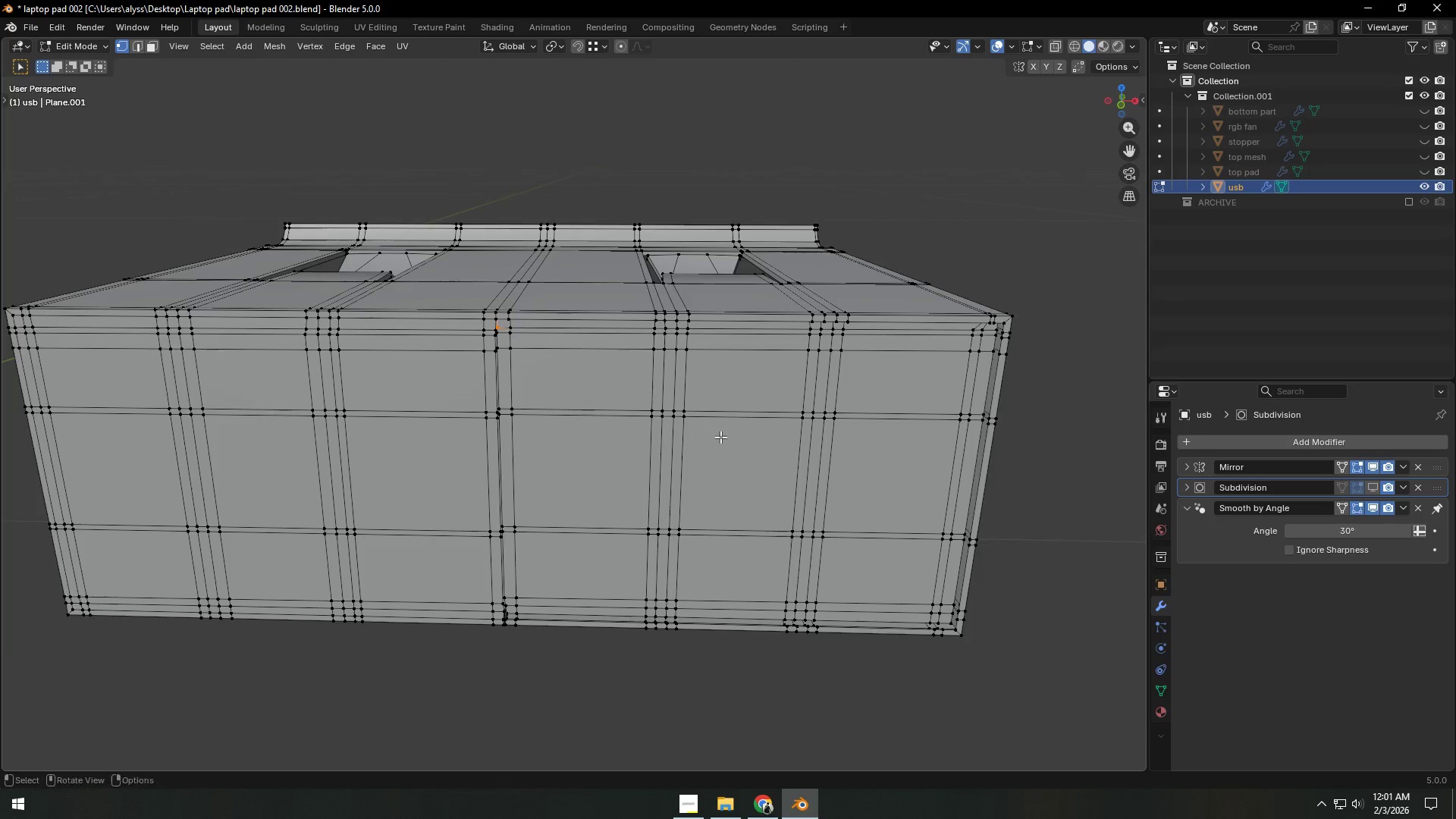 
scroll: coordinate [721, 479], scroll_direction: down, amount: 2.0
 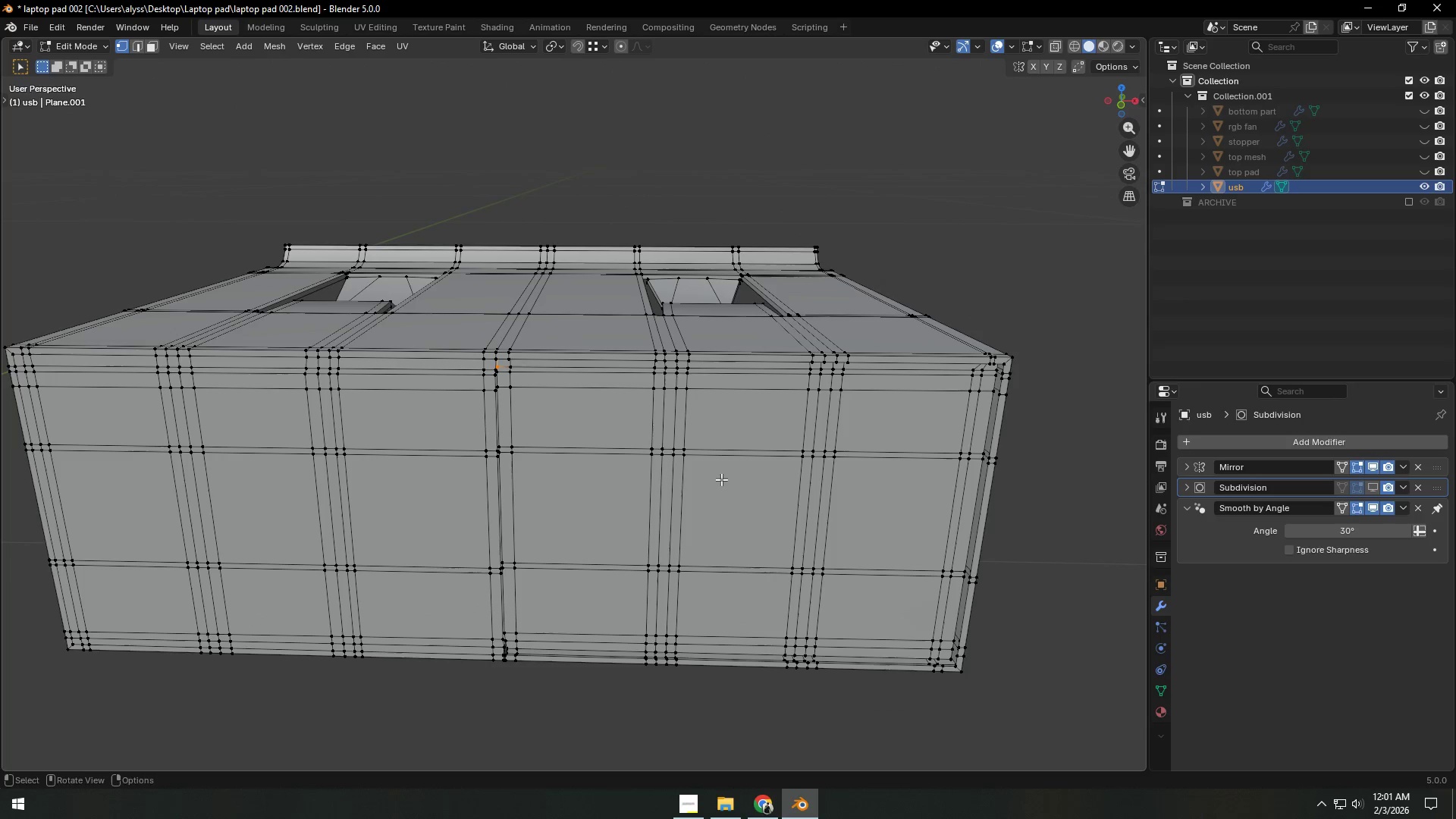 
scroll: coordinate [720, 437], scroll_direction: up, amount: 1.0
 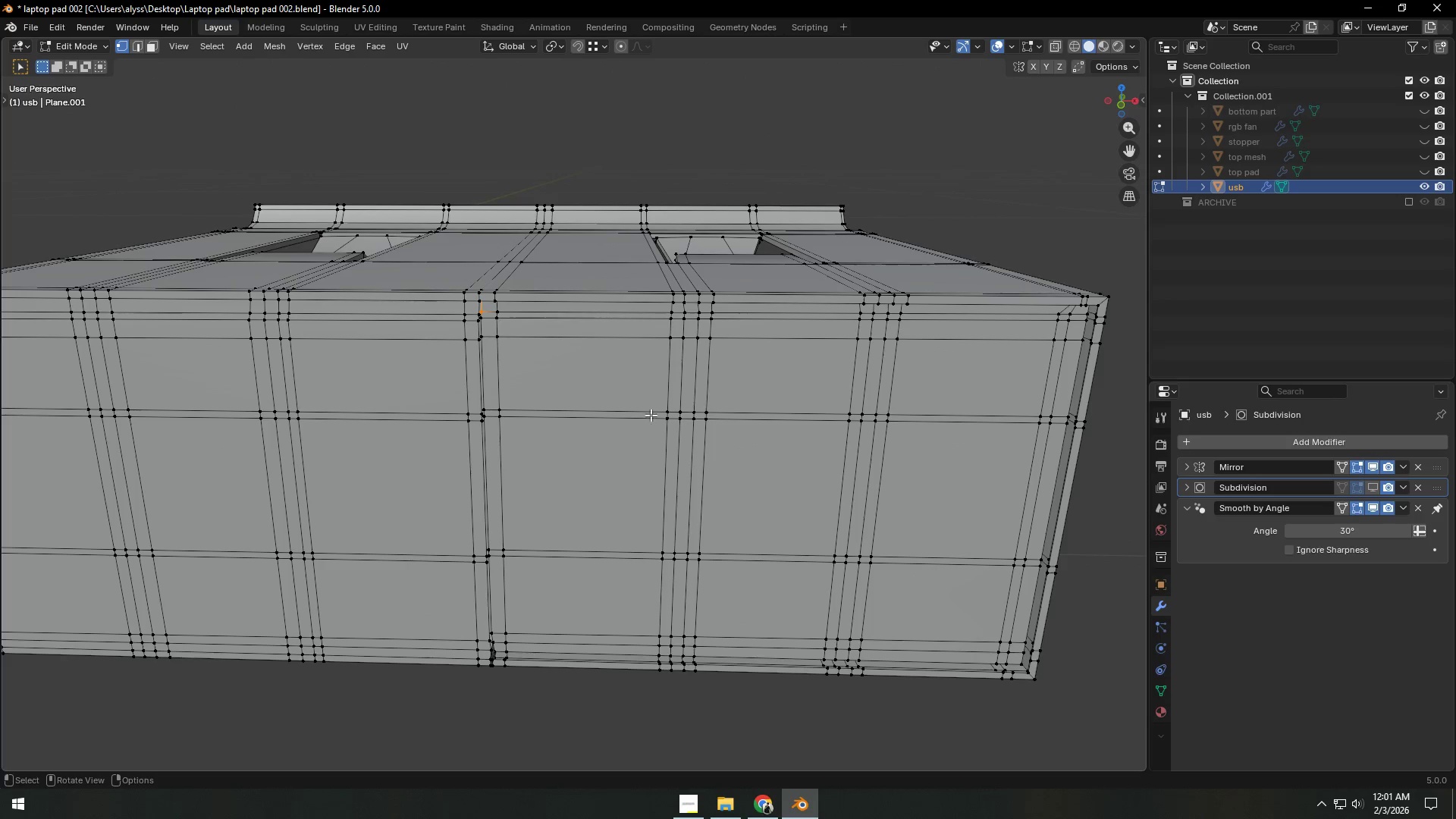 
key(3)
 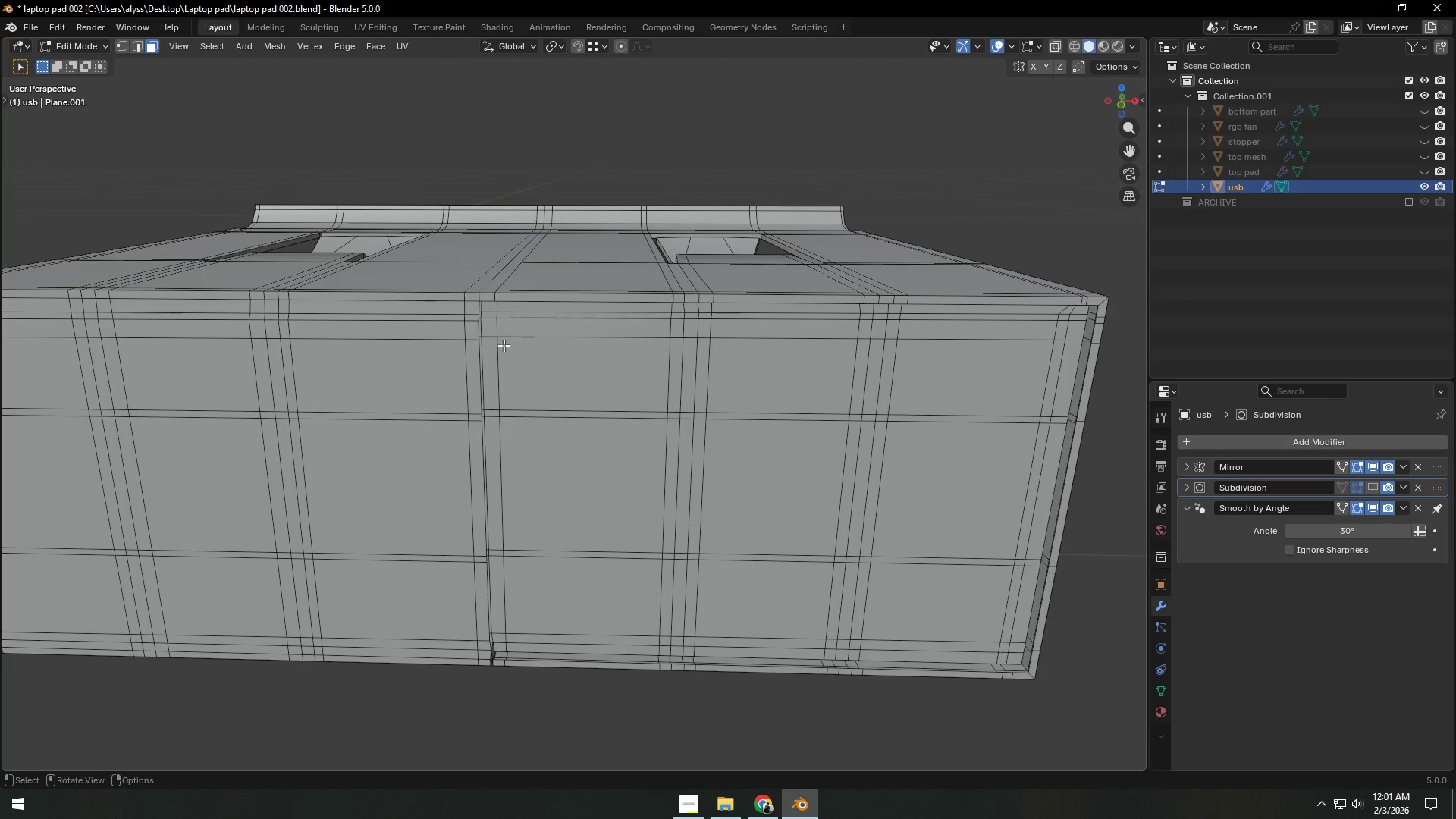 
left_click([502, 343])
 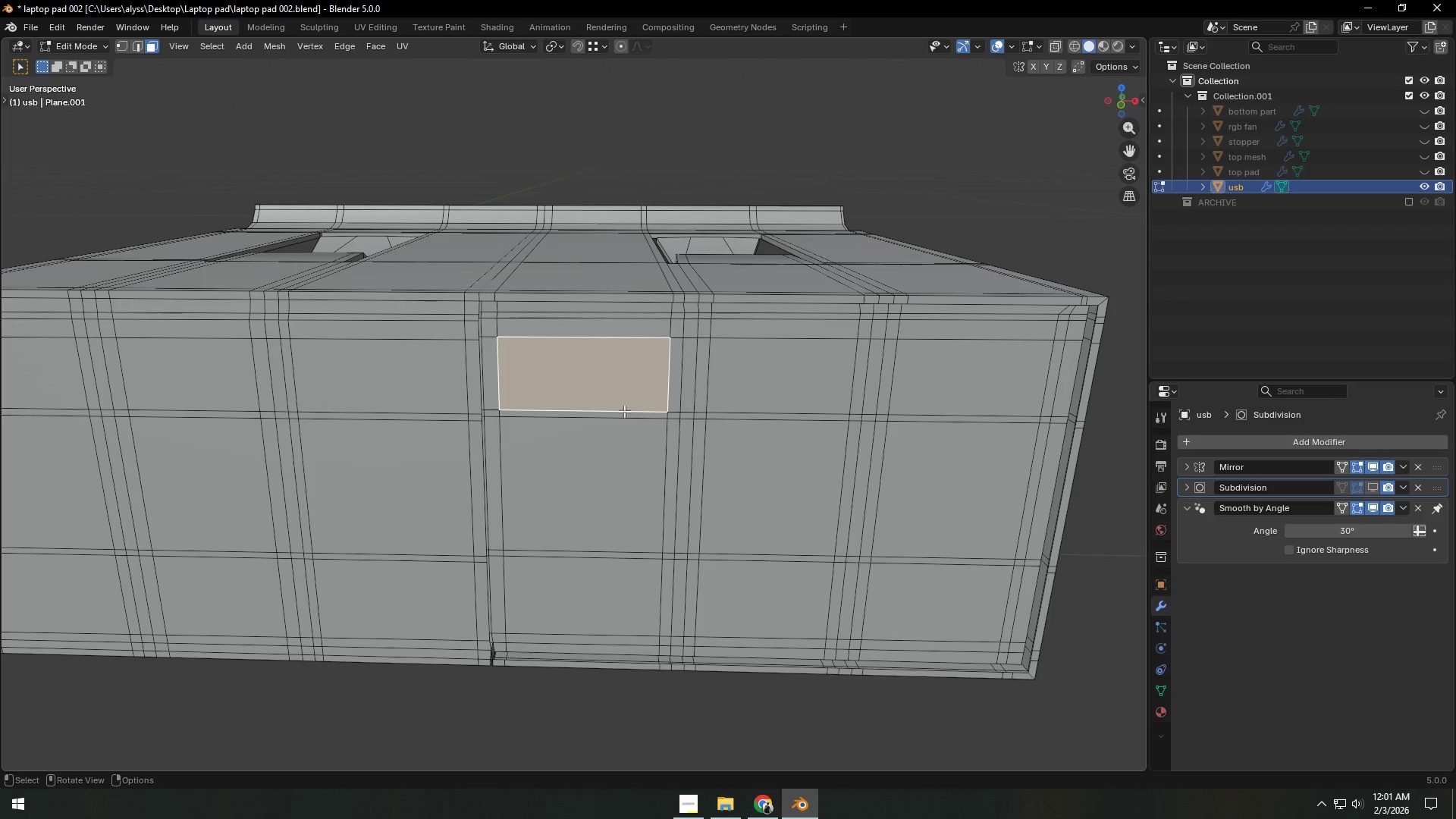 
hold_key(key=ShiftLeft, duration=0.73)
 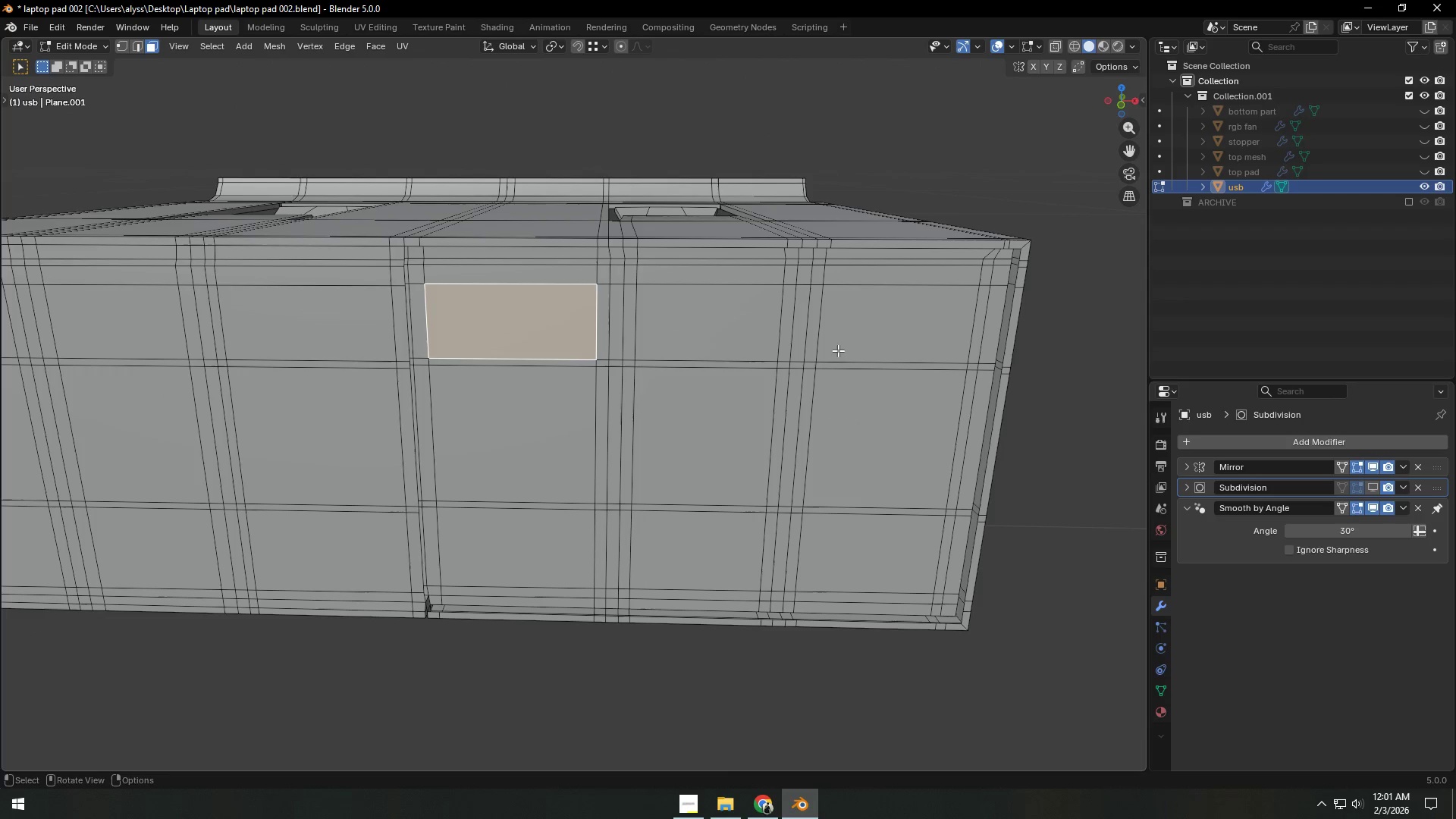 
hold_key(key=ControlLeft, duration=1.5)
left_click([980, 327])
 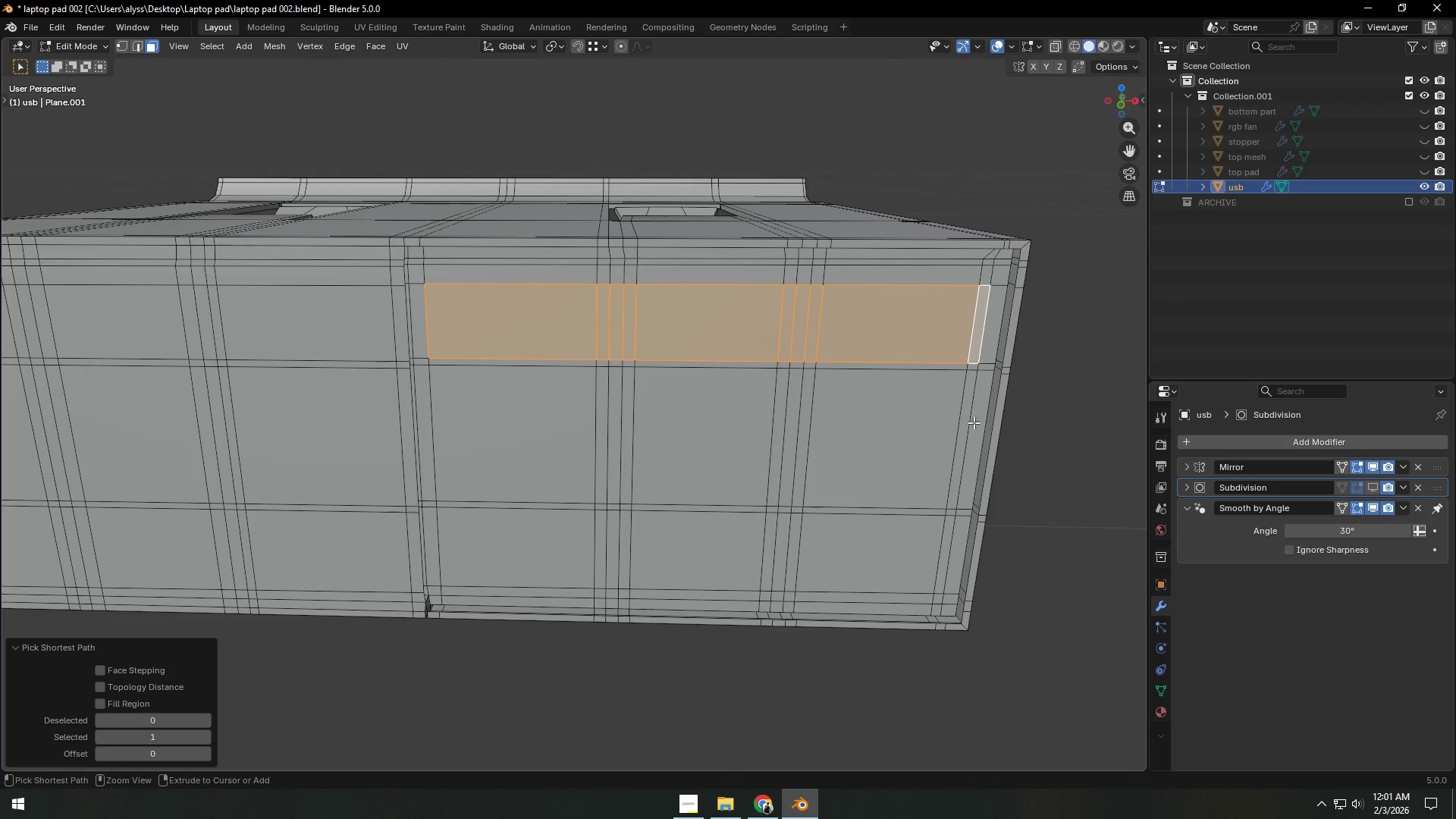 
hold_key(key=ControlLeft, duration=1.53)
 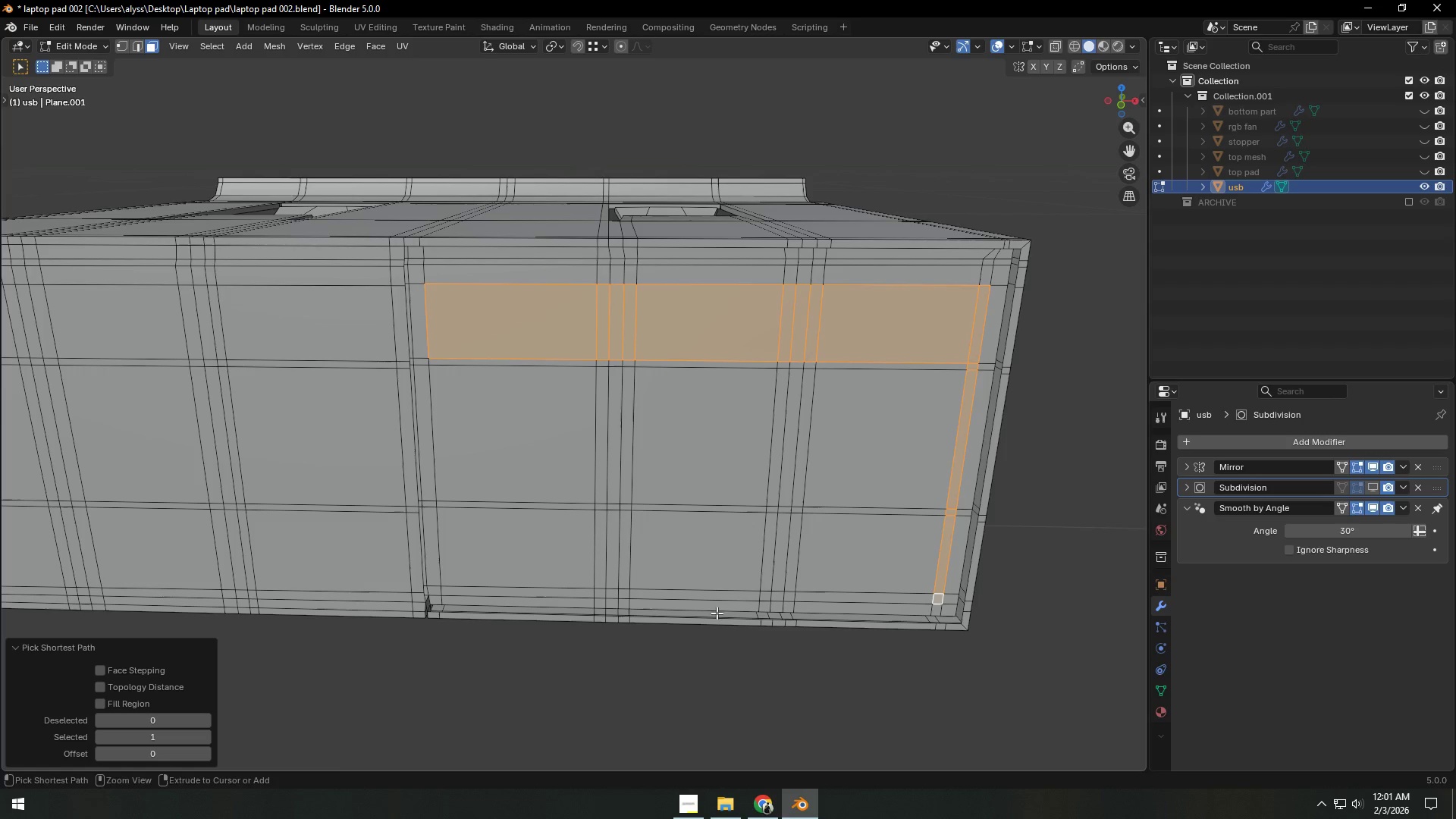 
hold_key(key=ControlLeft, duration=1.51)
left_click([938, 598])
 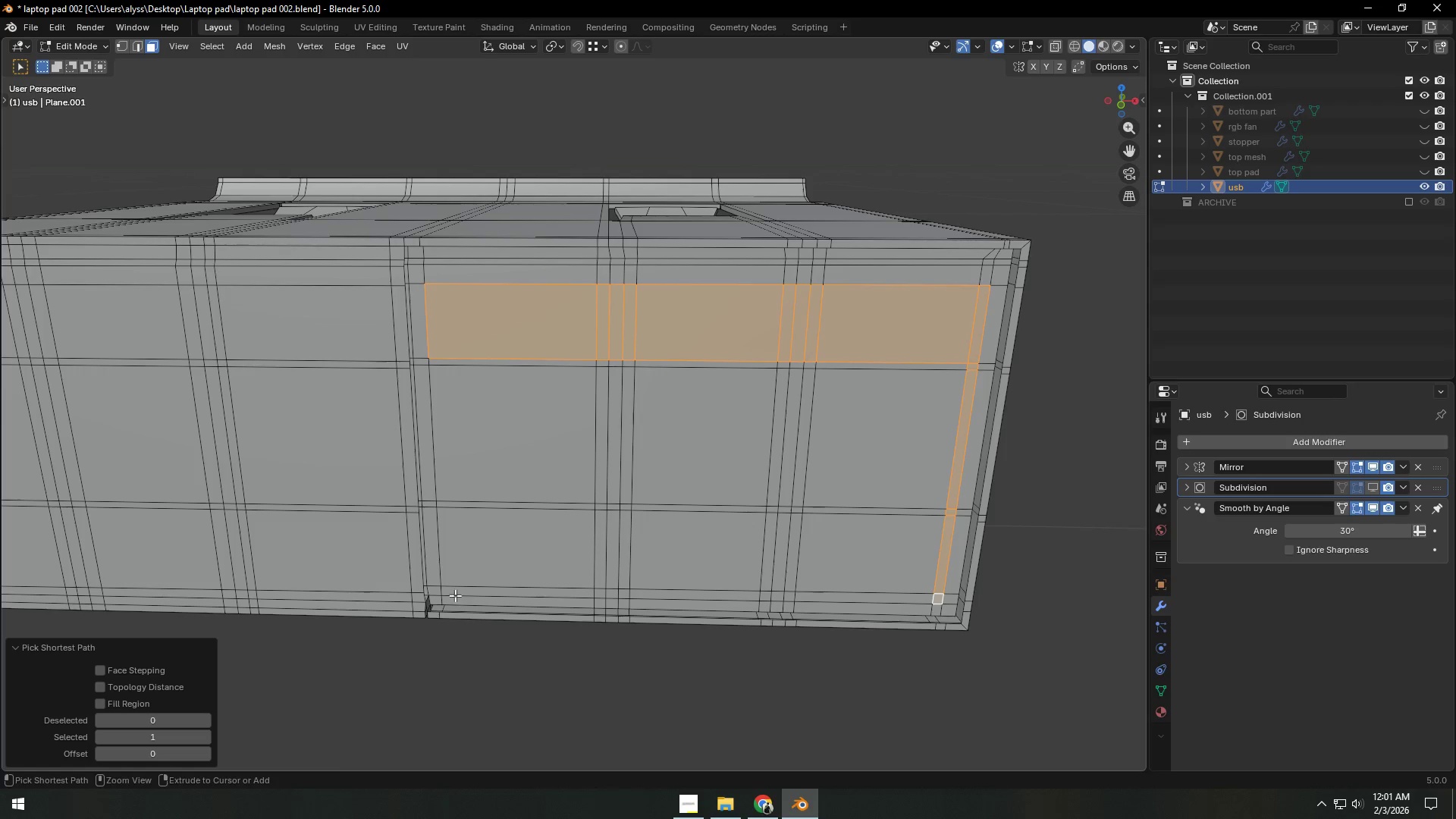 
left_click([453, 592])
 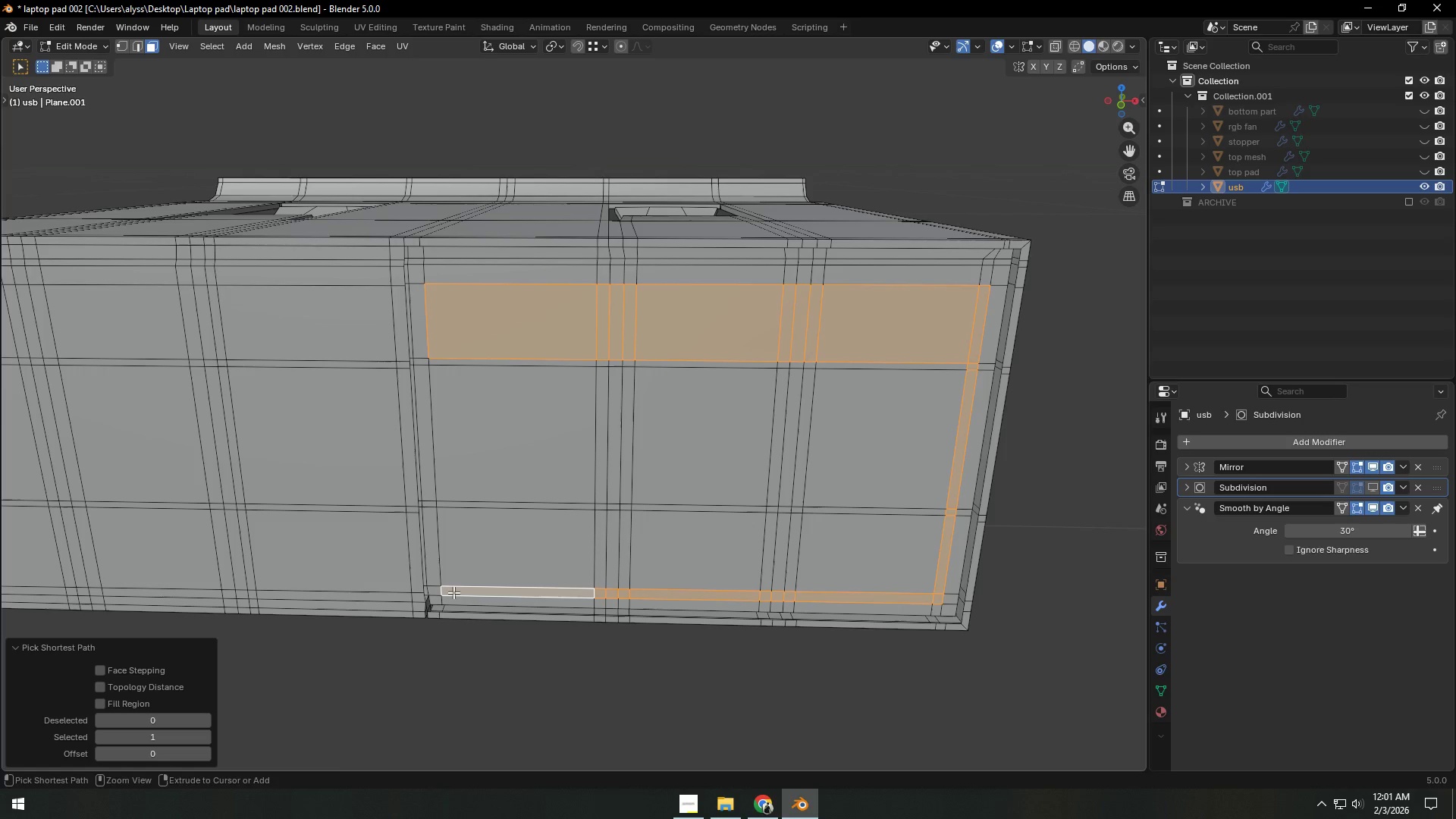 
hold_key(key=ControlLeft, duration=1.5)
 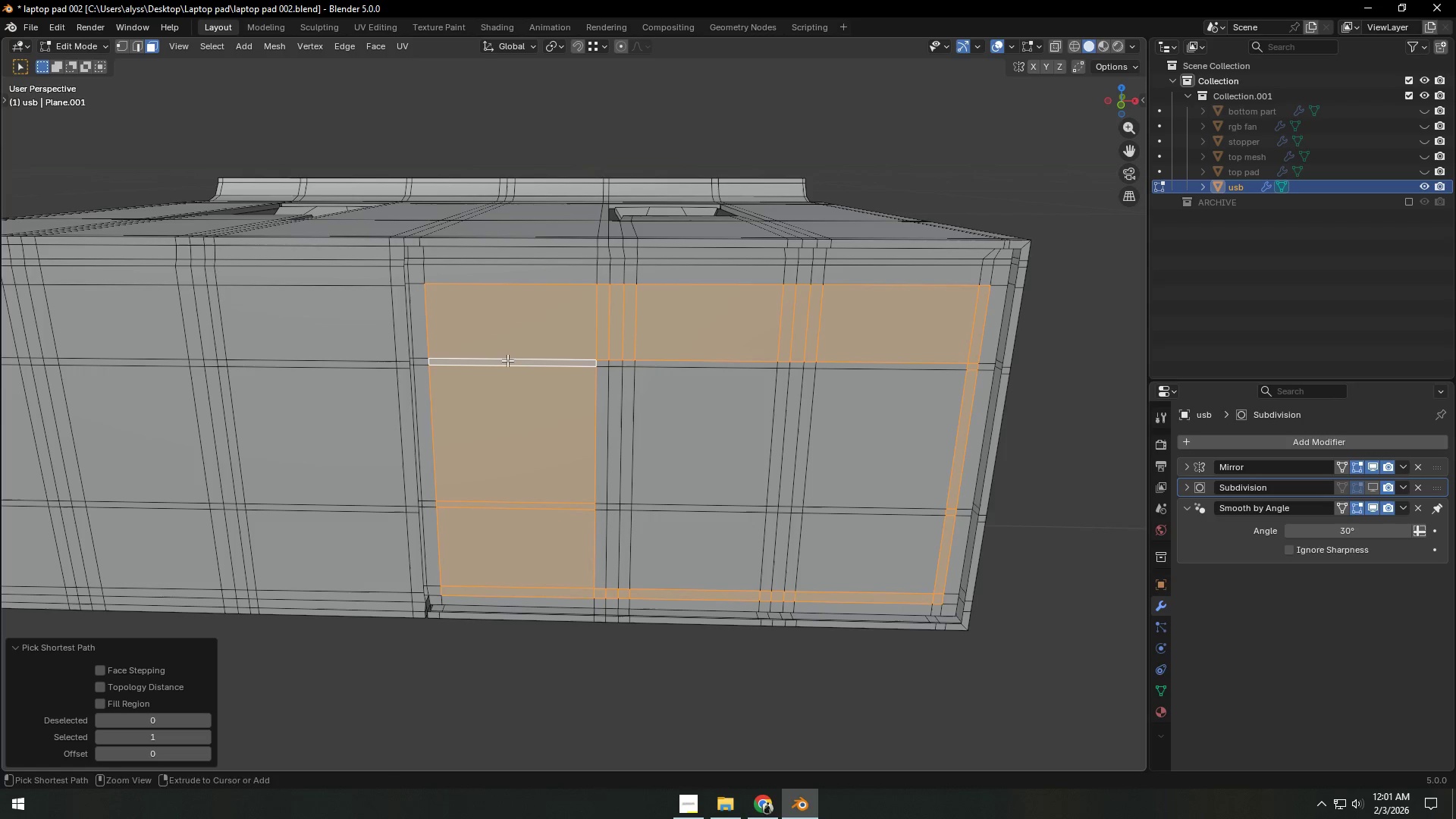 
hold_key(key=ControlLeft, duration=0.55)
left_click([505, 360])
 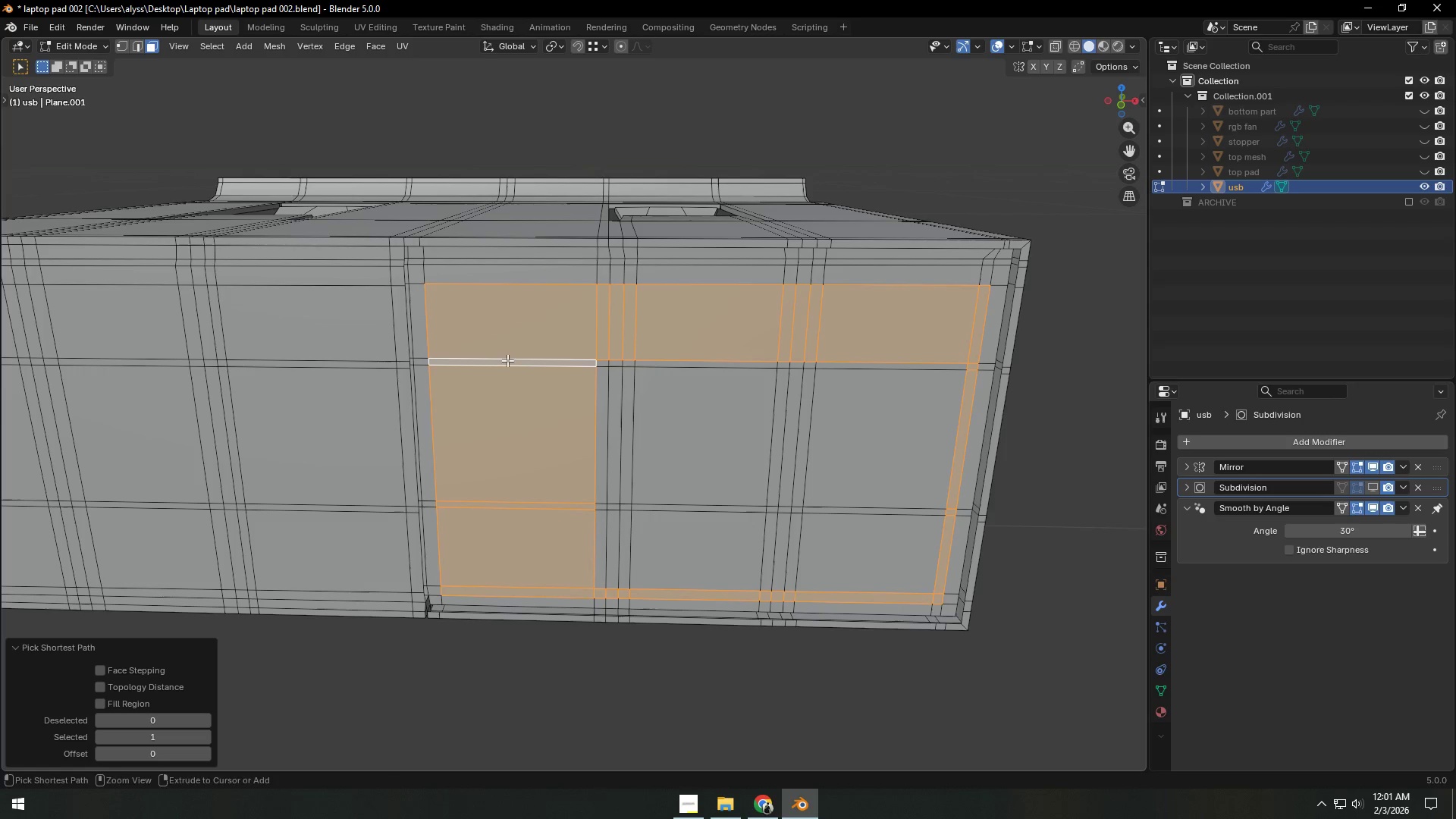 
hold_key(key=ControlLeft, duration=24.42)
 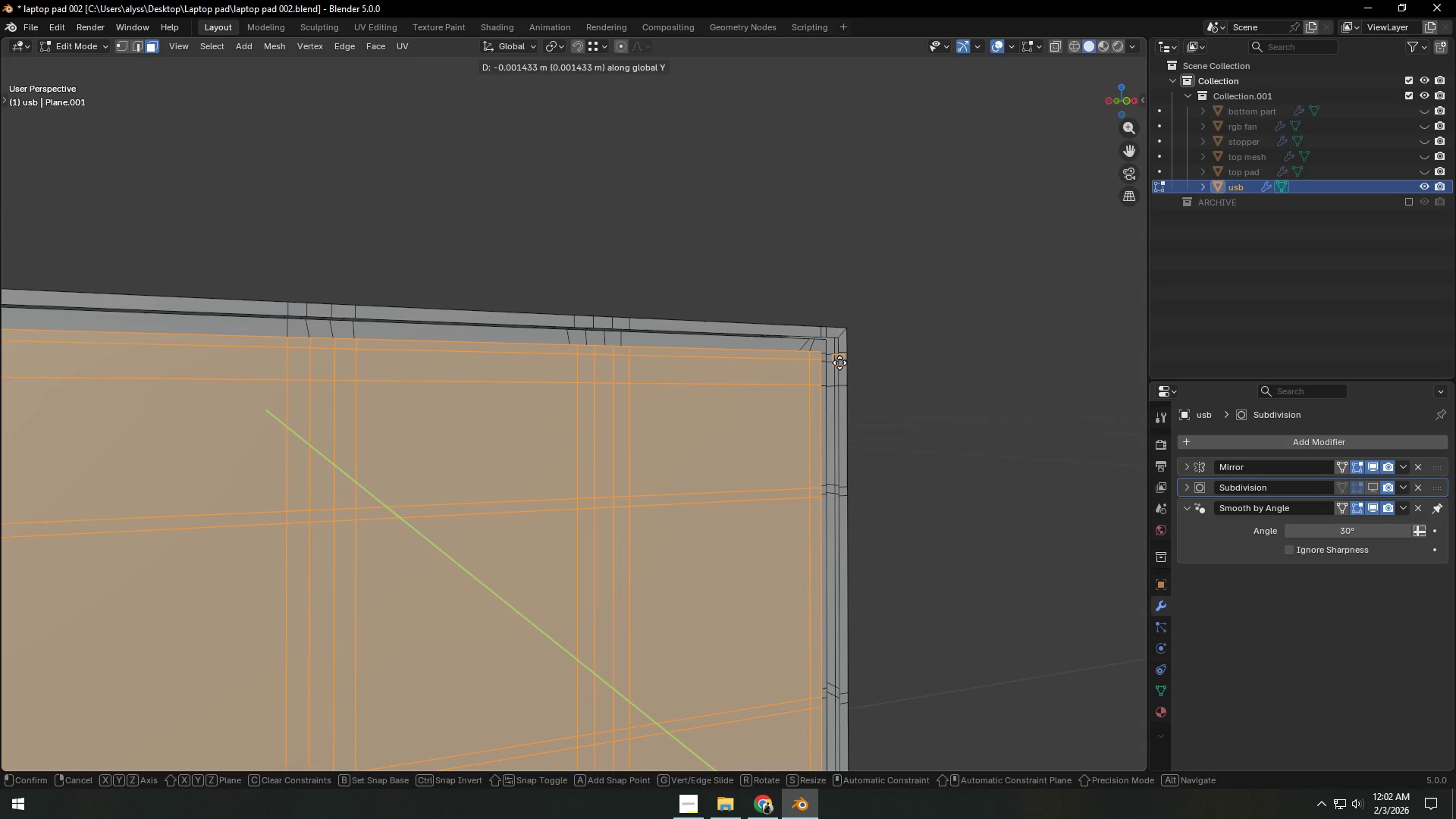 
key(C)
 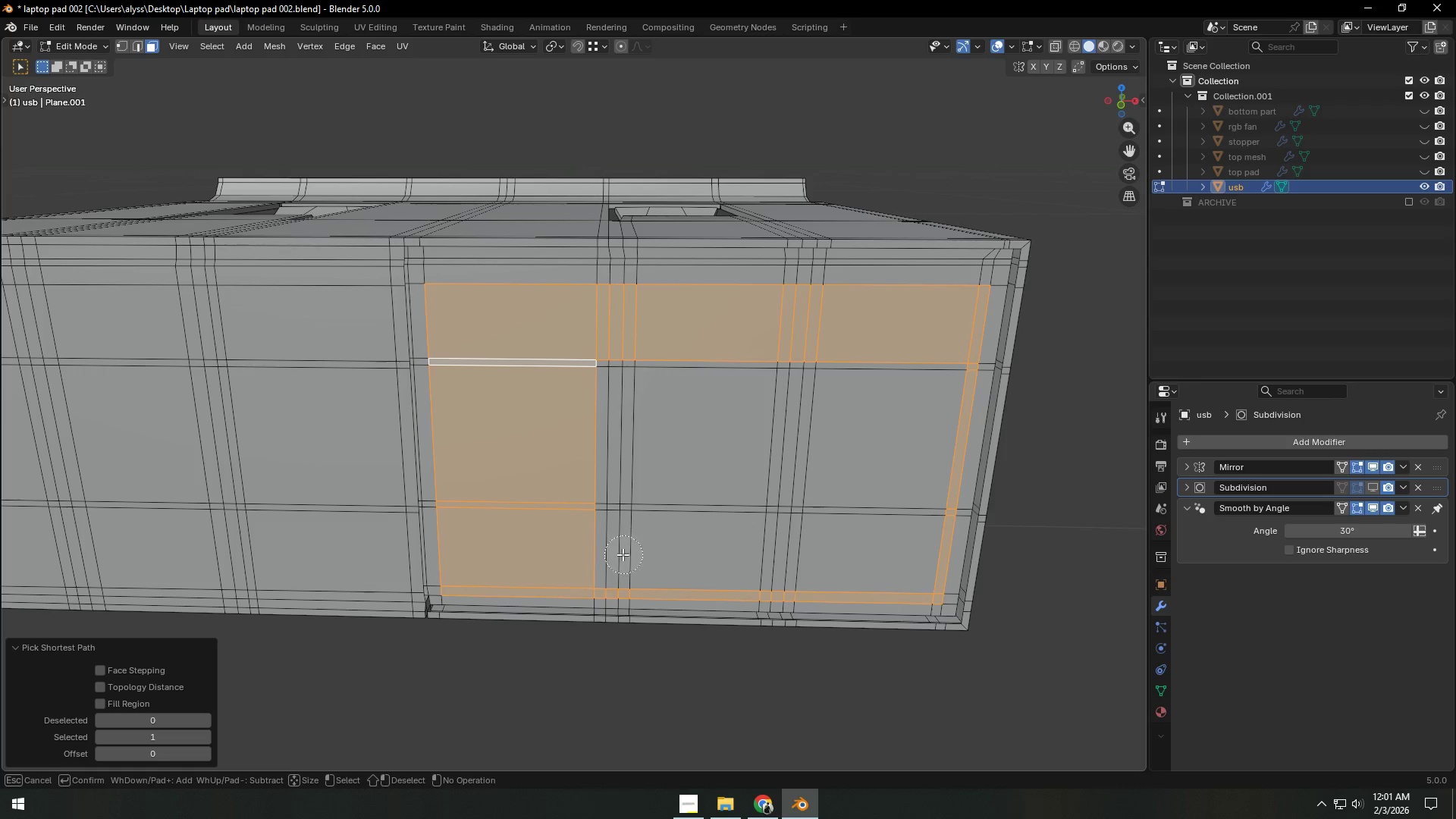 
left_click_drag(start_coordinate=[613, 567], to_coordinate=[781, 521])
 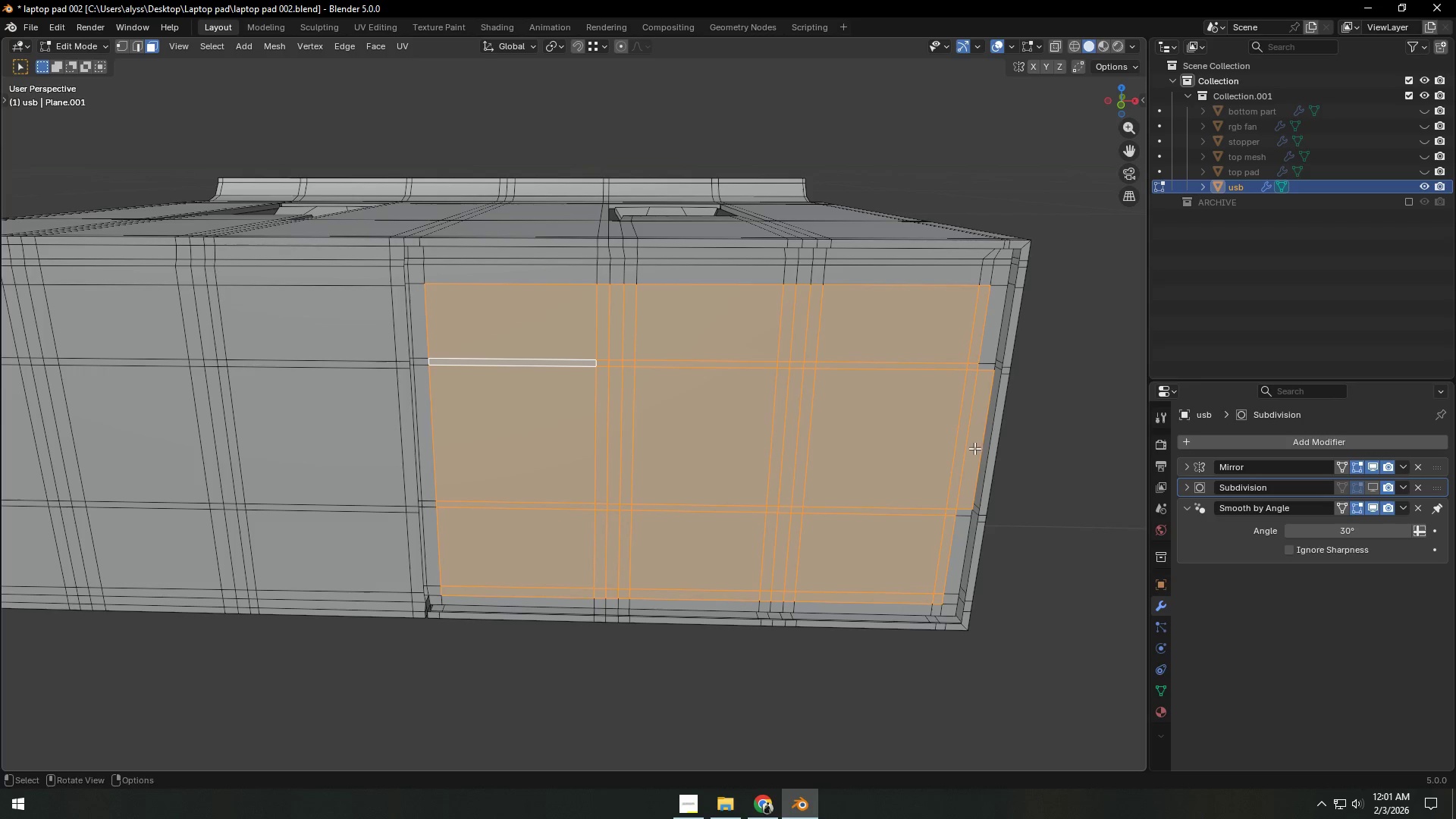 
right_click([781, 521])
 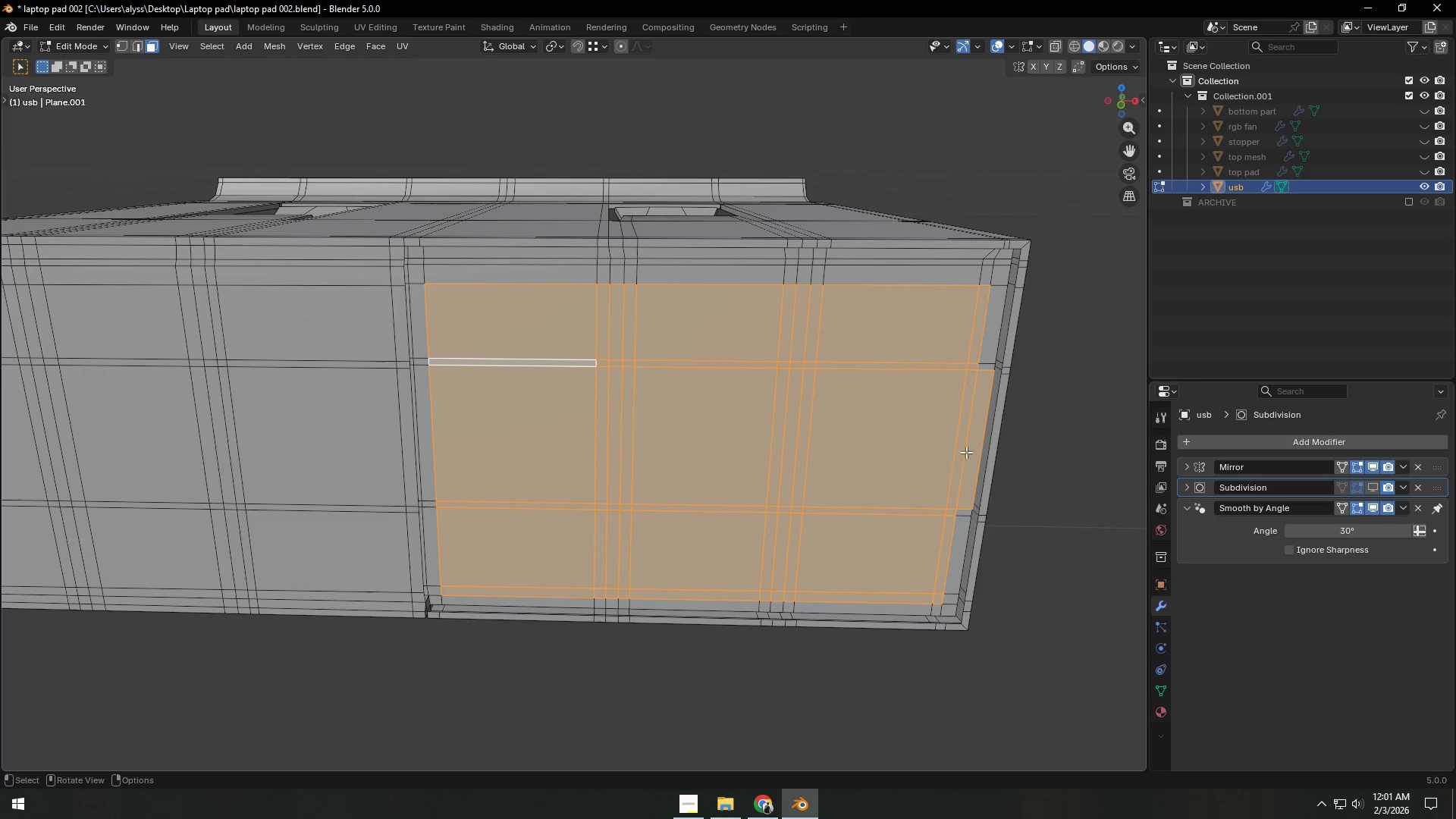 
left_click([781, 521])
 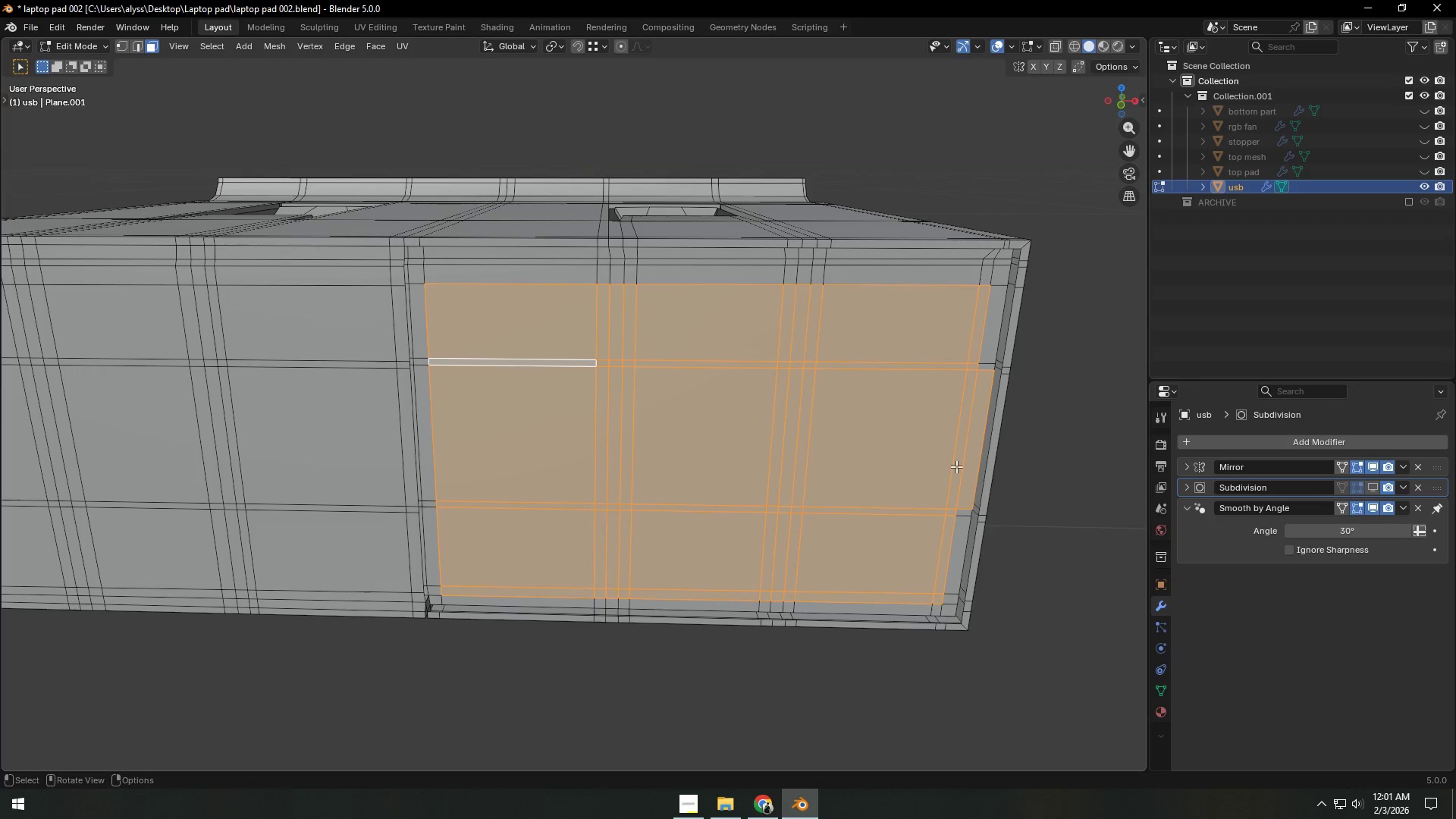 
hold_key(key=ShiftLeft, duration=0.59)
left_click([975, 447])
 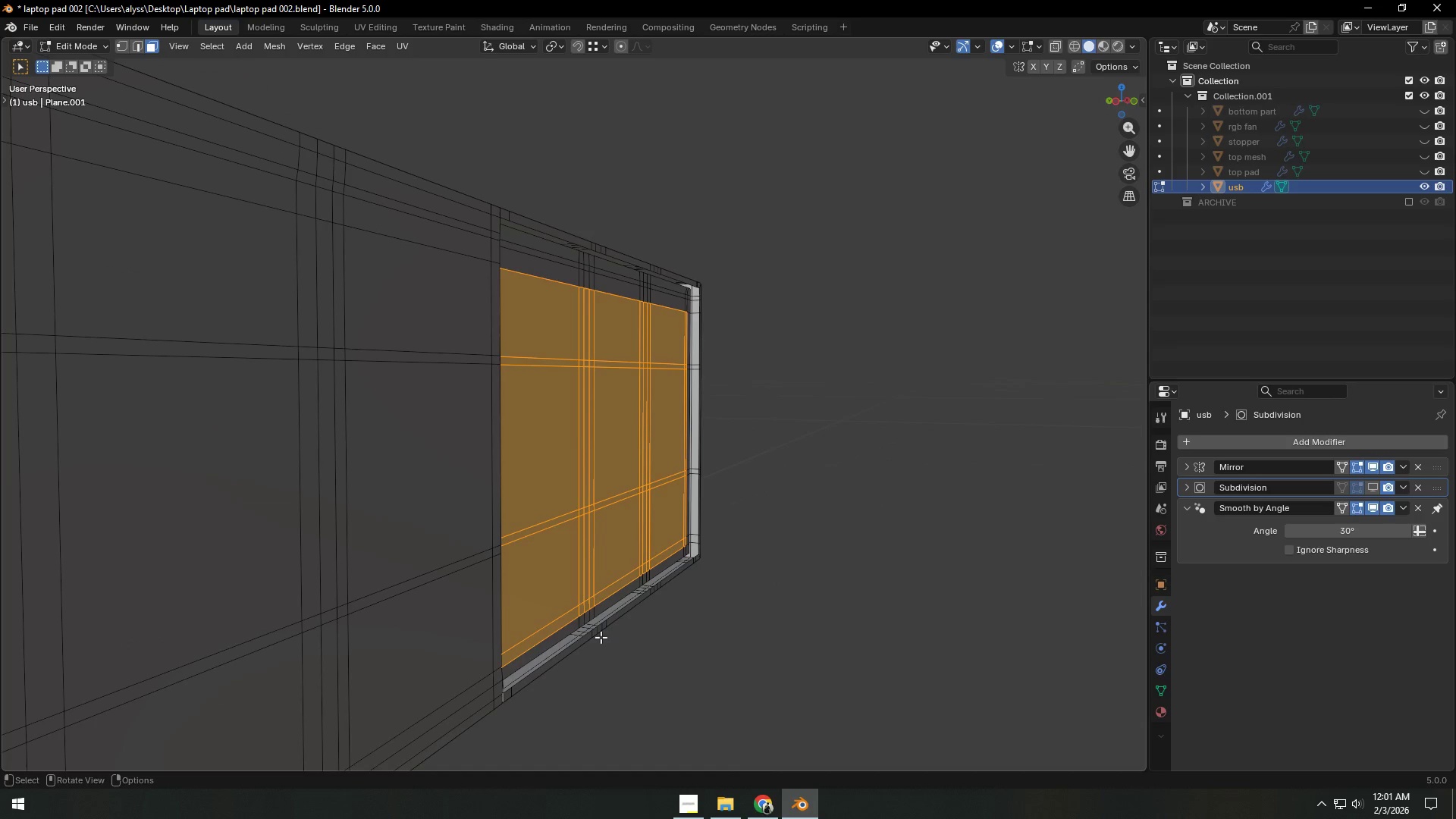 
hold_key(key=ShiftLeft, duration=0.42)
 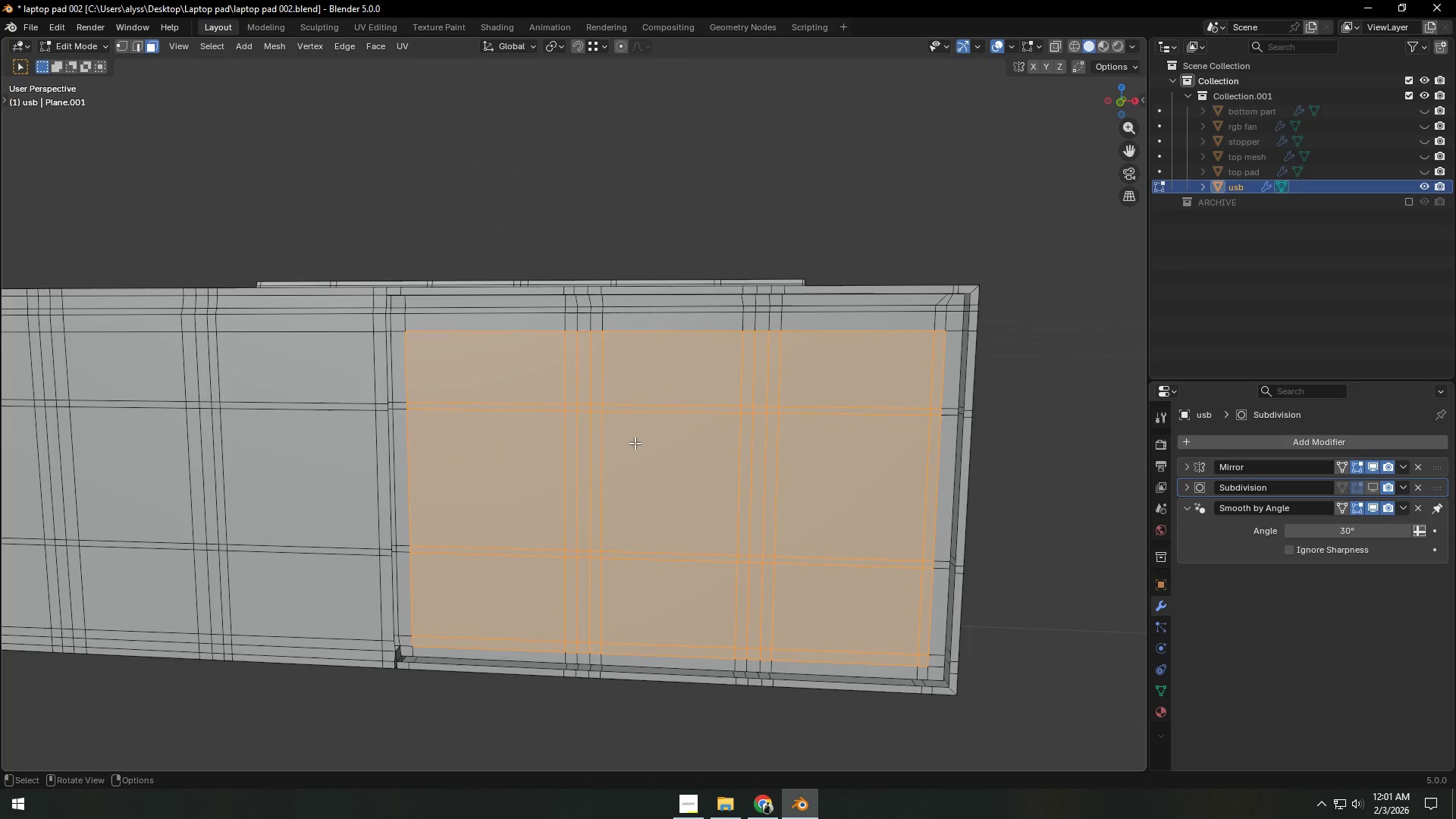 
hold_key(key=ShiftLeft, duration=0.41)
 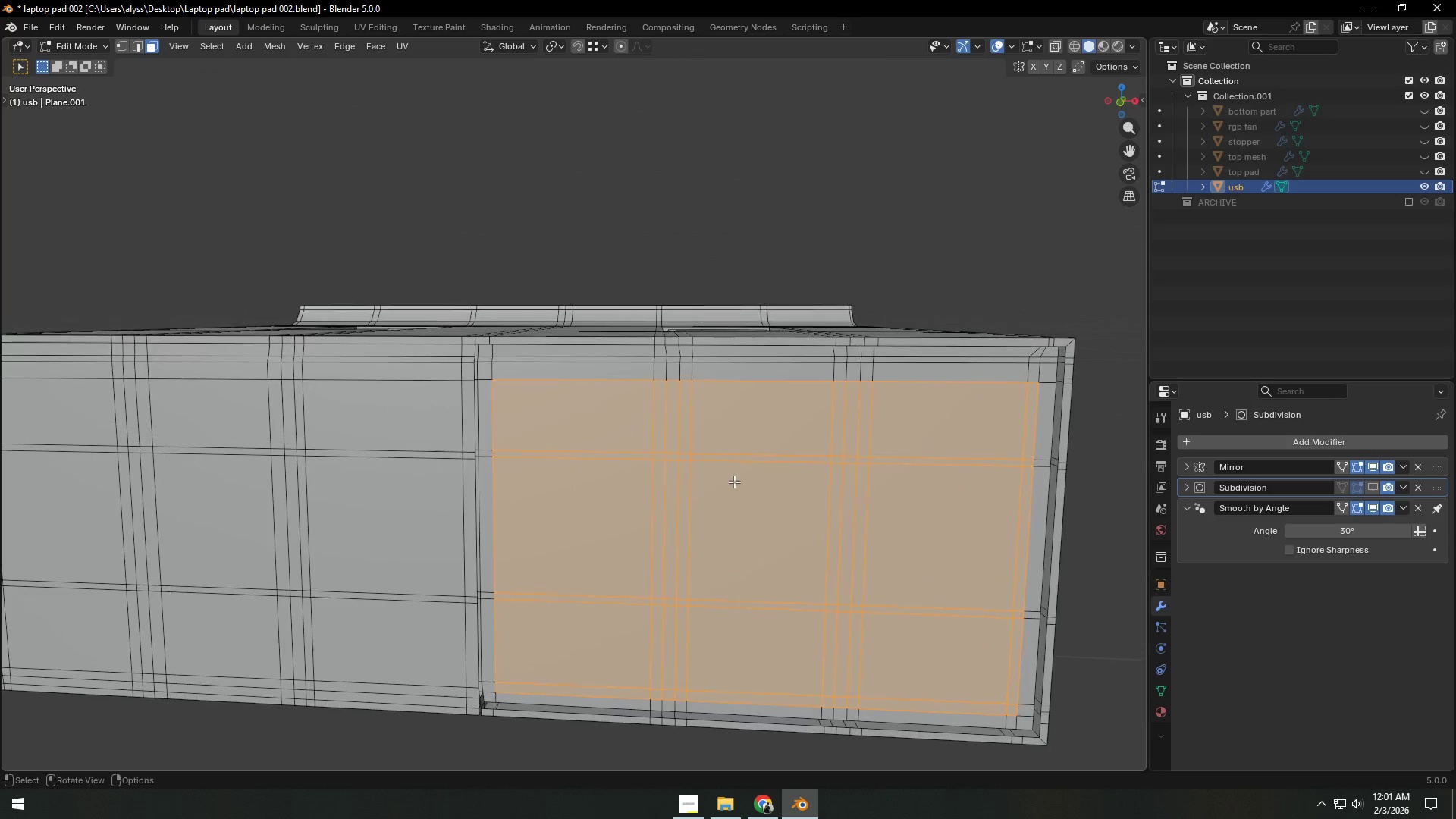 
scroll: coordinate [734, 482], scroll_direction: up, amount: 3.0
 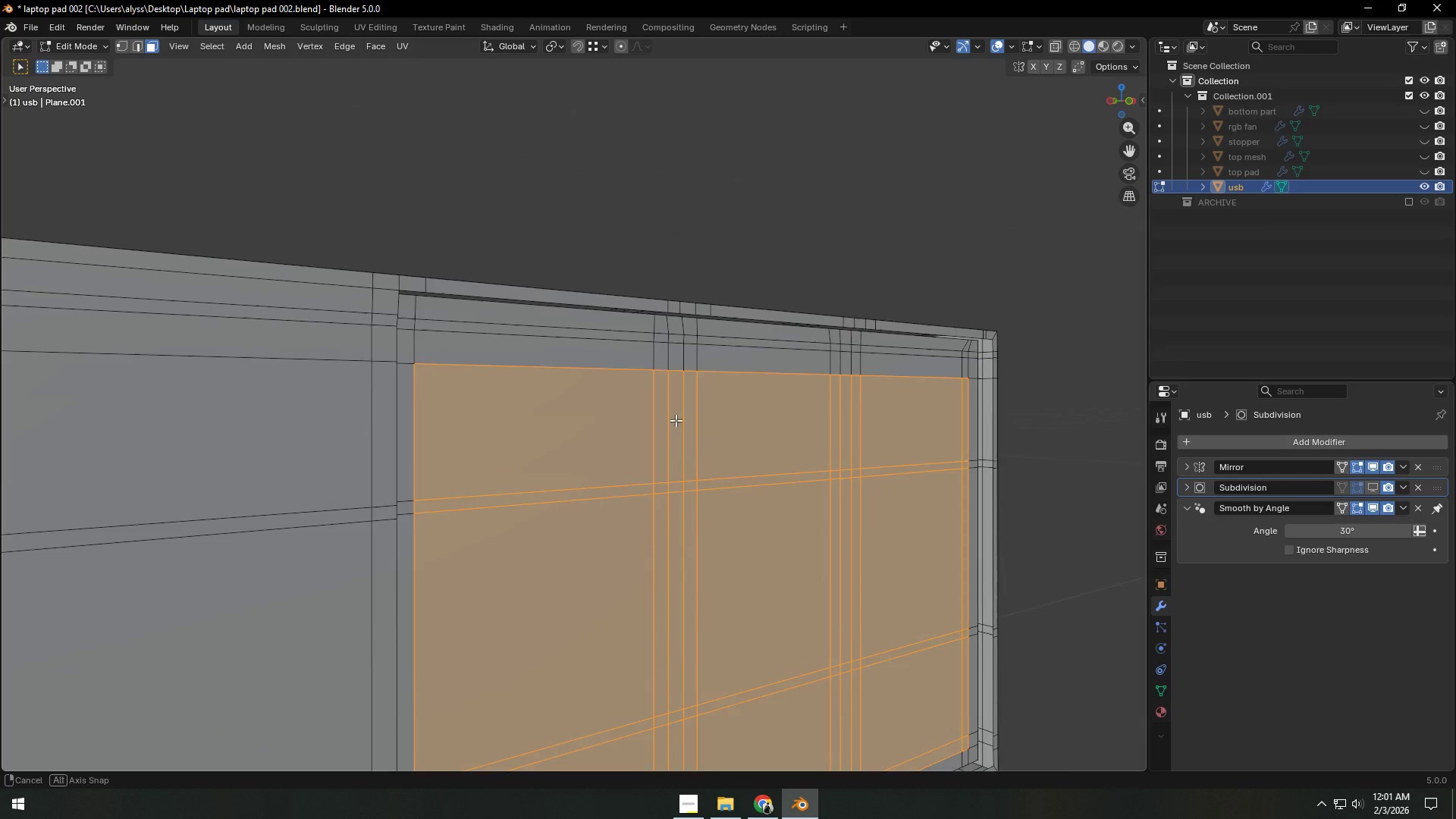 
key(C)
 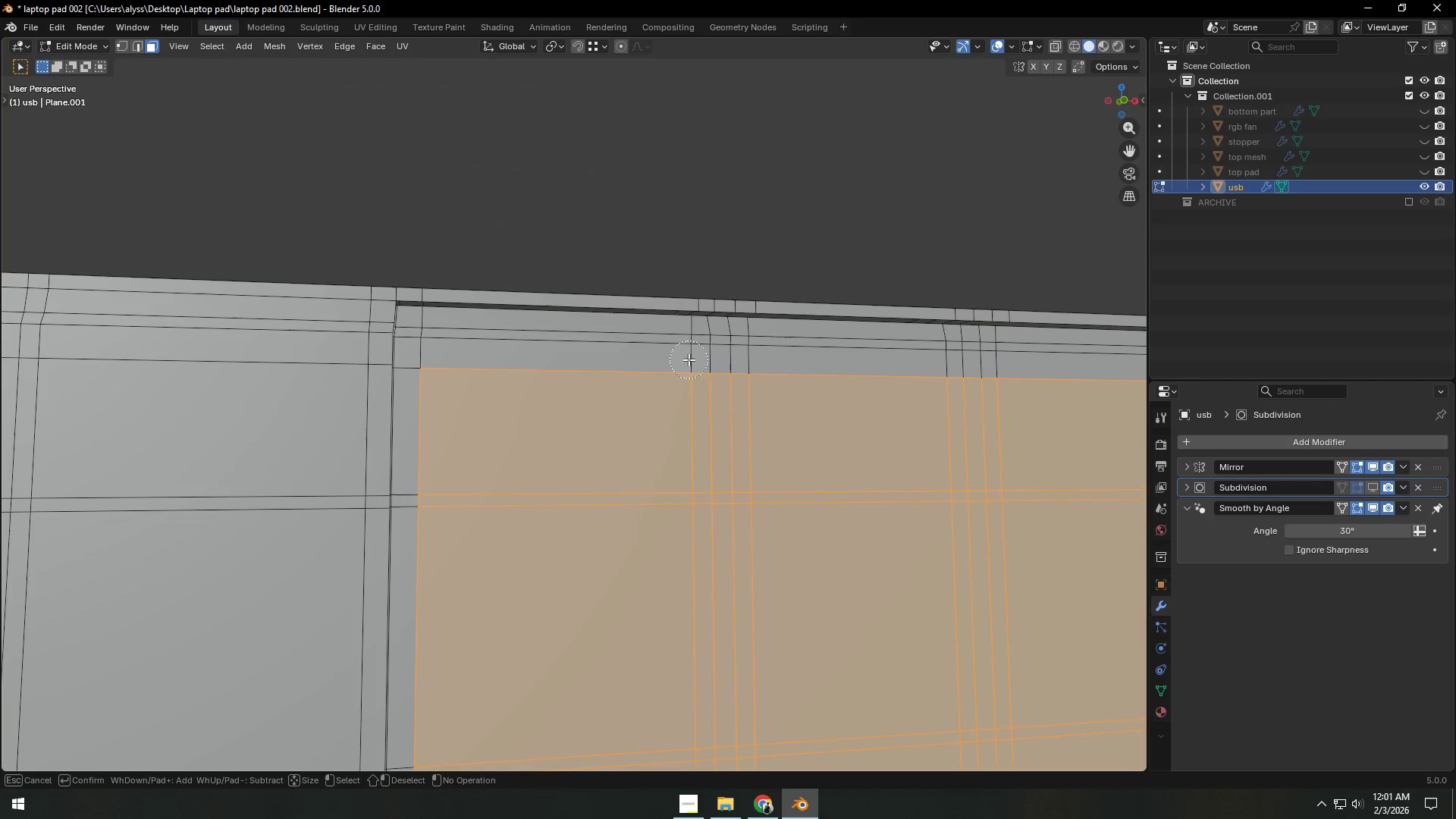 
left_click([689, 359])
 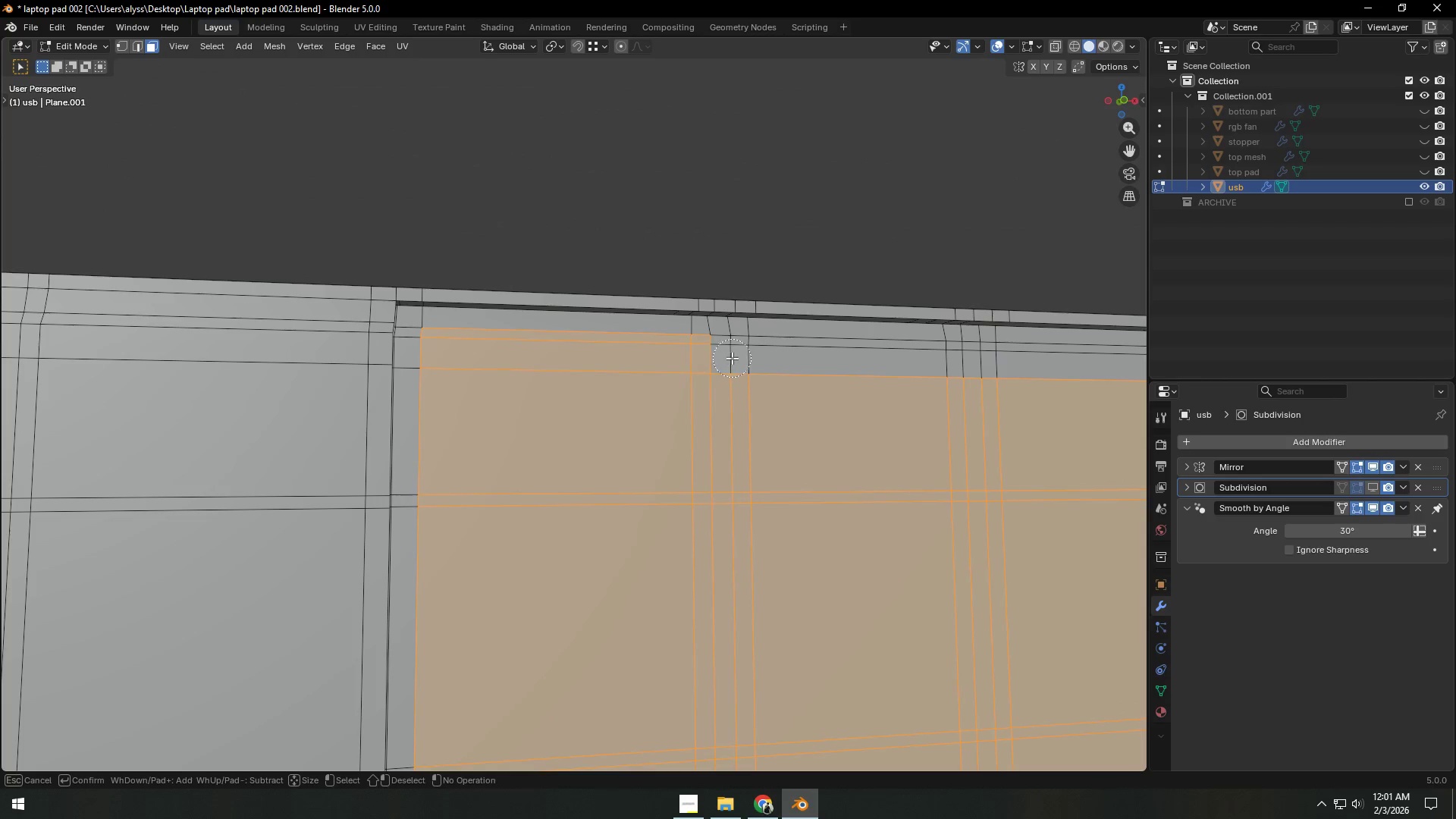 
left_click([734, 358])
 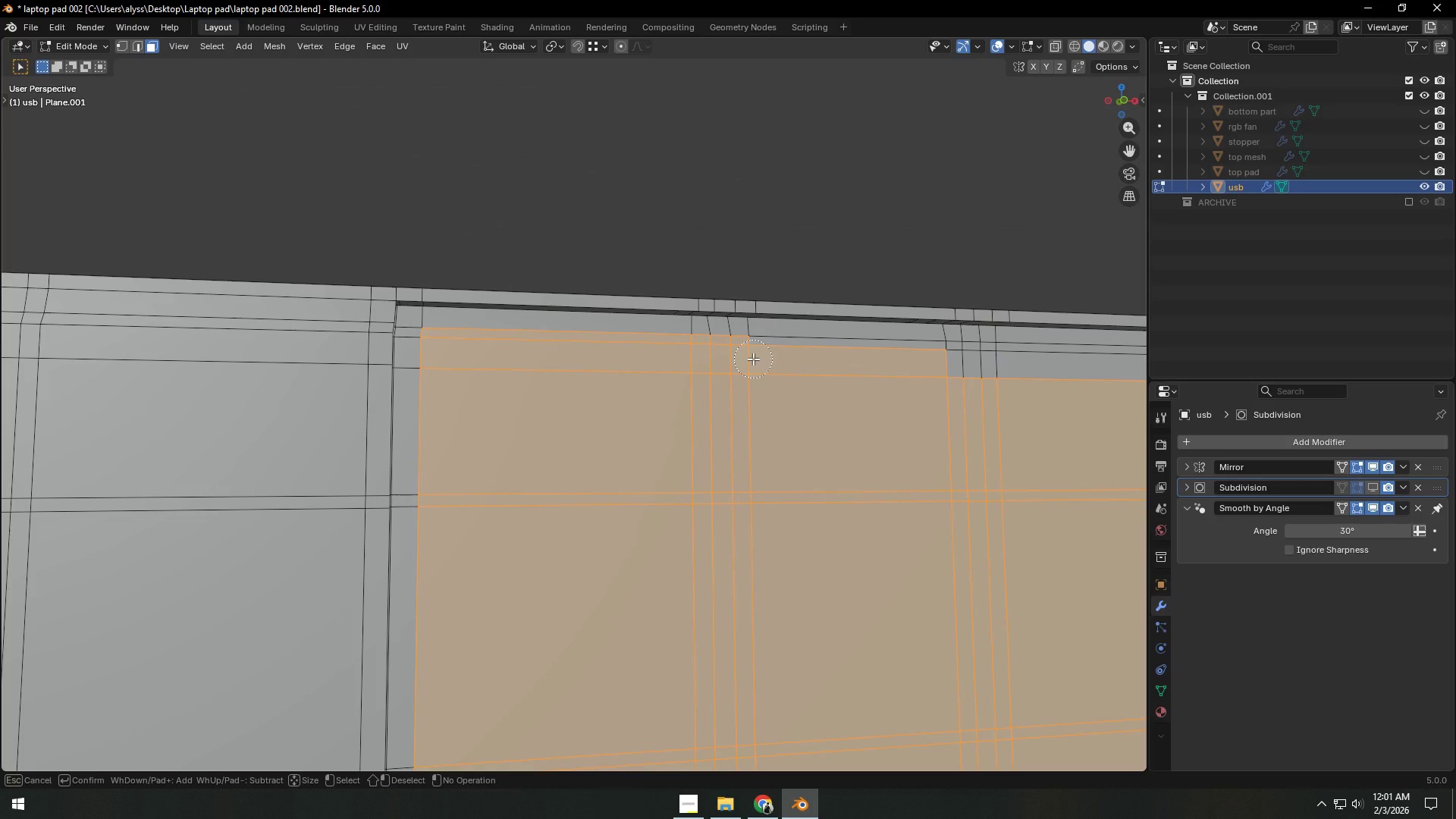 
left_click([753, 359])
 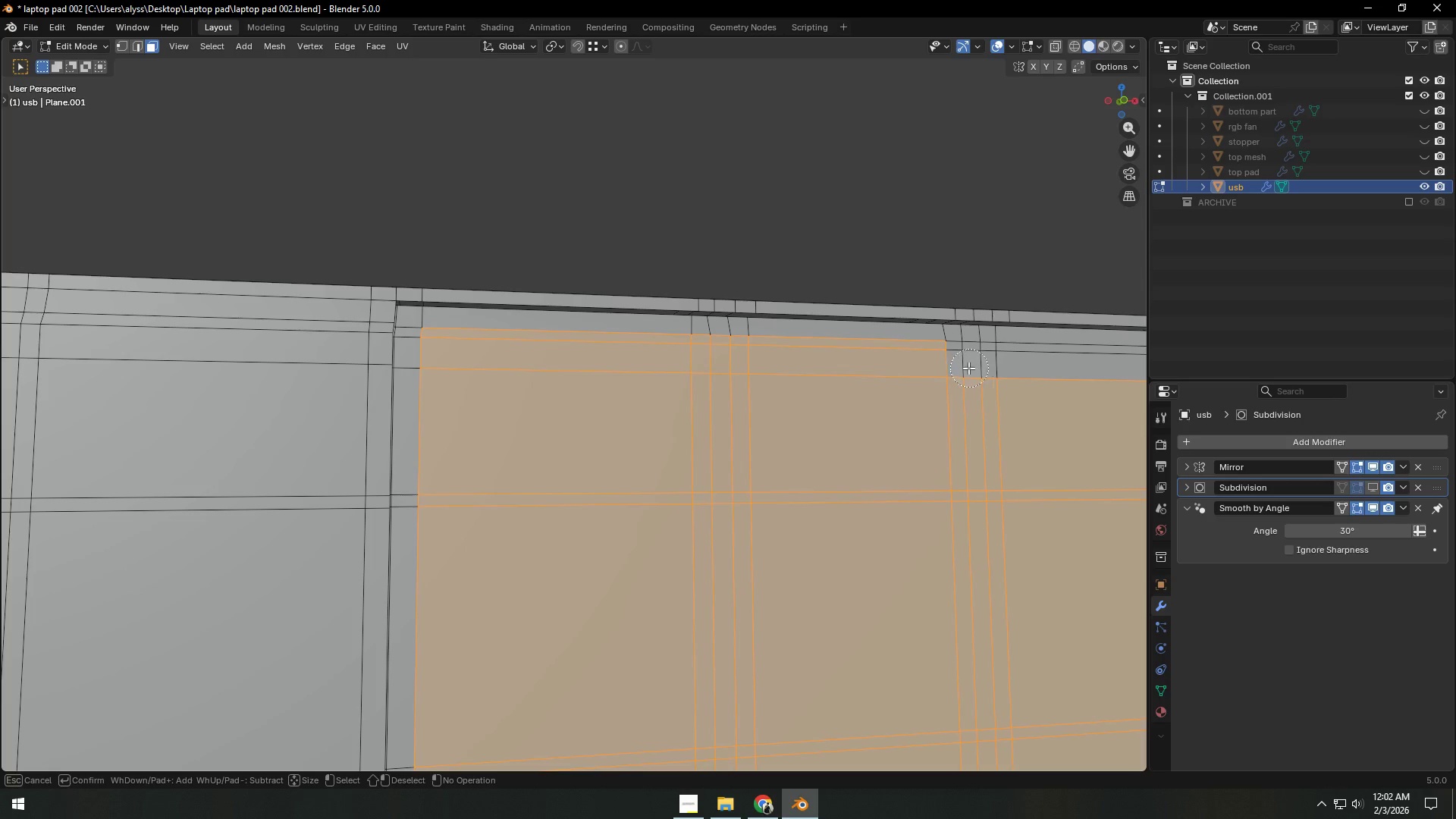 
left_click([970, 365])
 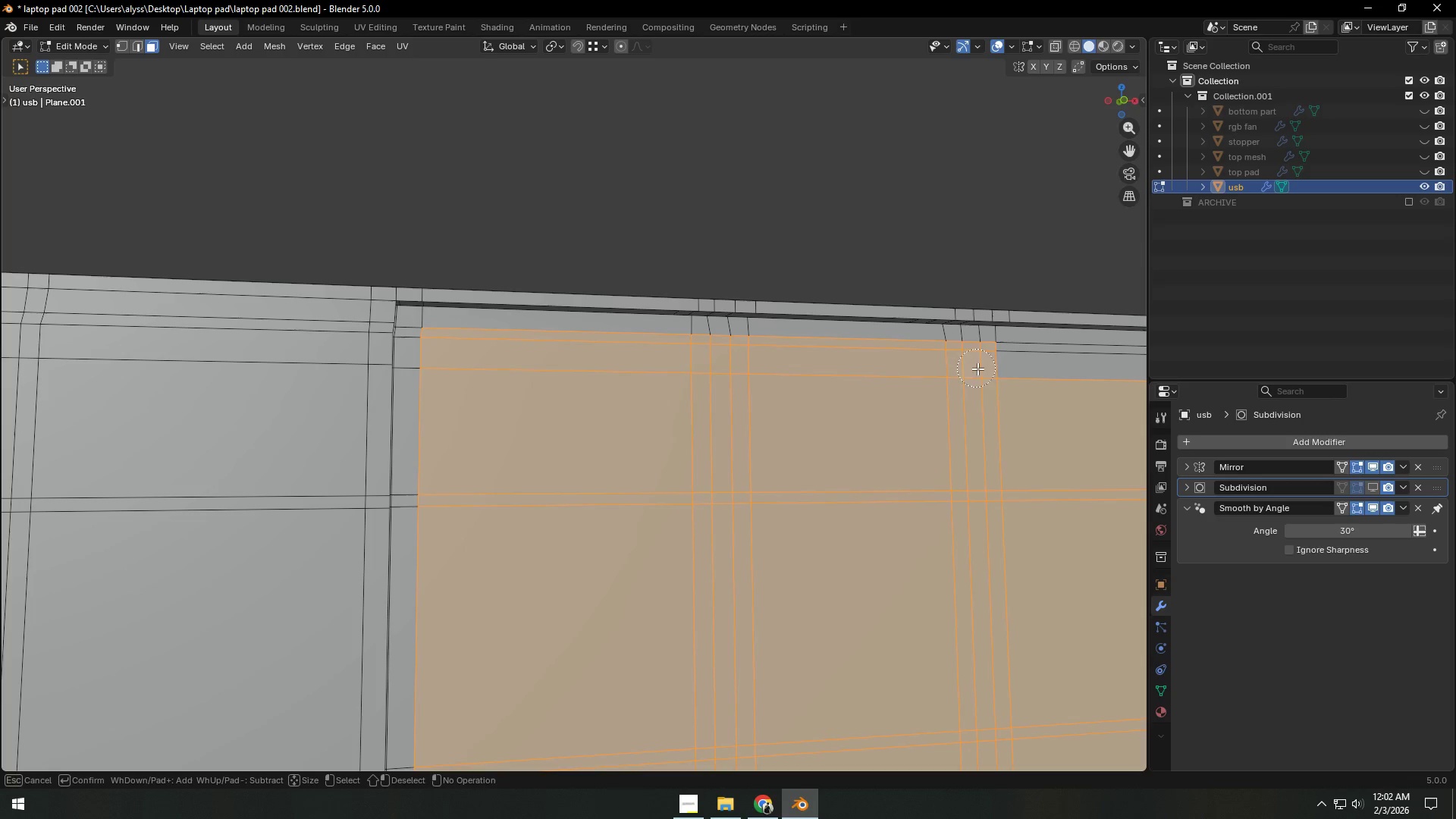 
hold_key(key=ShiftLeft, duration=0.31)
right_click([1019, 394])
 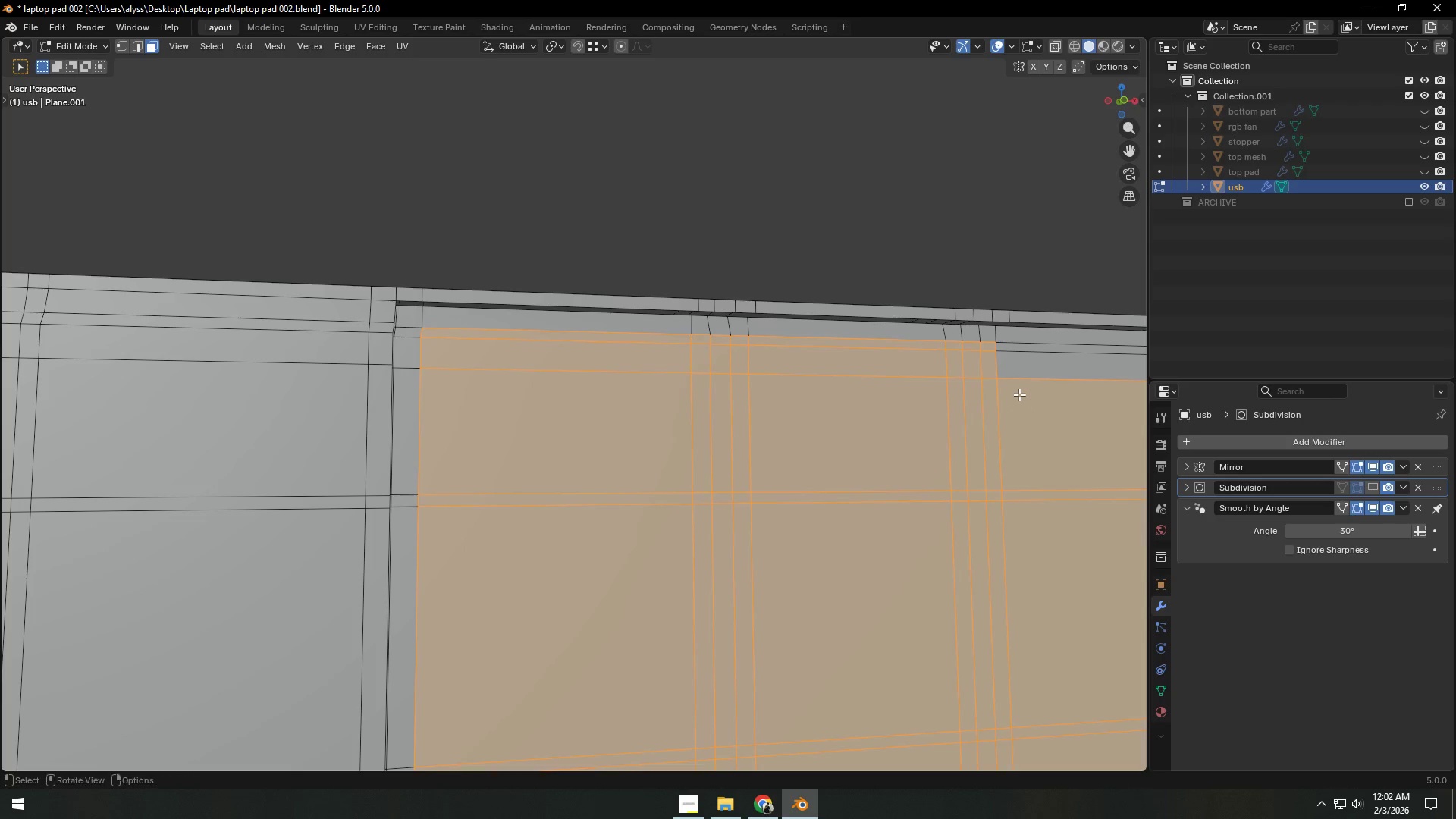 
hold_key(key=ShiftLeft, duration=0.7)
 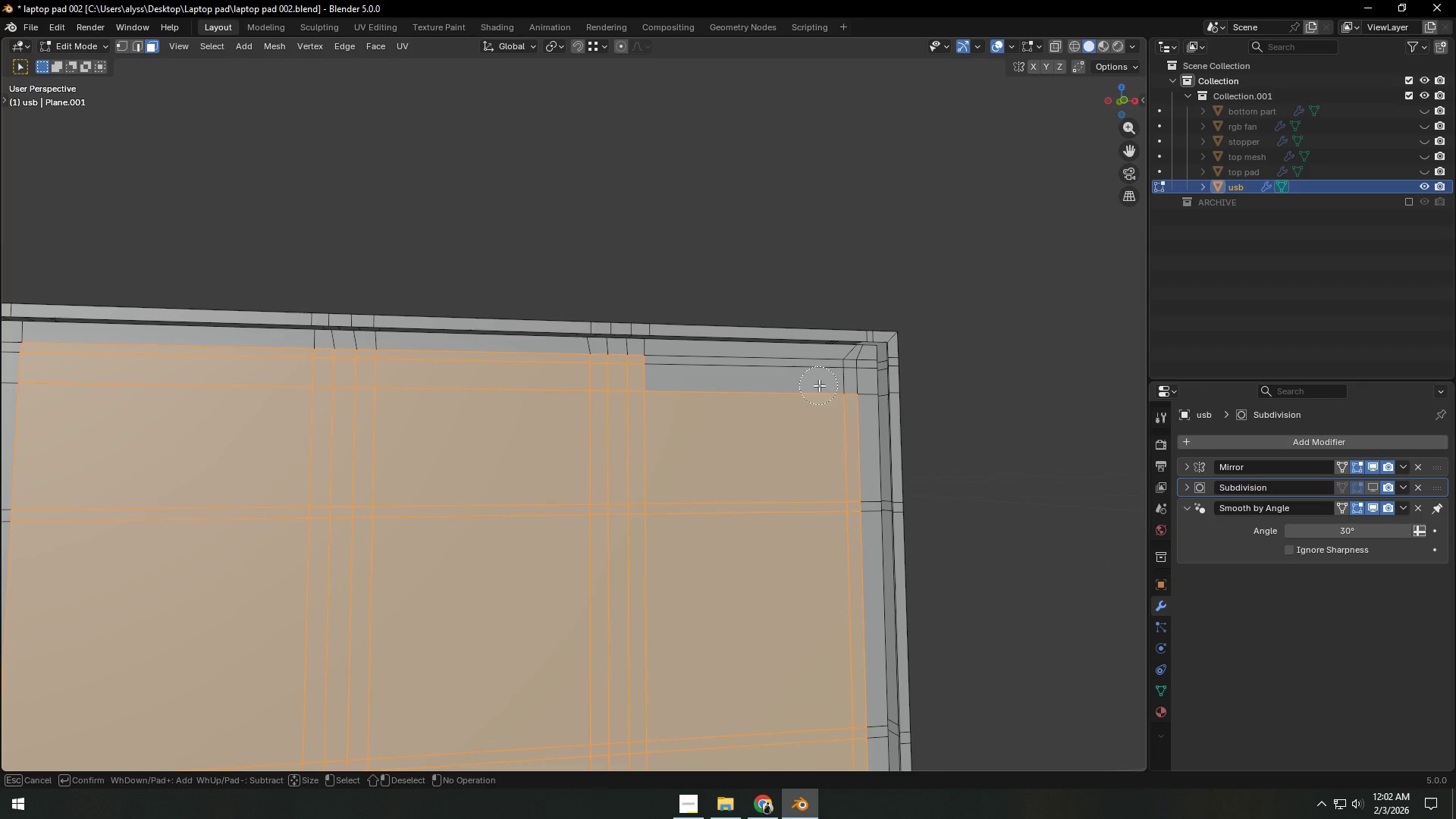 
hold_key(key=ShiftLeft, duration=2.72)
 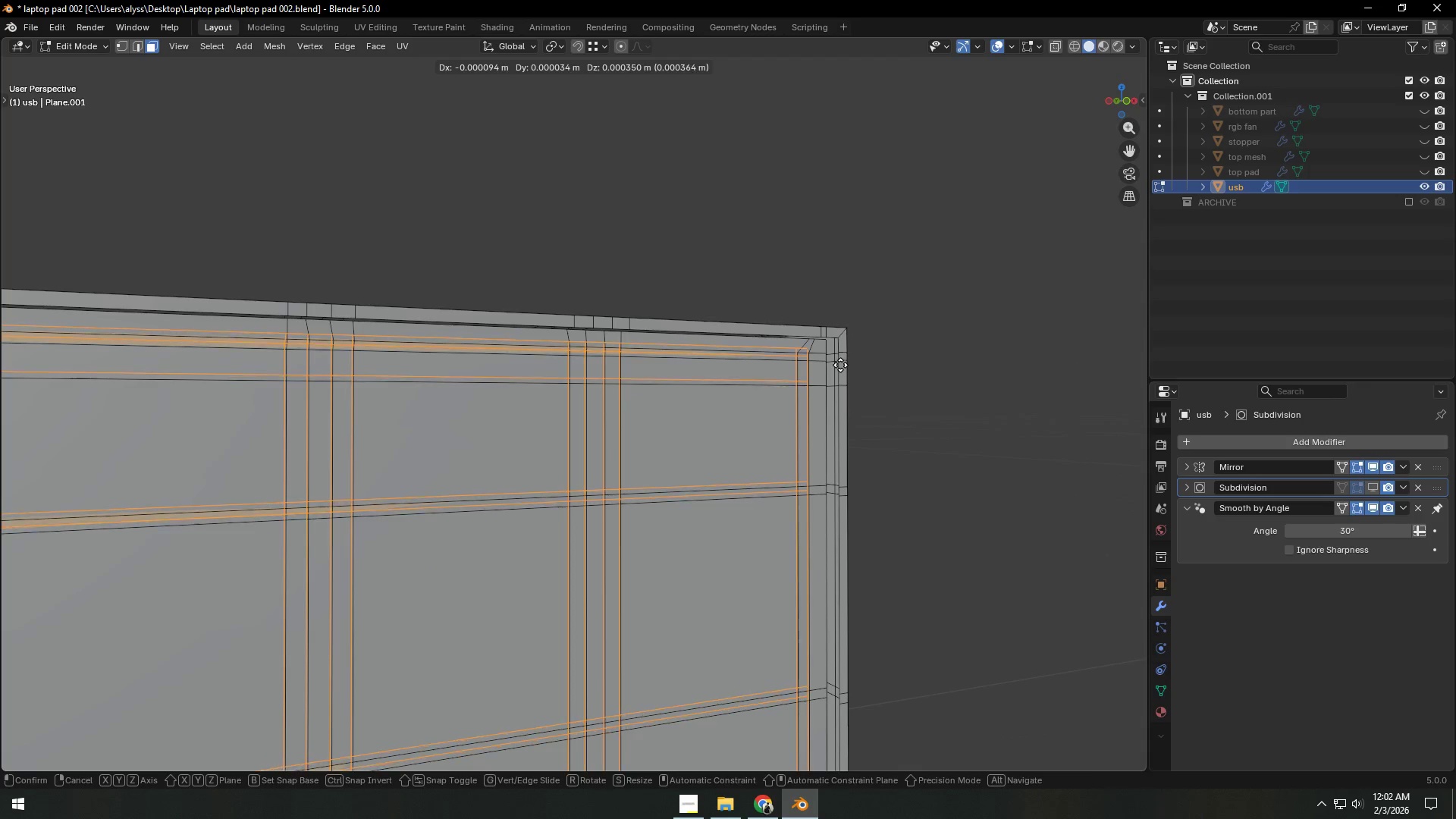 
key(C)
 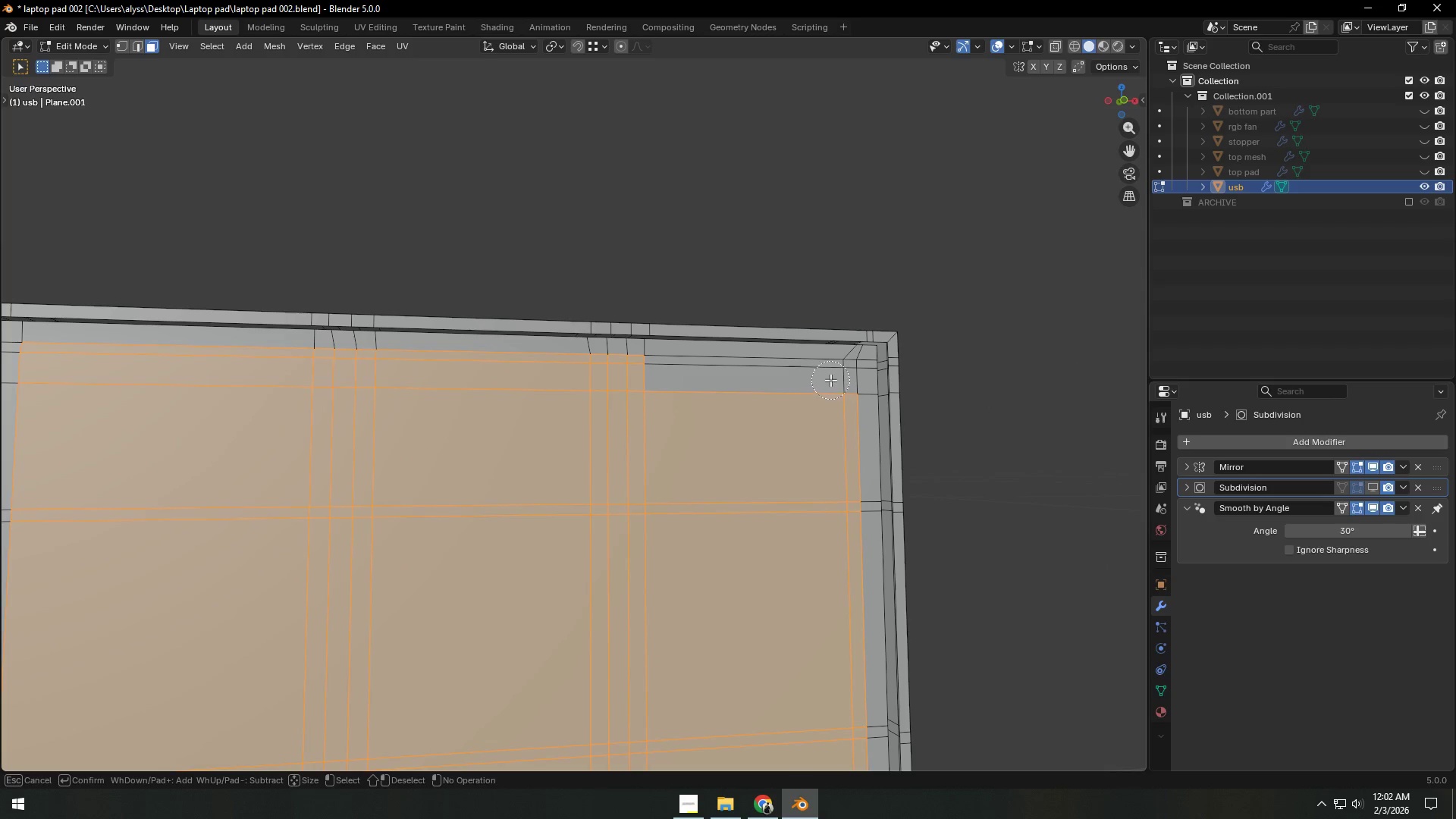 
left_click([830, 379])
 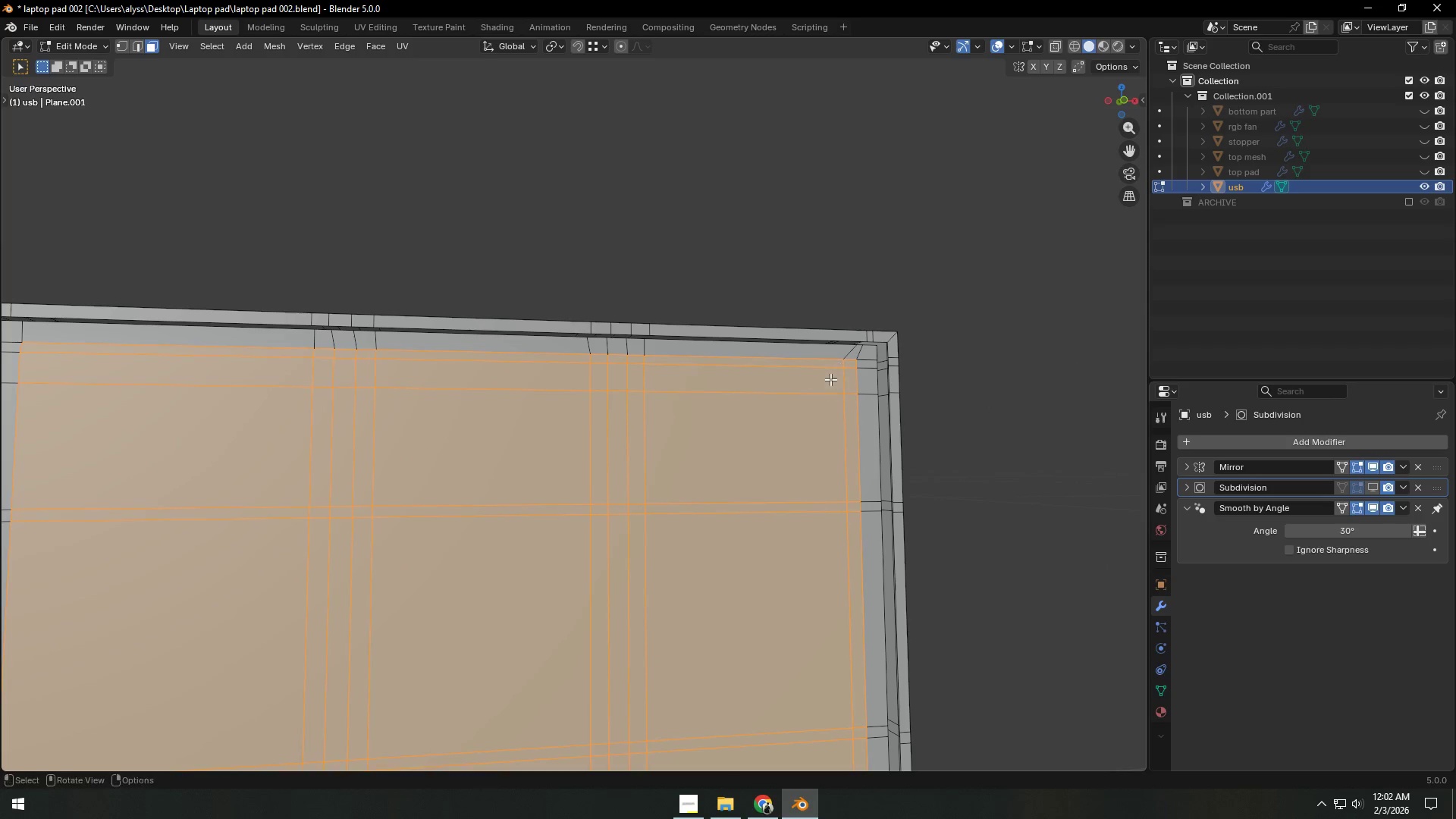 
right_click([830, 379])
 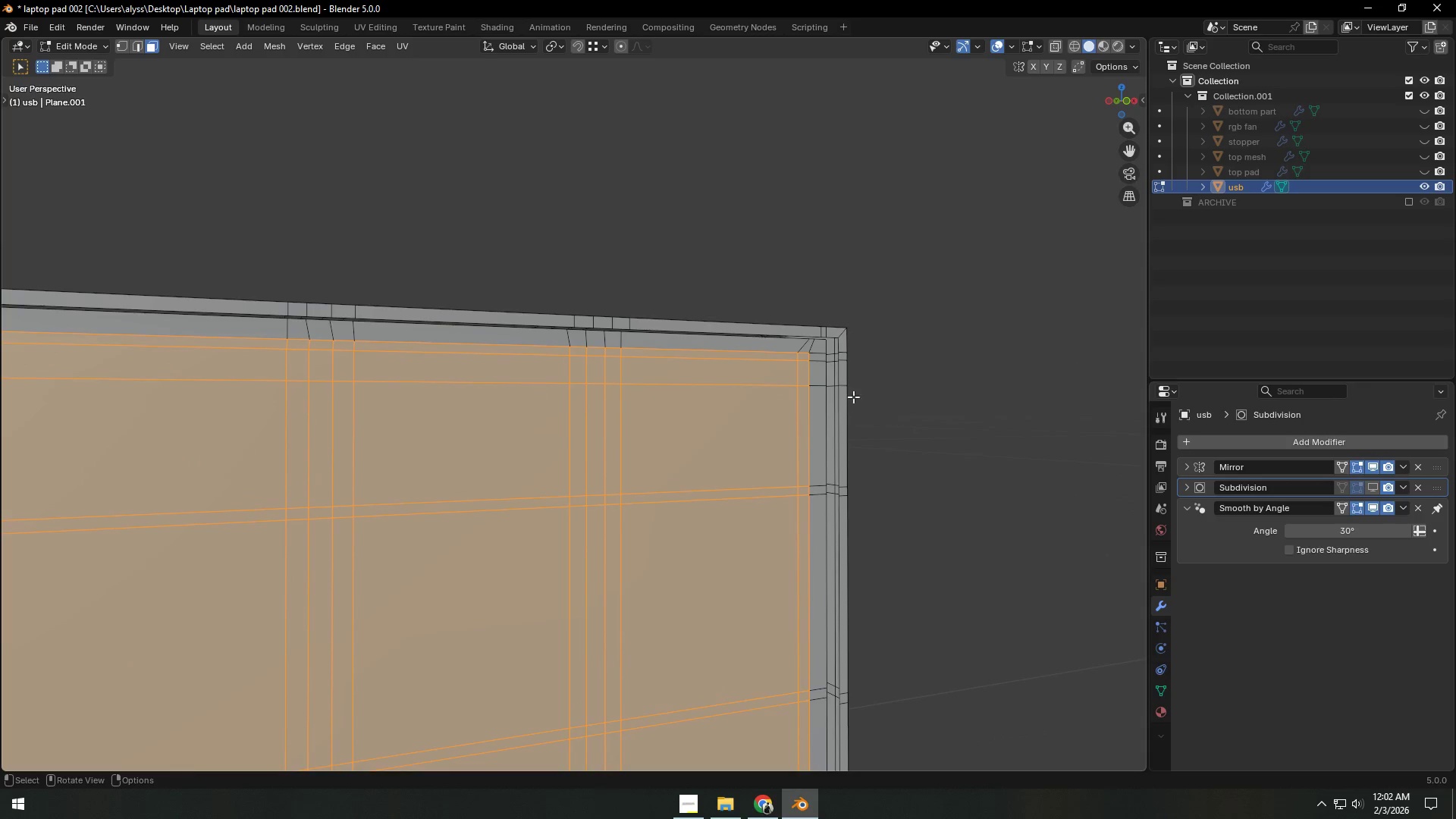 
type(Dy)
 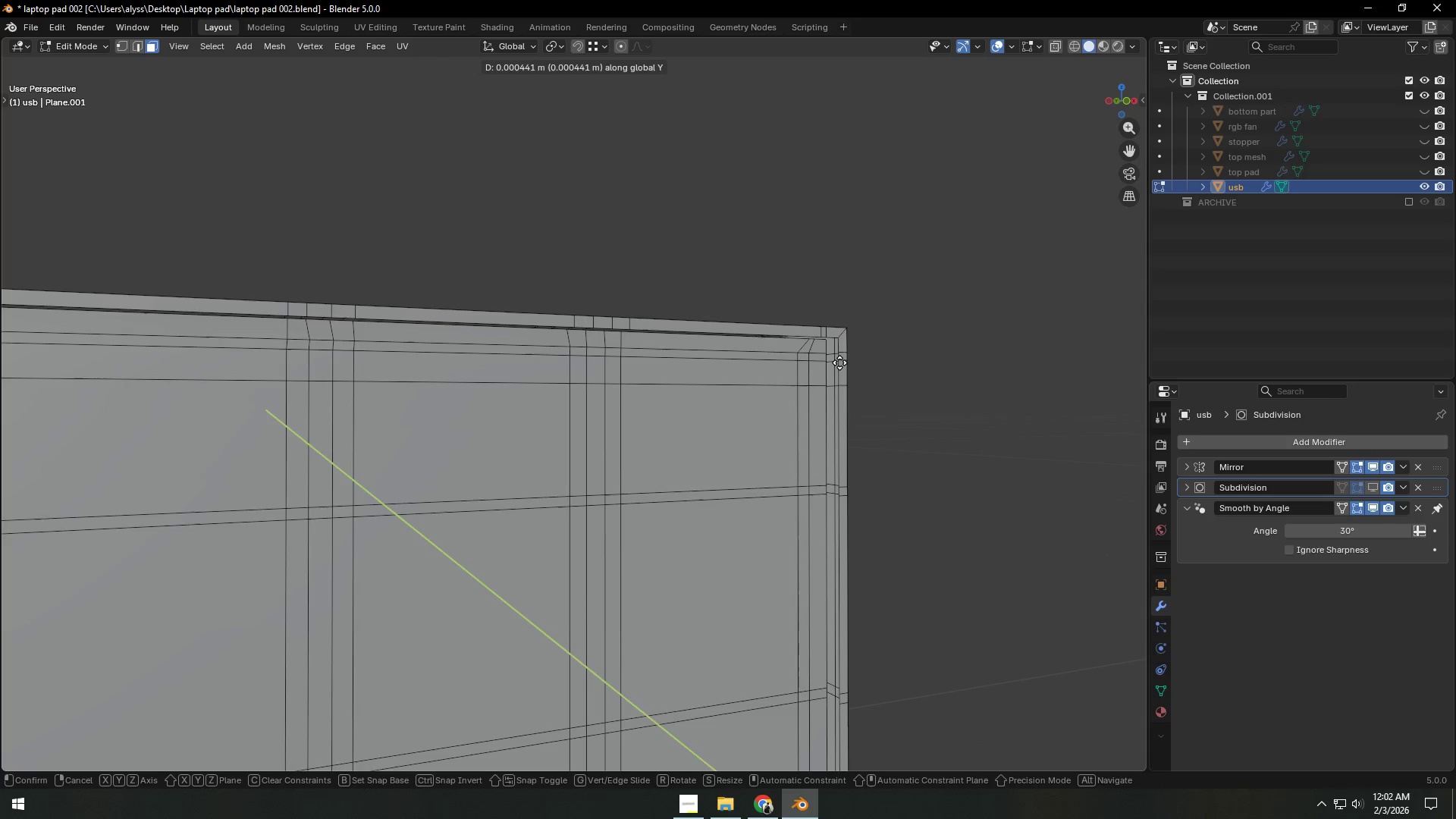 
hold_key(key=ControlLeft, duration=1.0)
left_click([839, 362])
 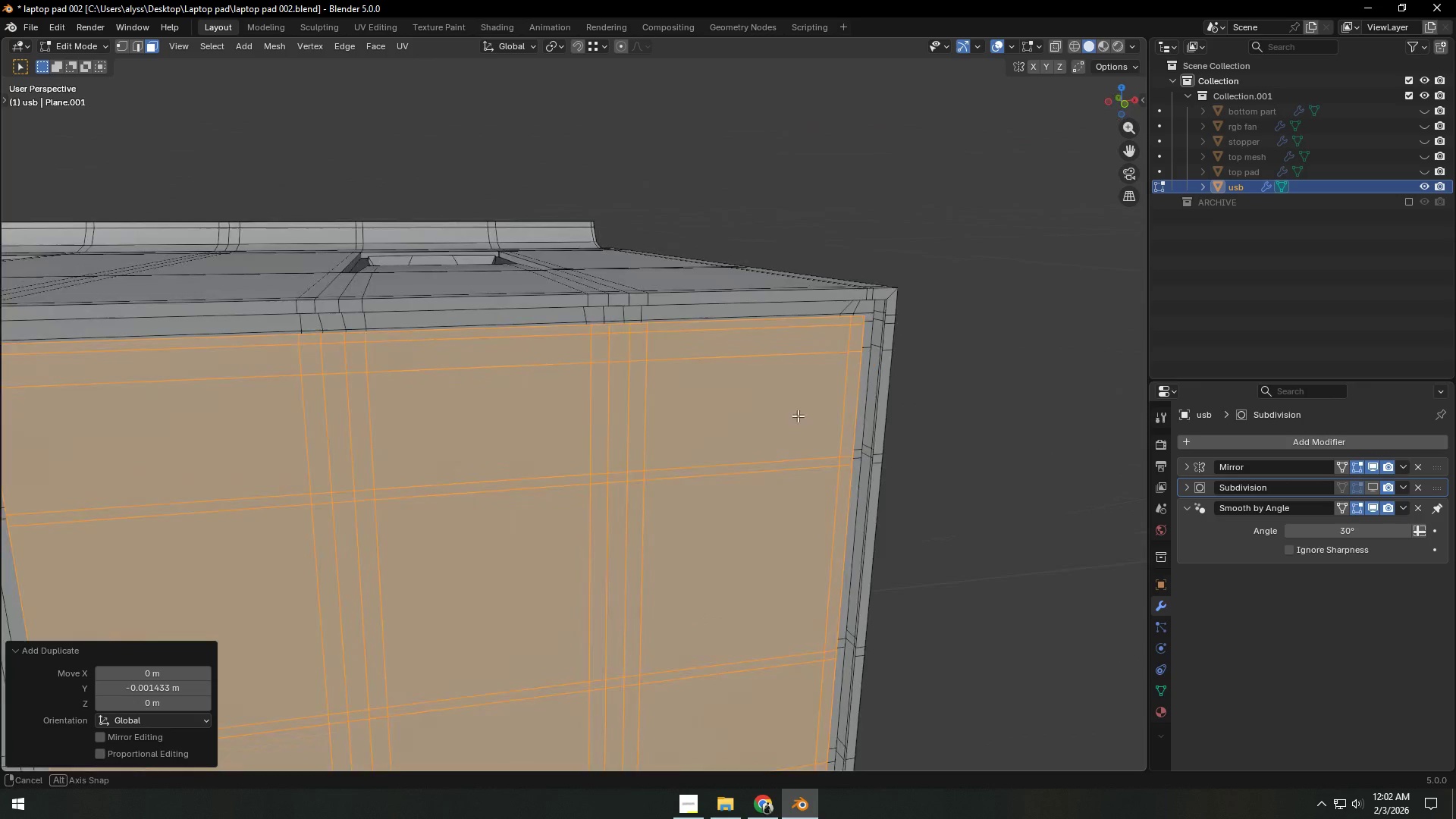 
key(2)
 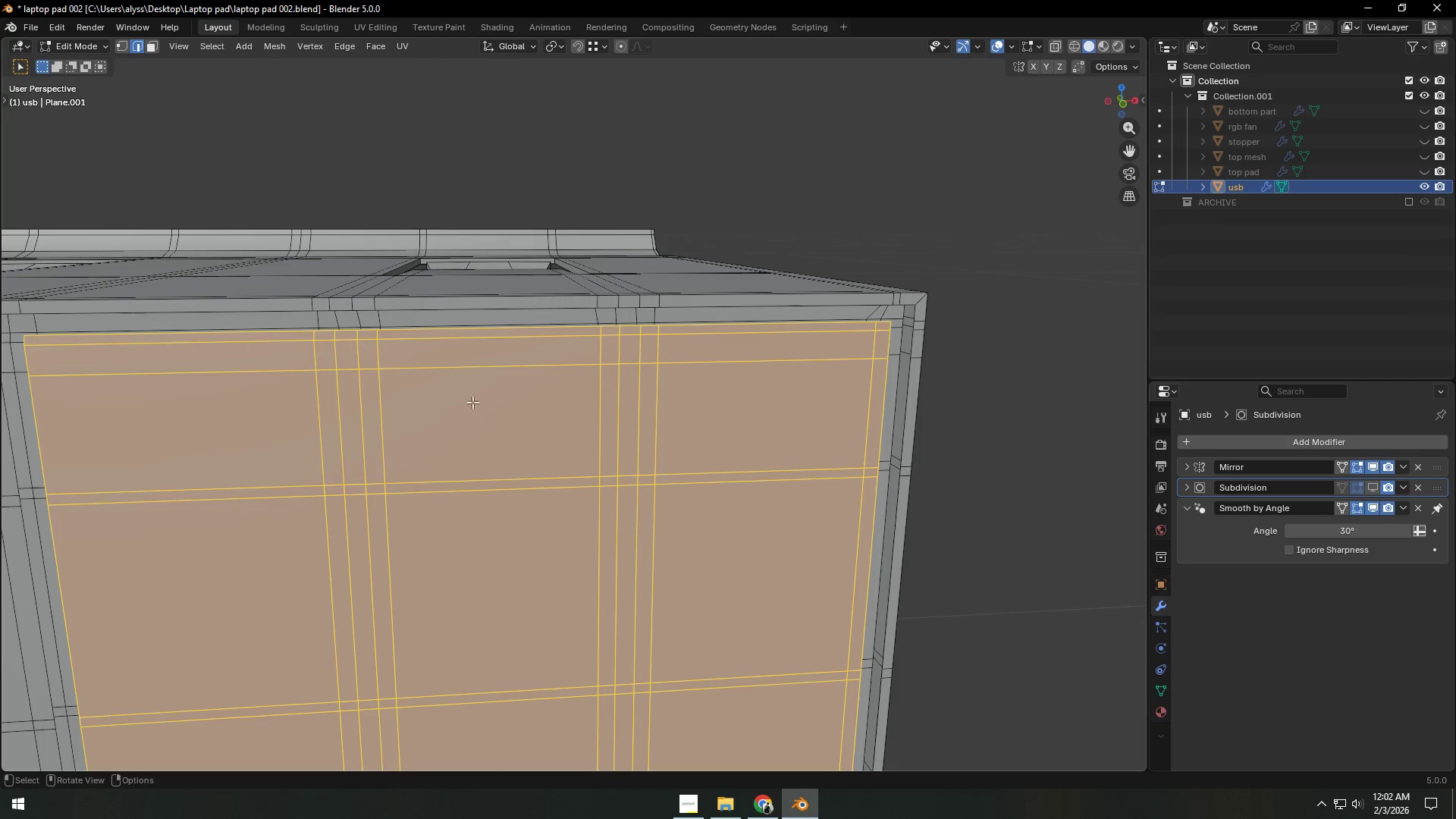 
hold_key(key=ShiftLeft, duration=0.45)
 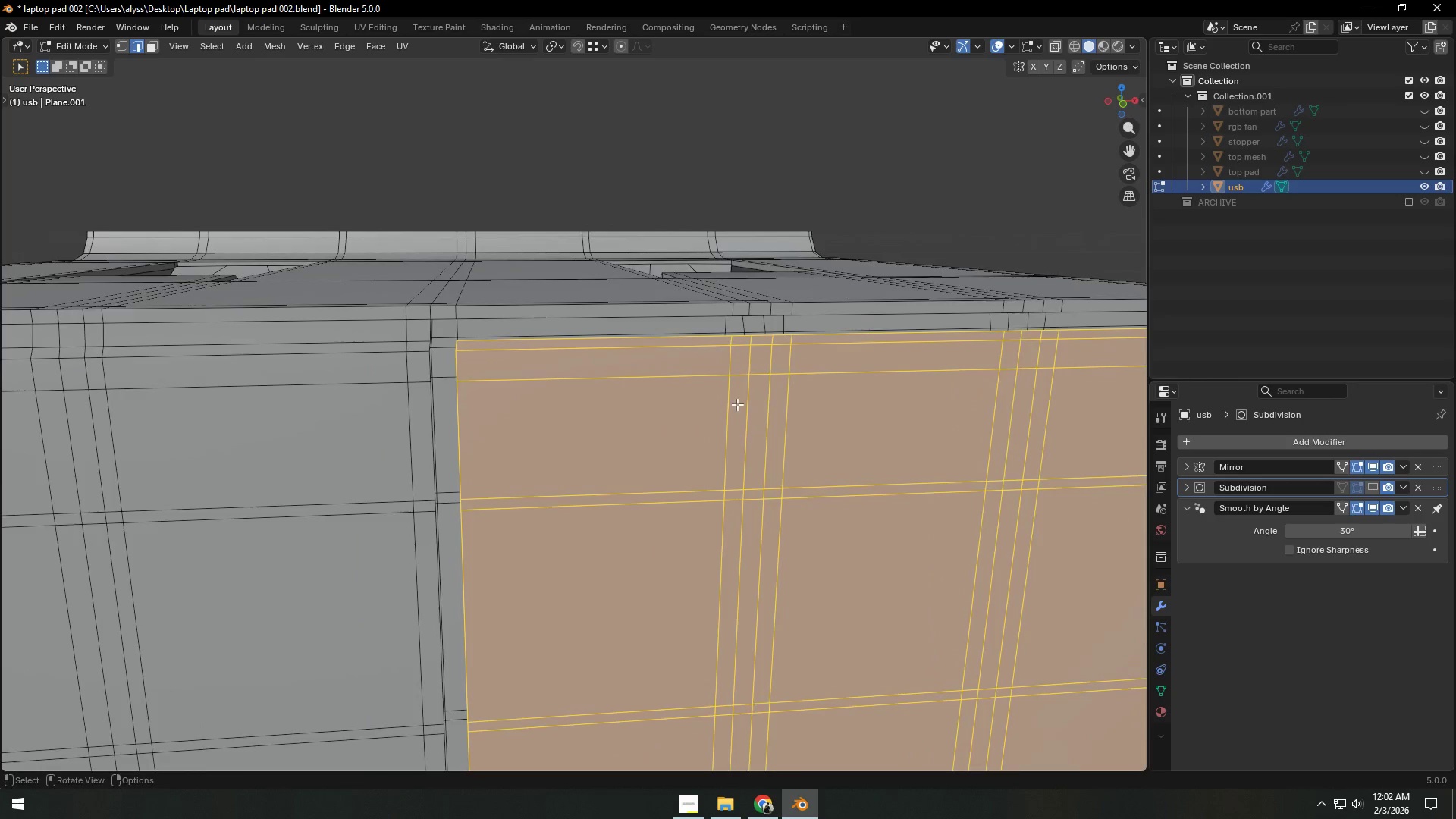 
scroll: coordinate [729, 405], scroll_direction: up, amount: 1.0
 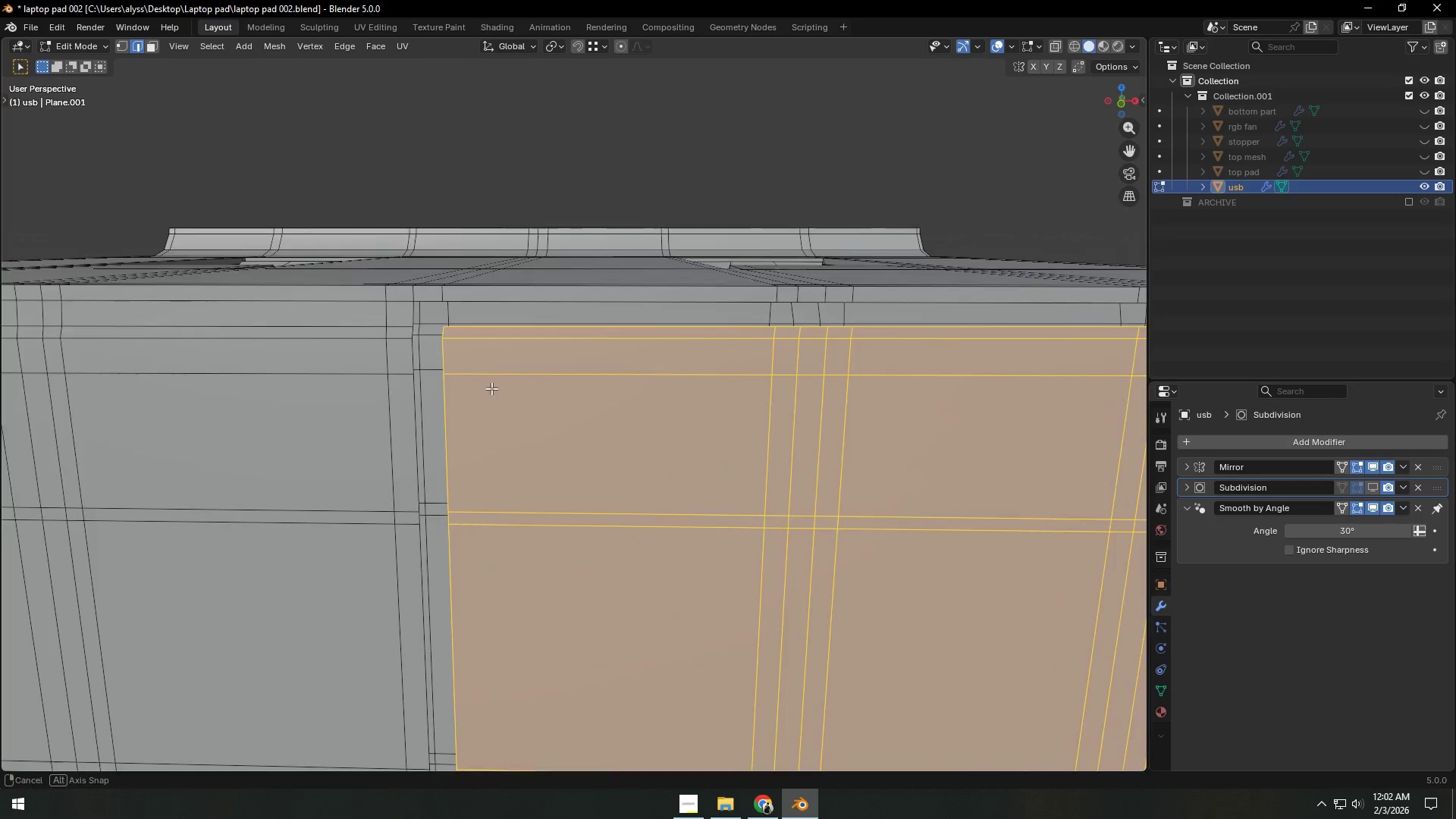 
left_click([457, 344])
 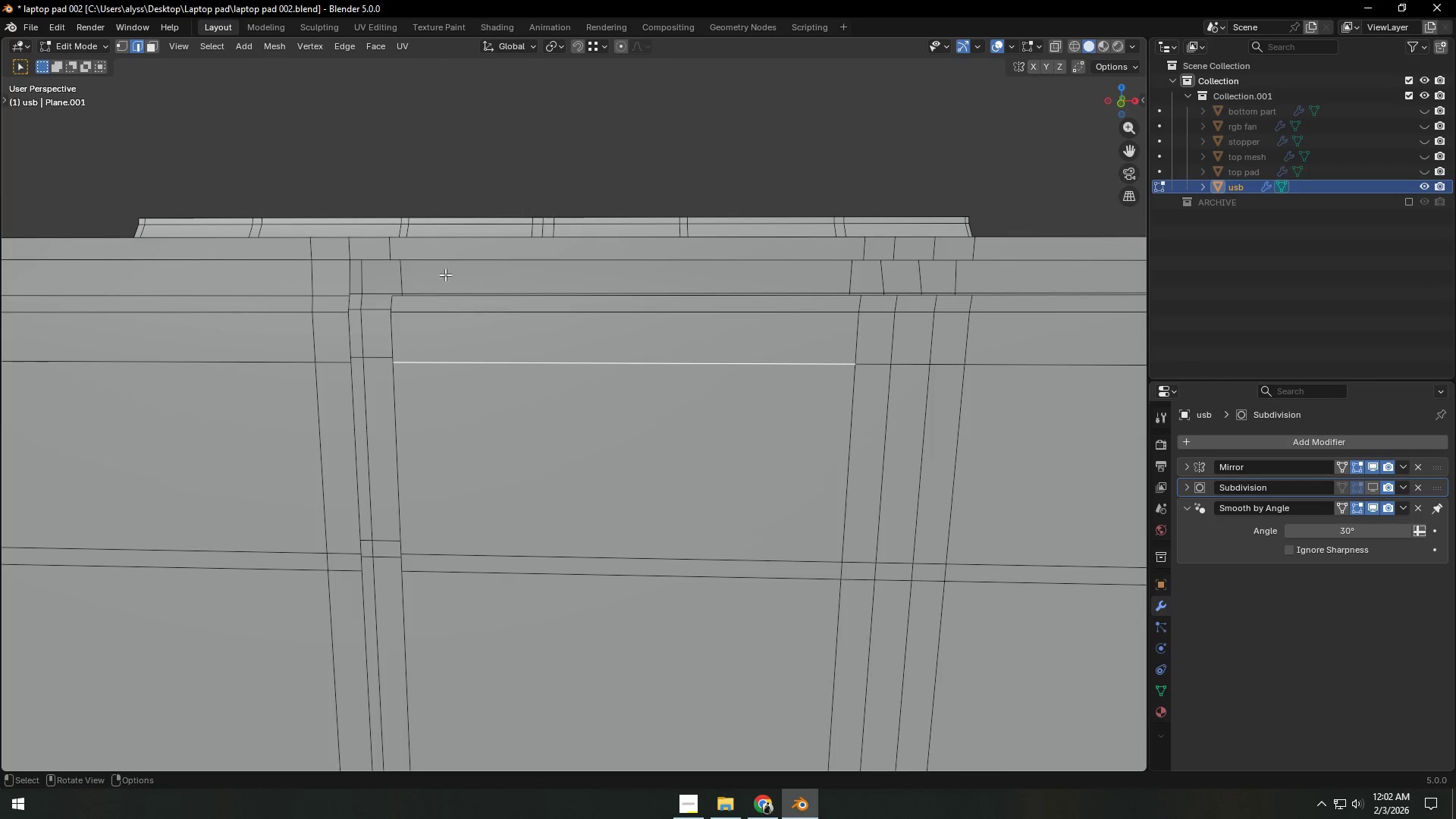 
scroll: coordinate [491, 388], scroll_direction: up, amount: 2.0
 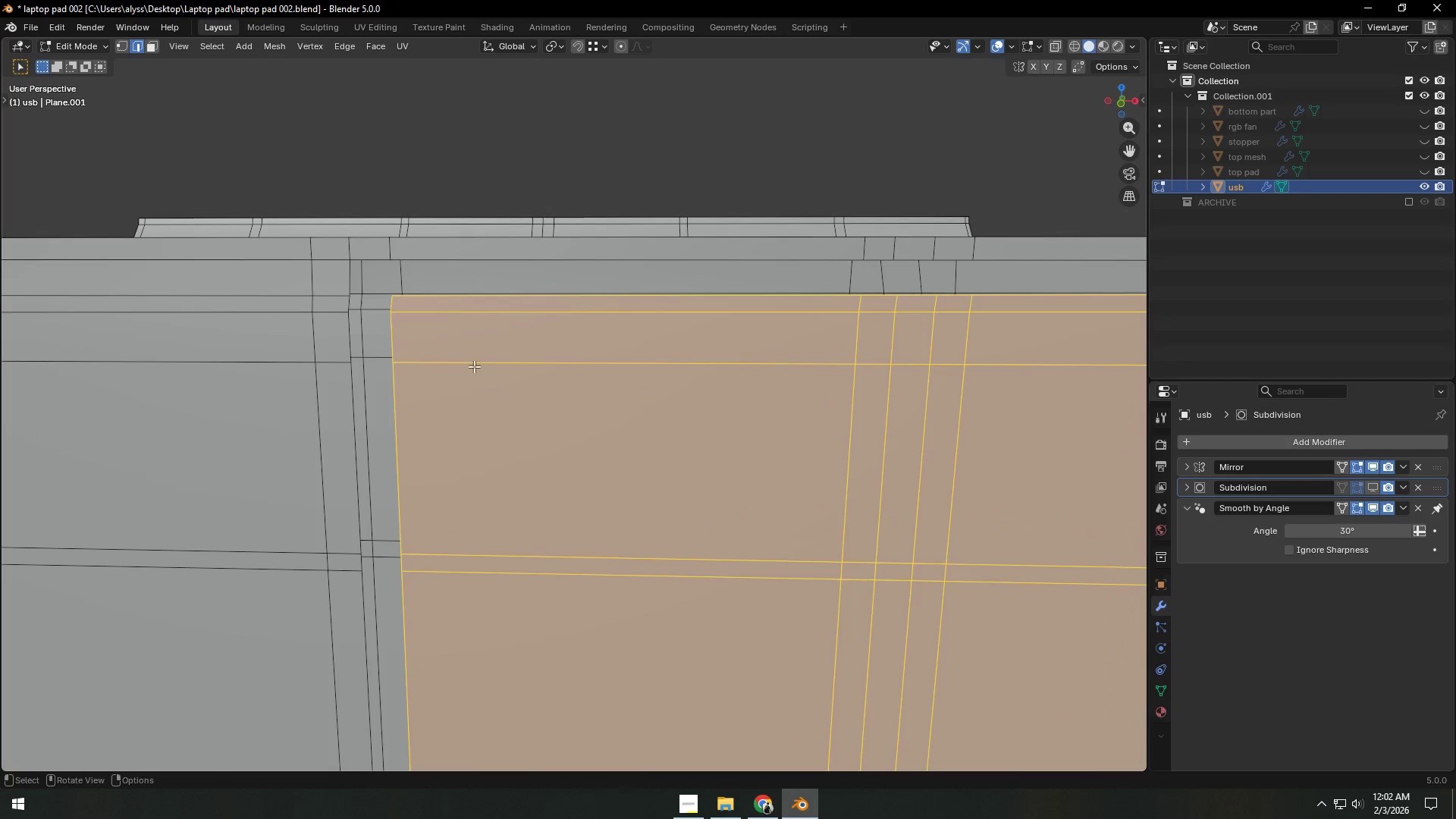 
left_click([462, 256])
 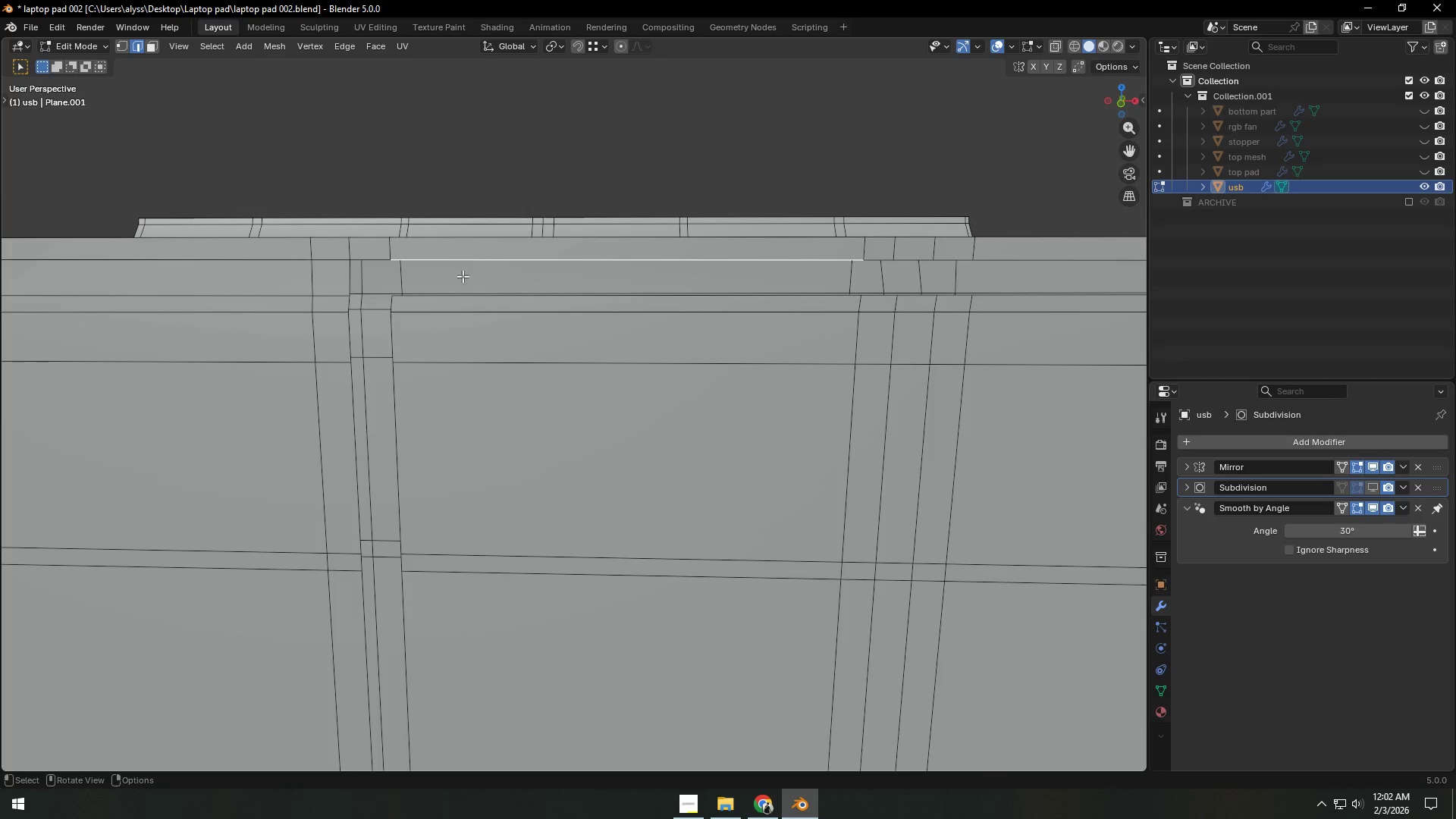 
hold_key(key=ShiftLeft, duration=0.59)
left_click([450, 300])
 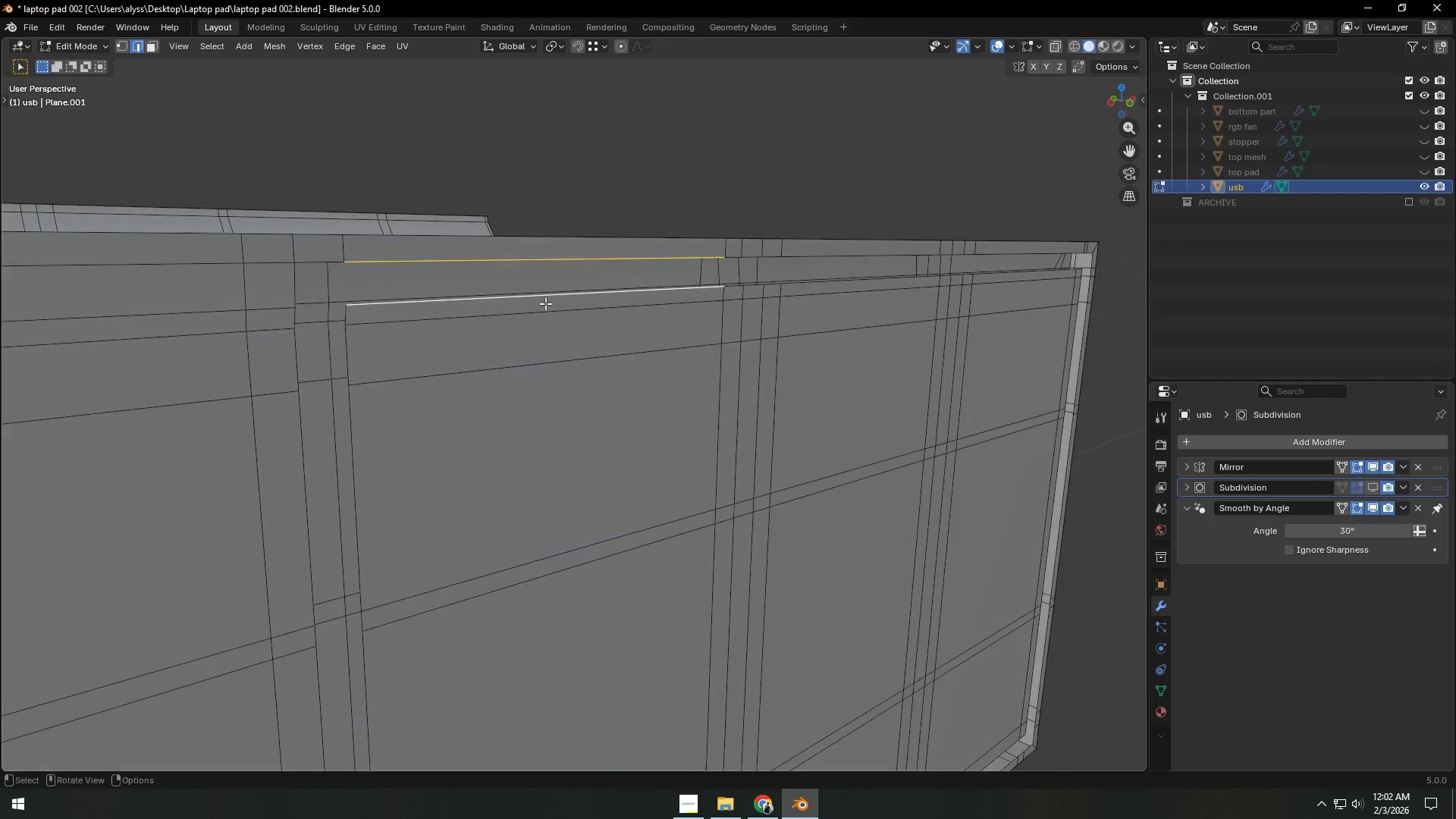 
key(F)
 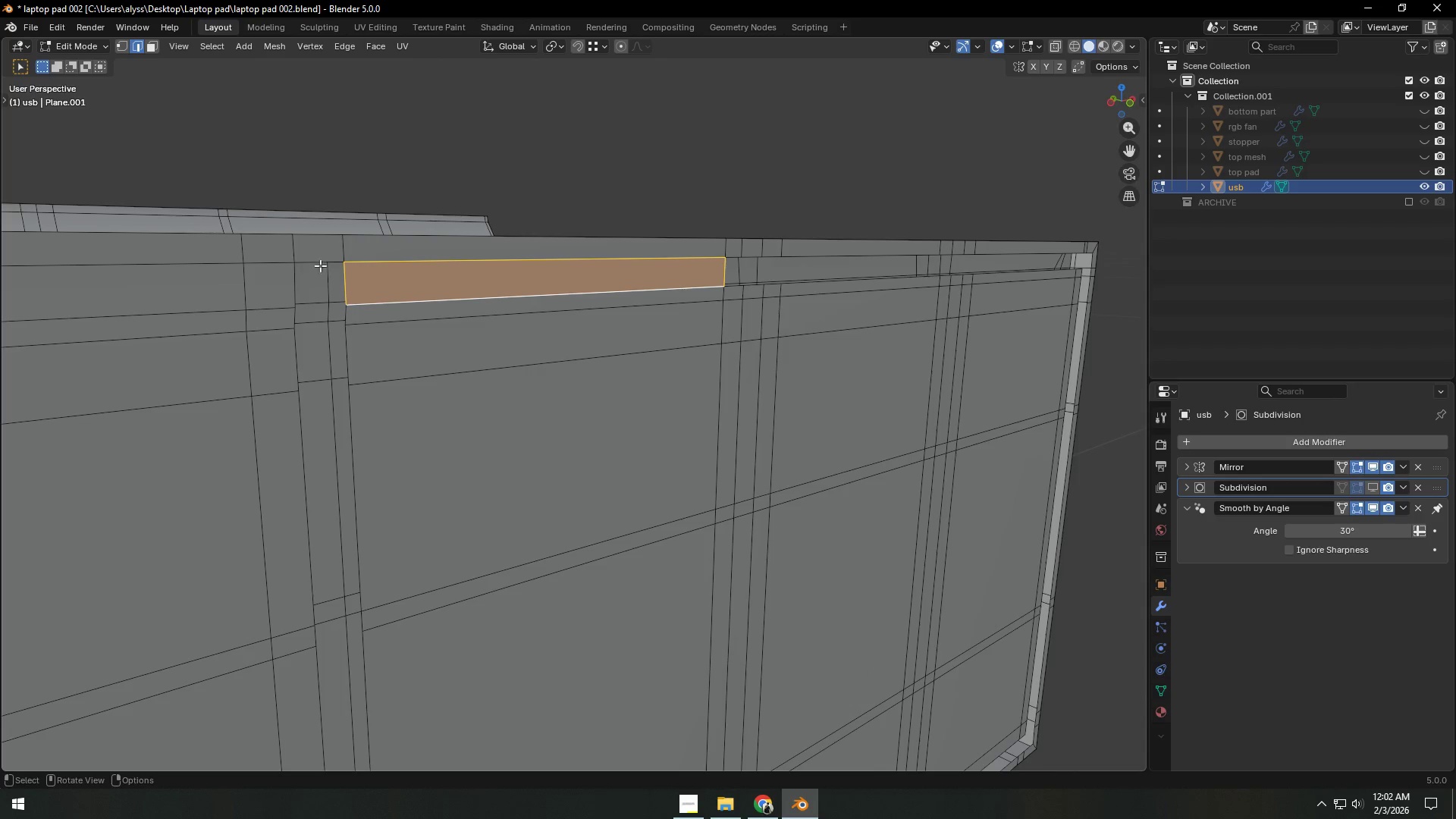 
left_click([321, 264])
 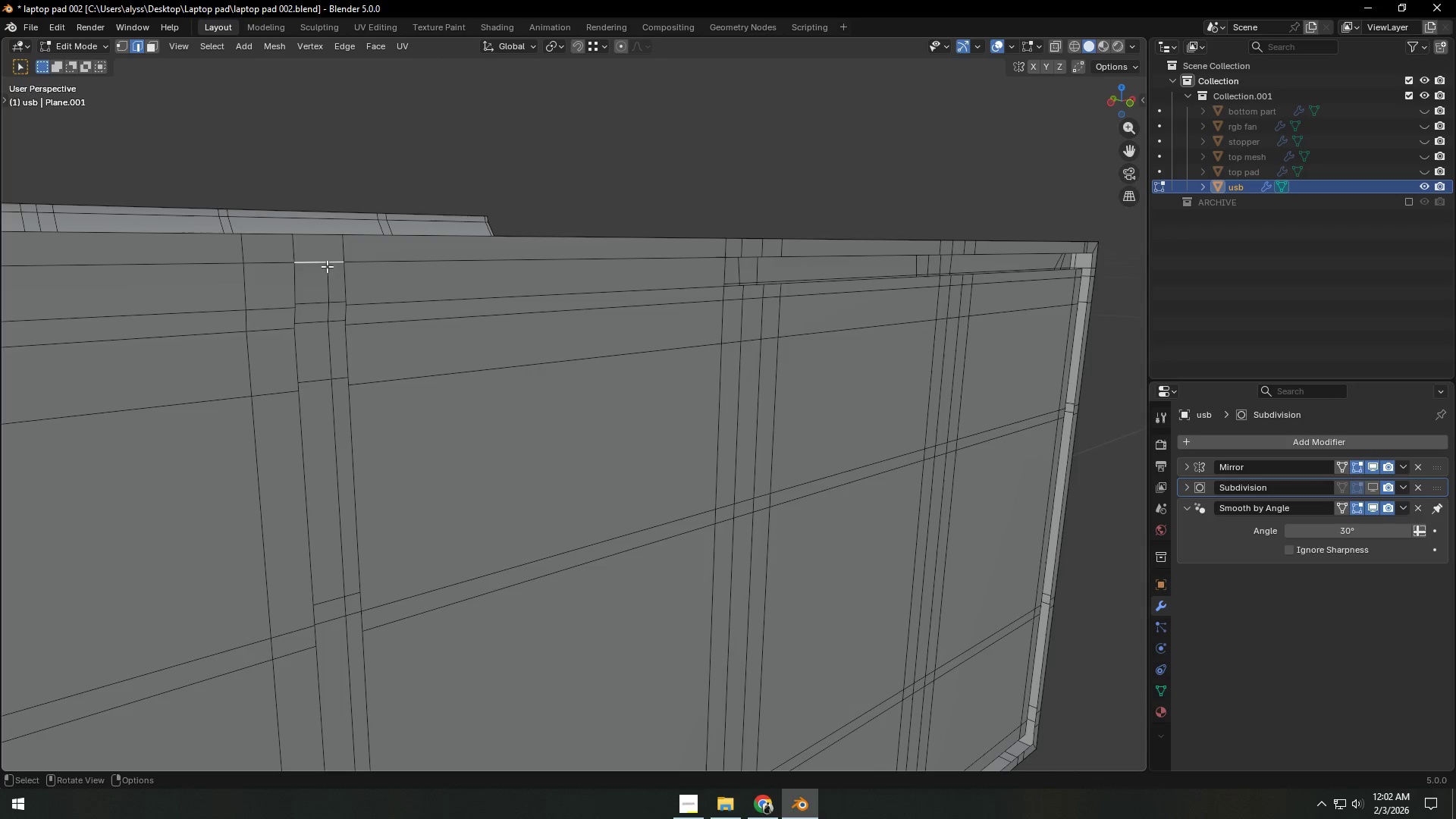 
type(fffffff`f`ff)
 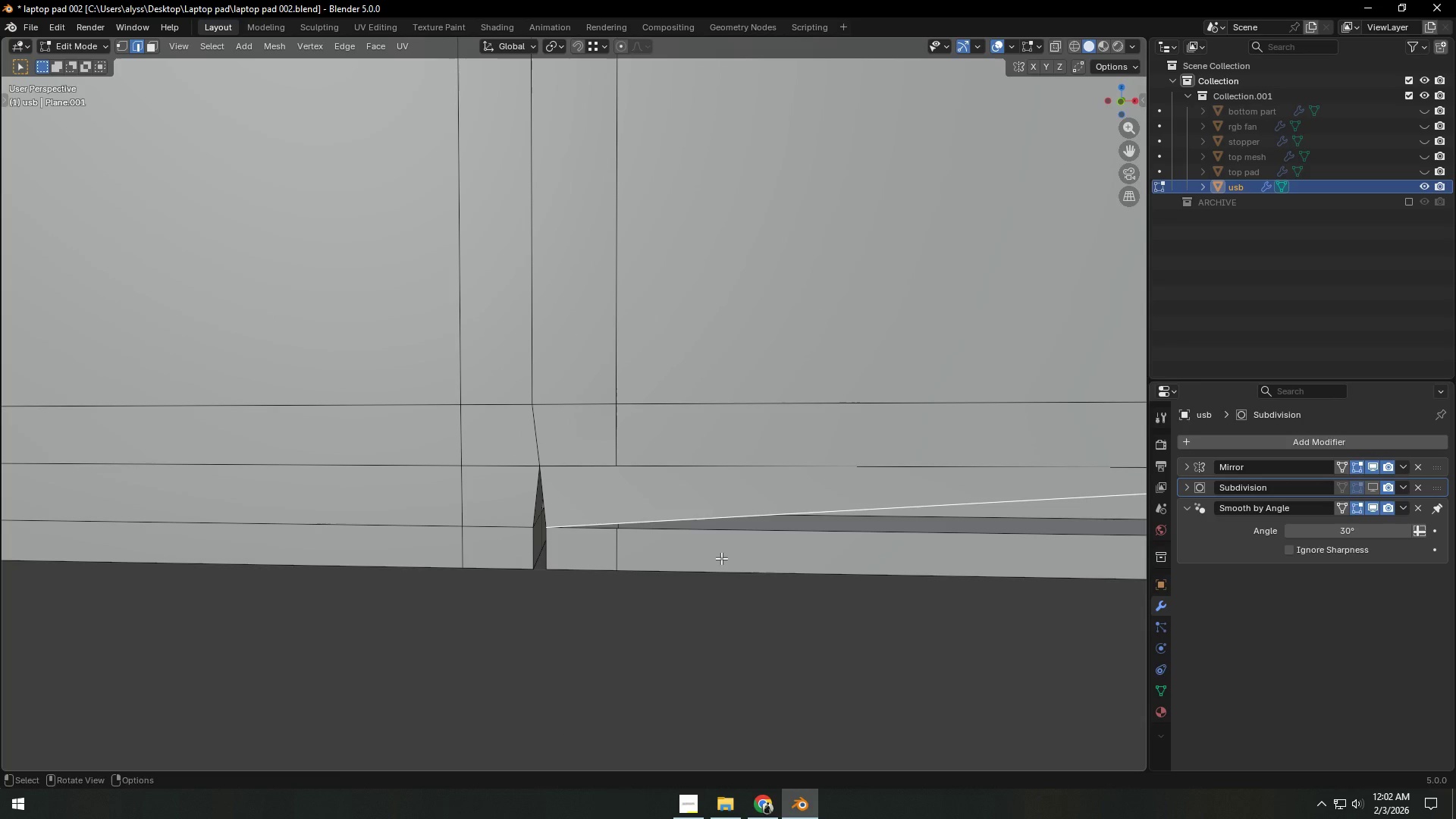 
key(Control+ControlLeft)
 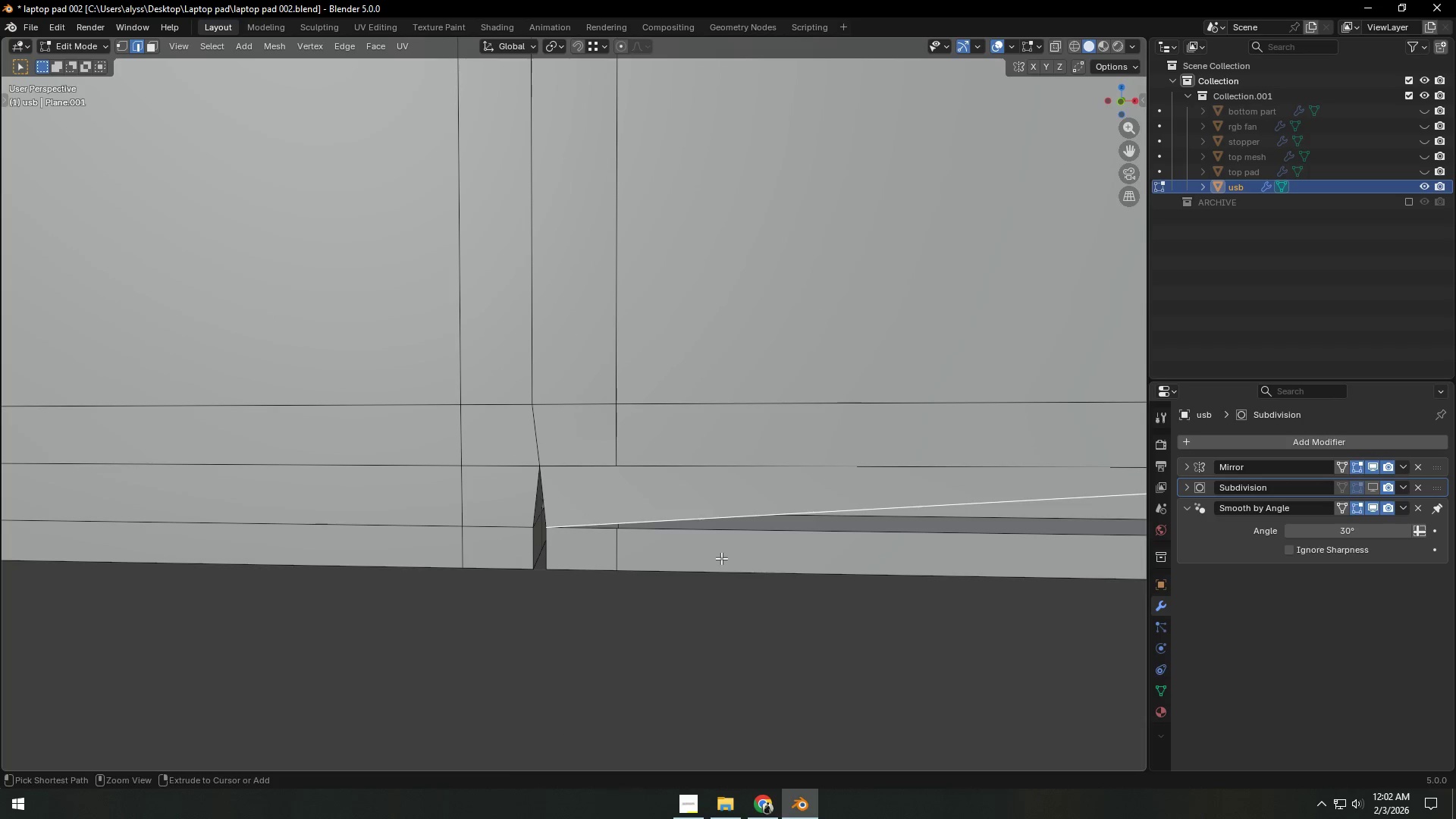 
key(Control+Z)
 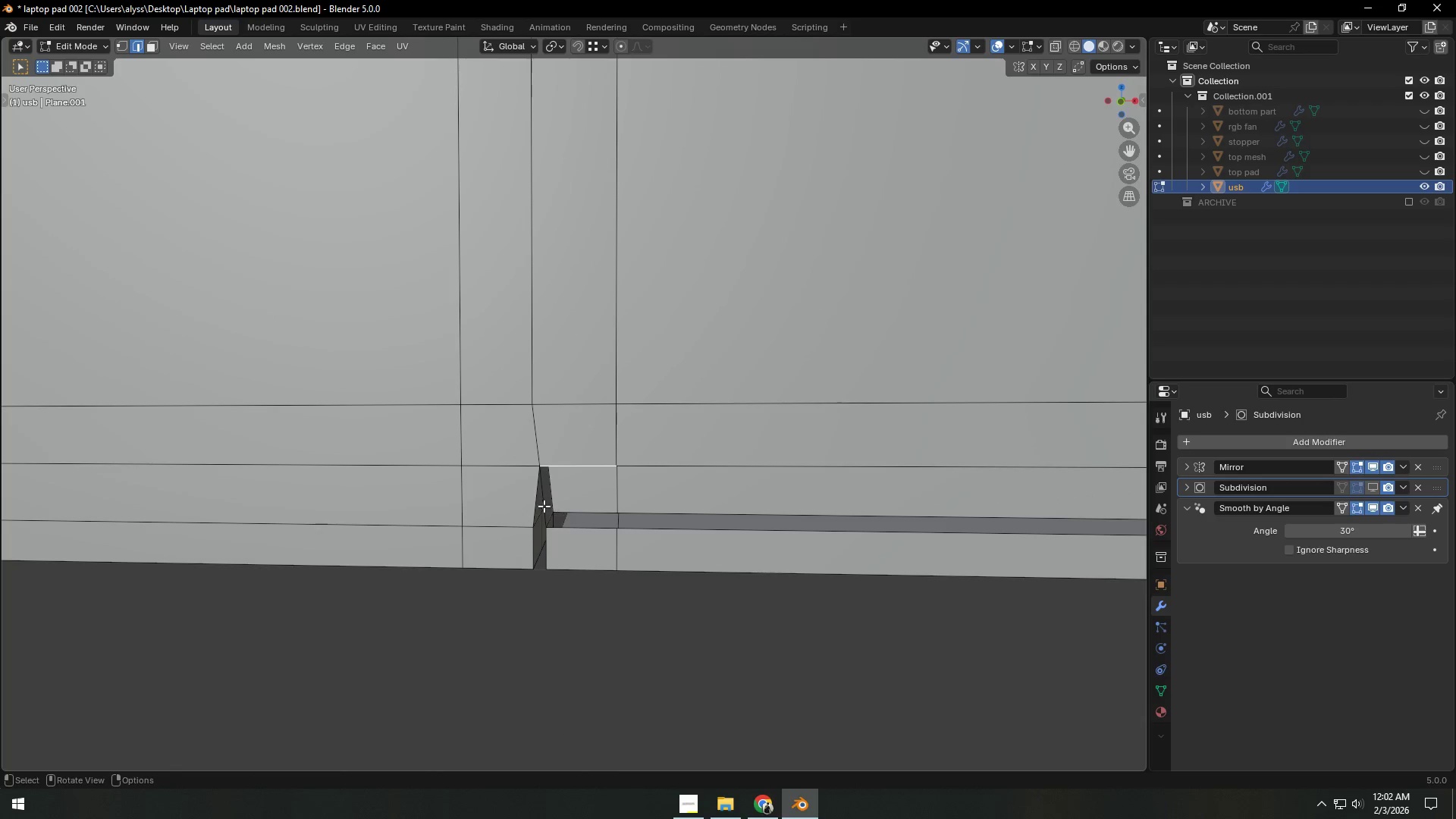 
left_click([541, 504])
 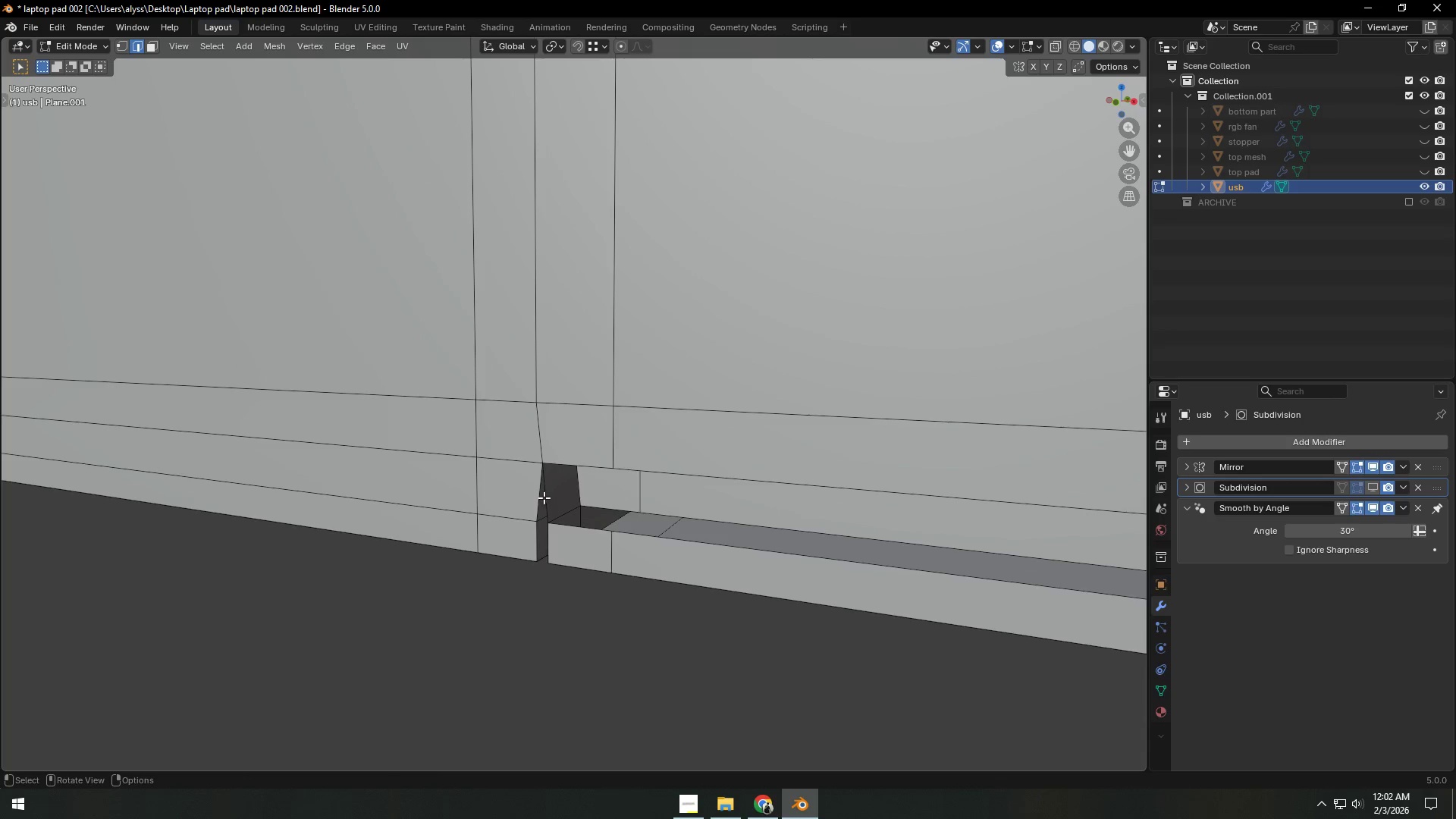 
key(F)
 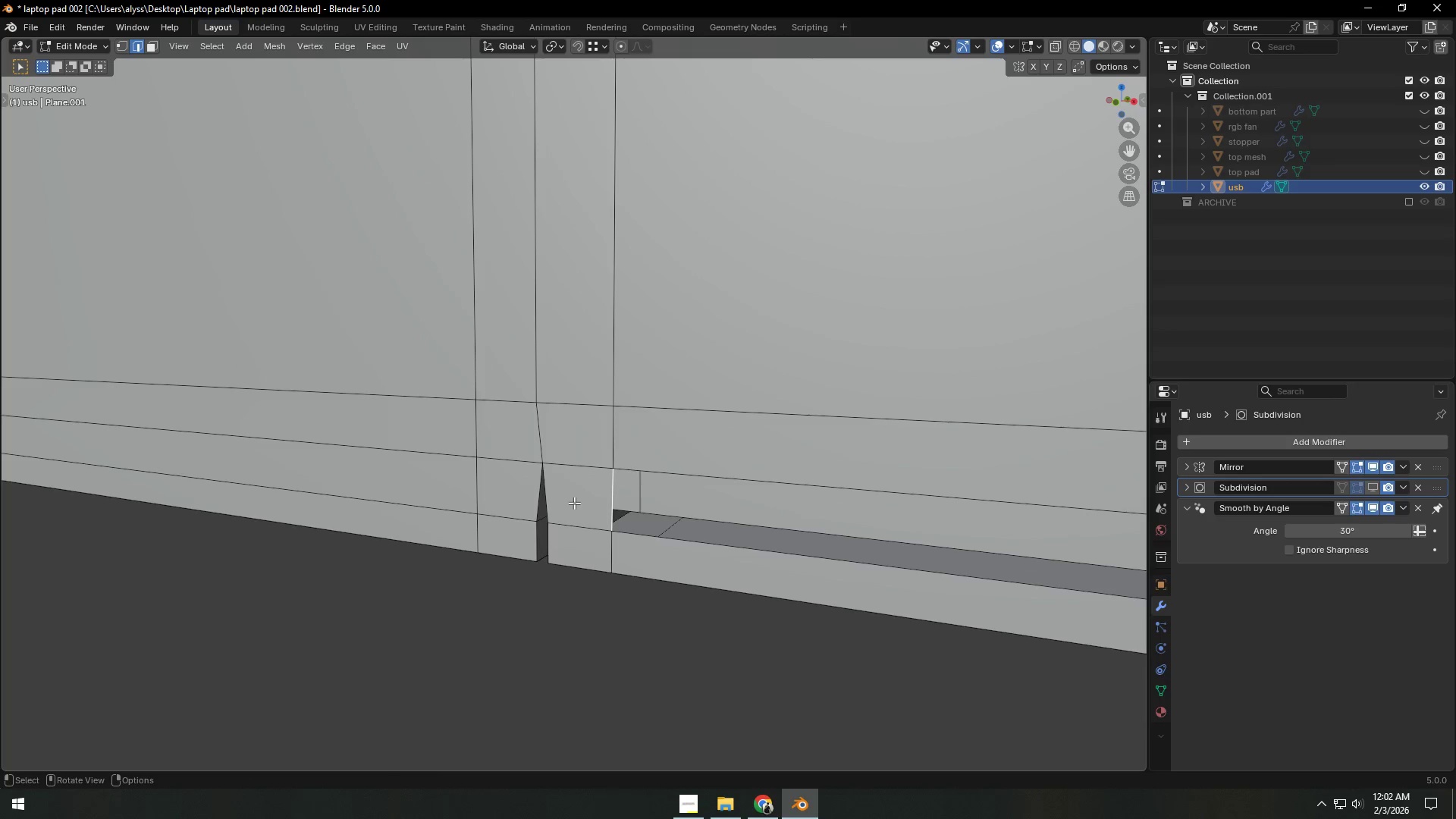 
scroll: coordinate [719, 505], scroll_direction: down, amount: 2.0
 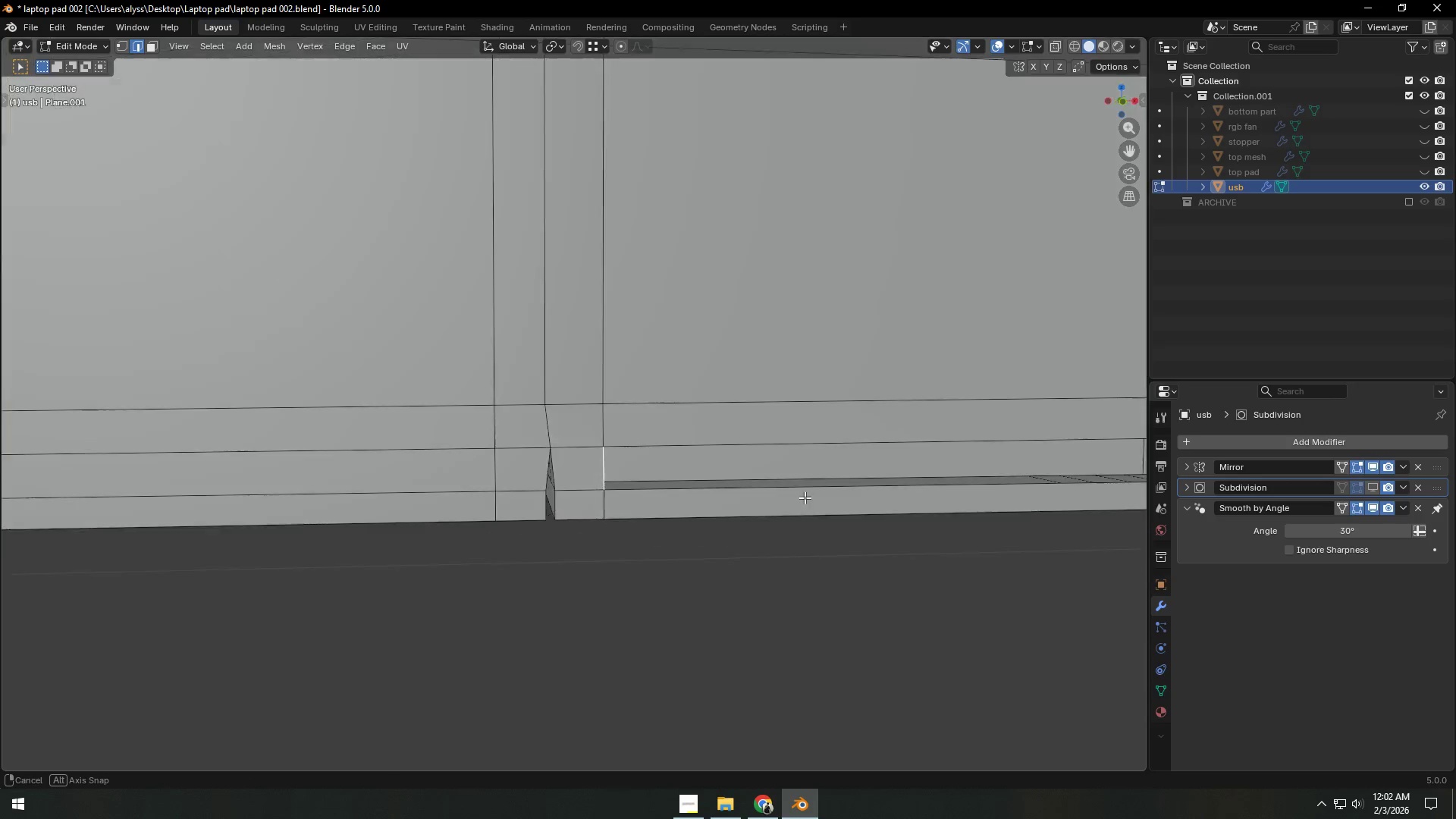 
type(fffff)
 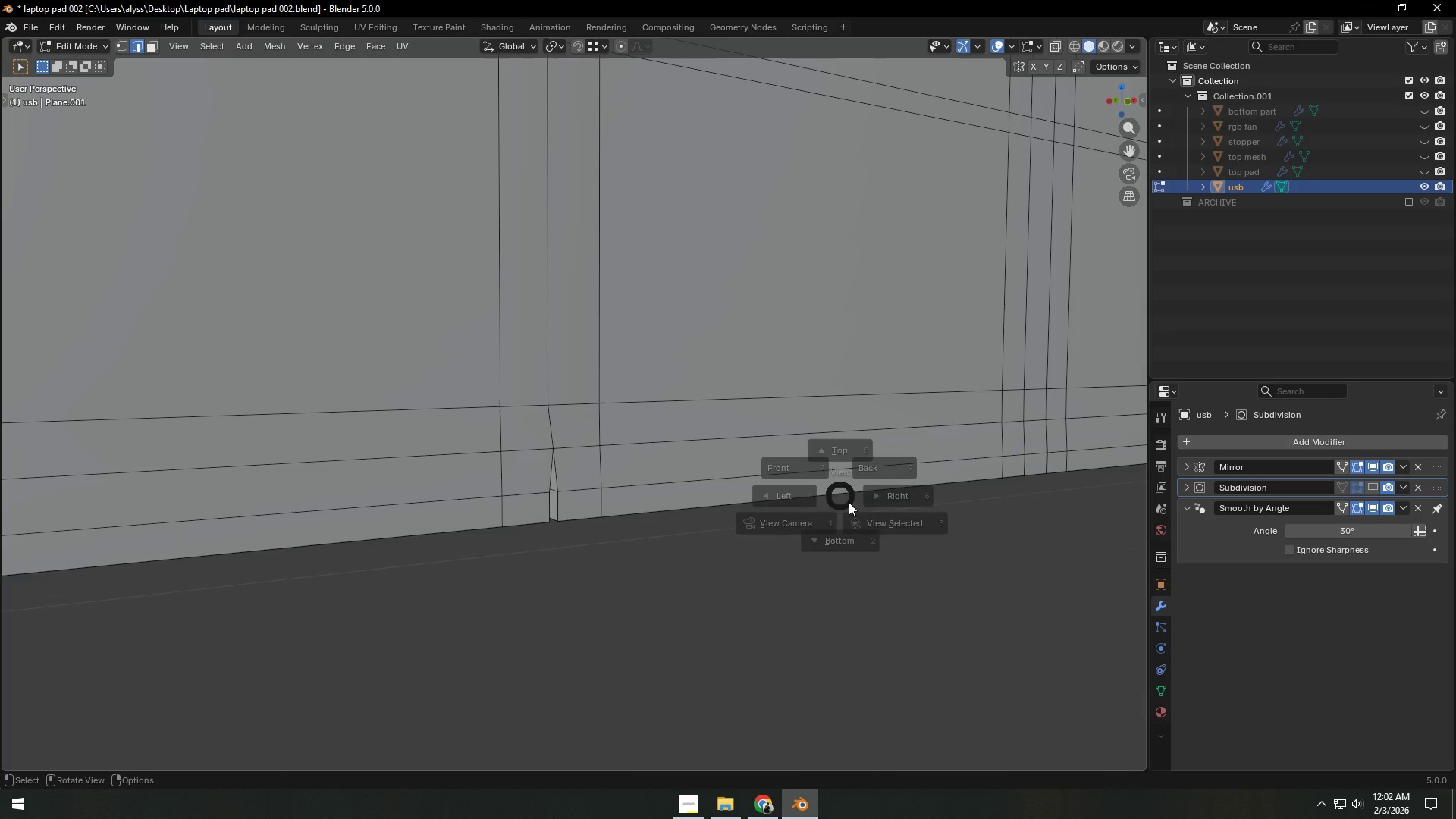 
type(`ffff)
 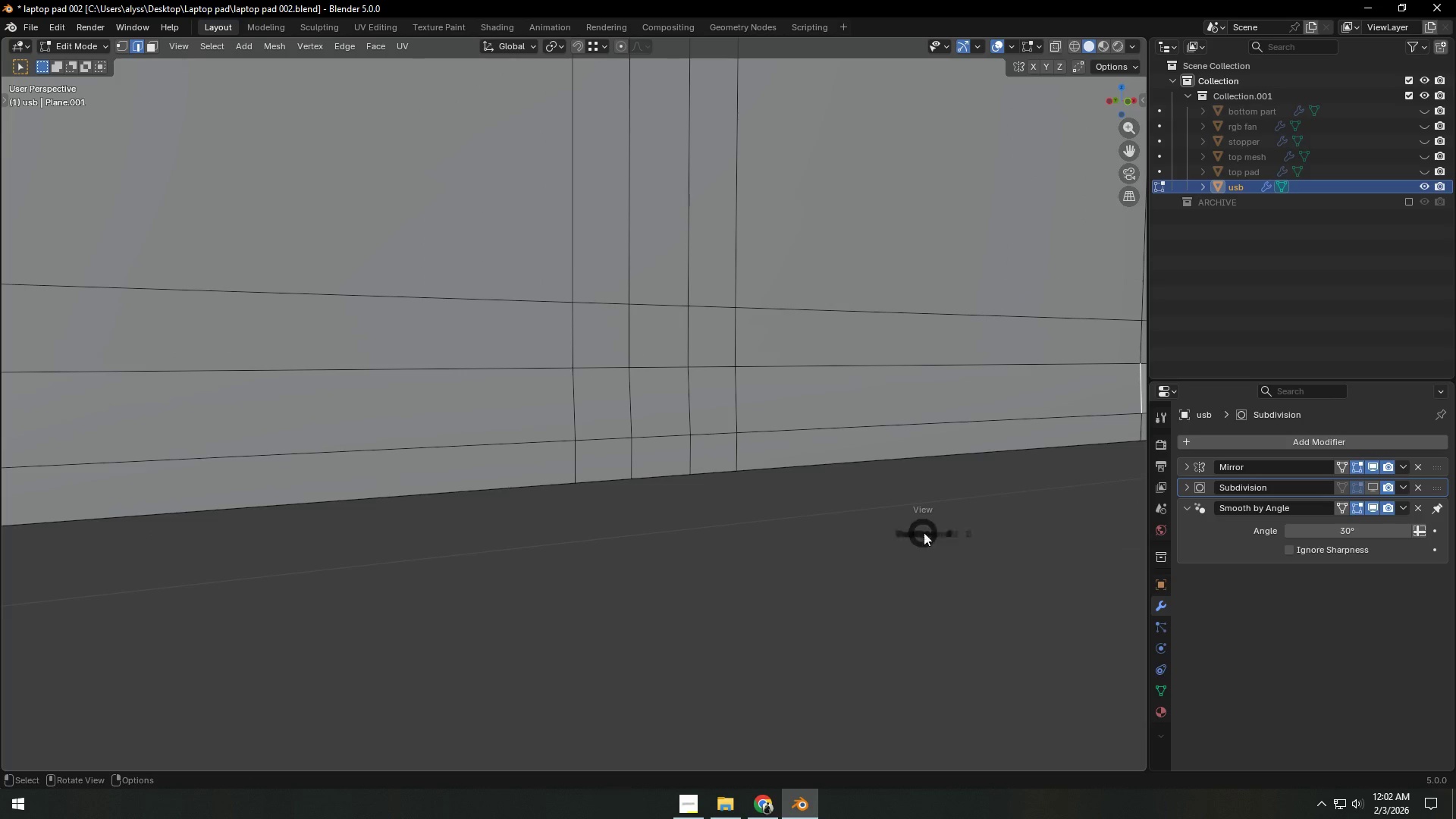 
key(Backquote)
 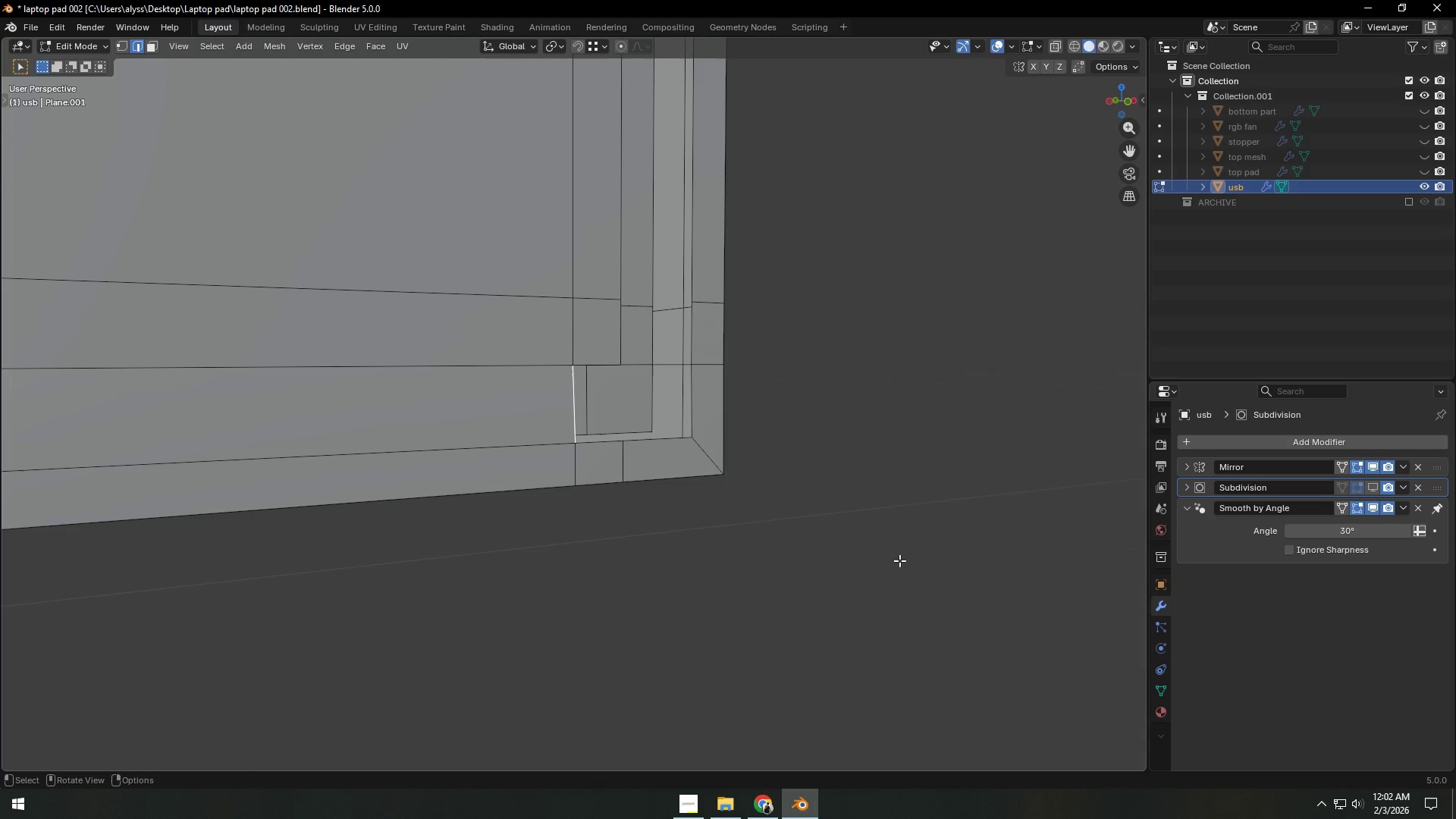 
key(F)
 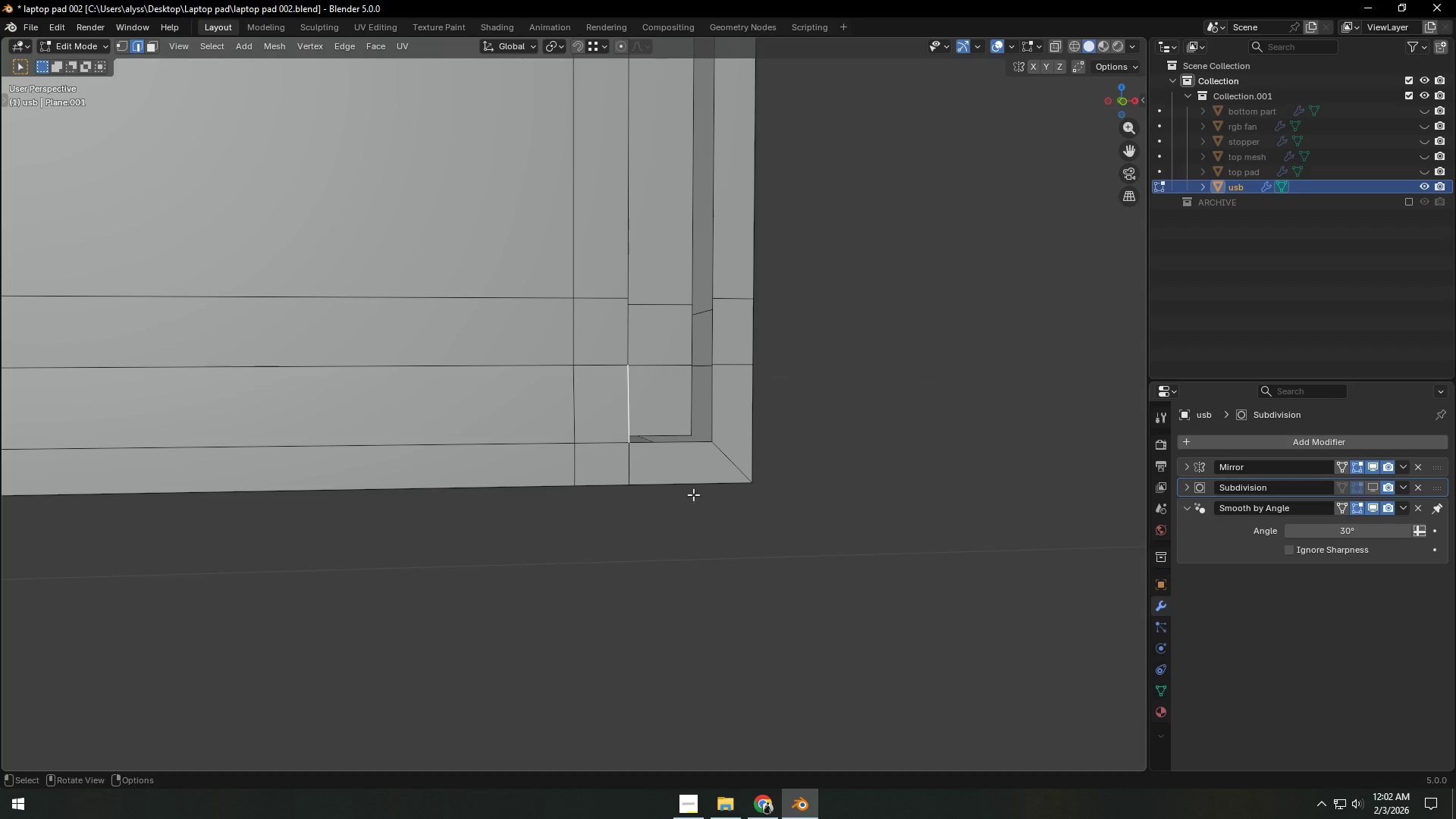 
left_click([661, 451])
 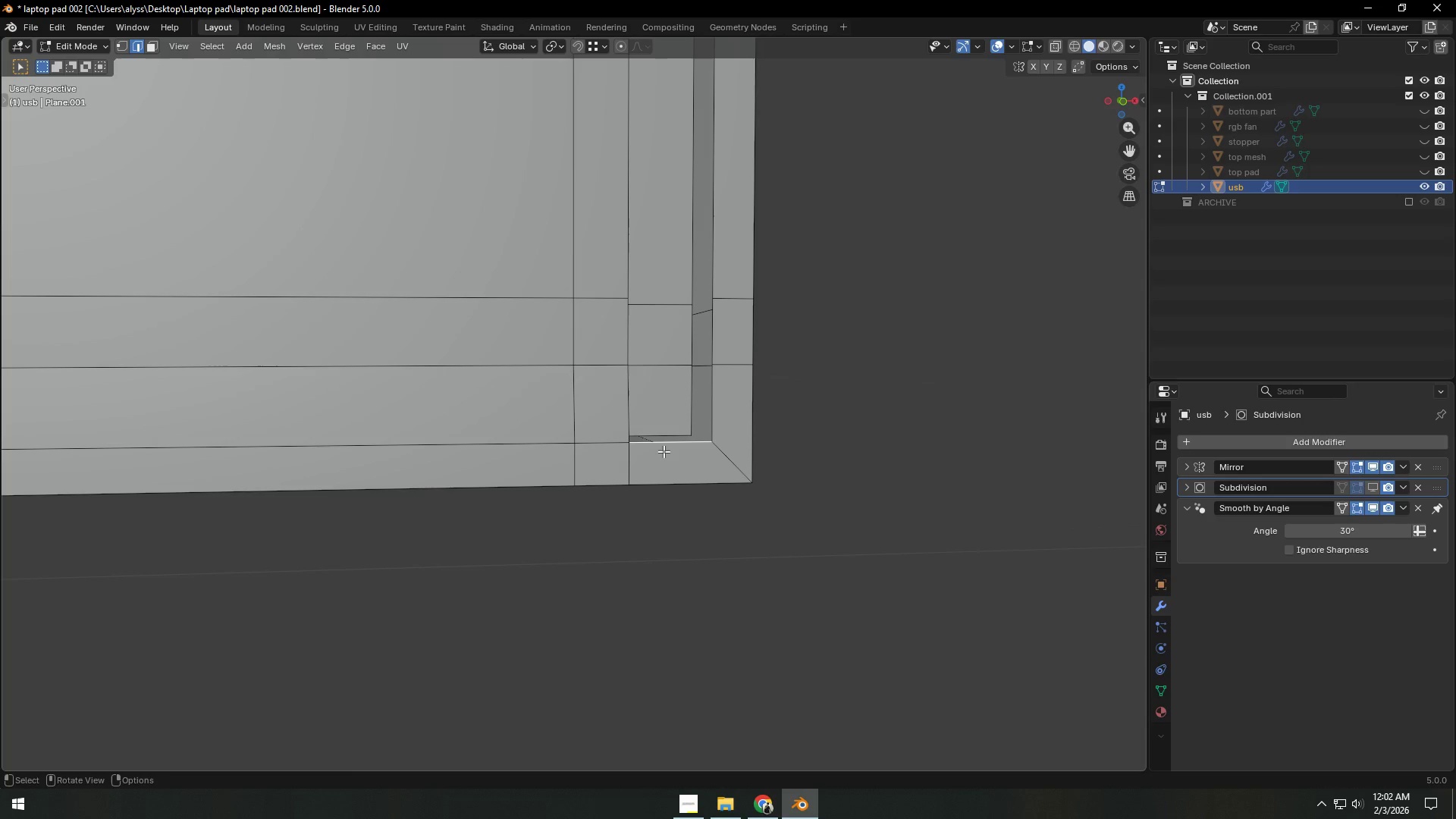 
type(fff)
 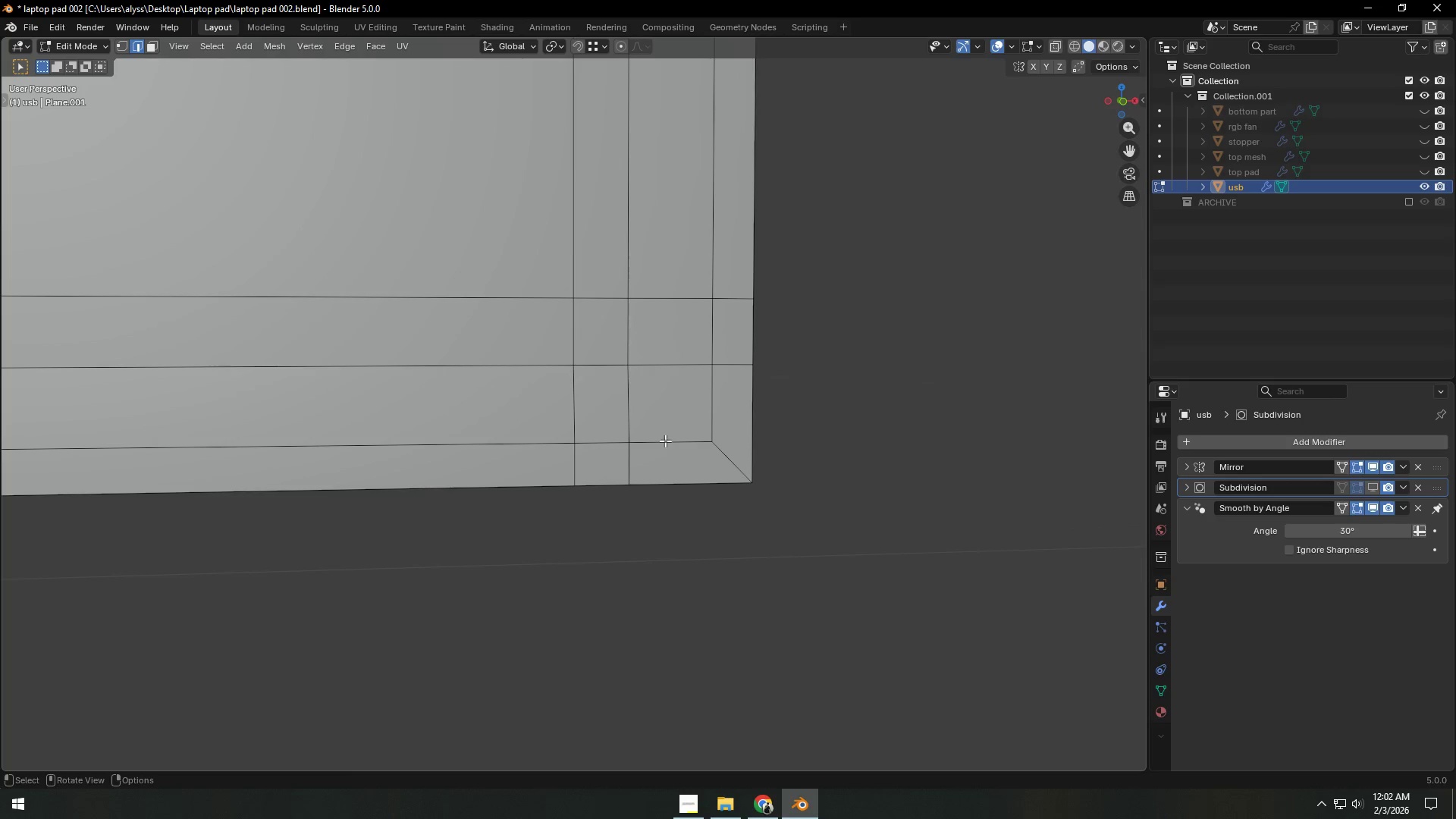 
type(`ff`ff`ff)
 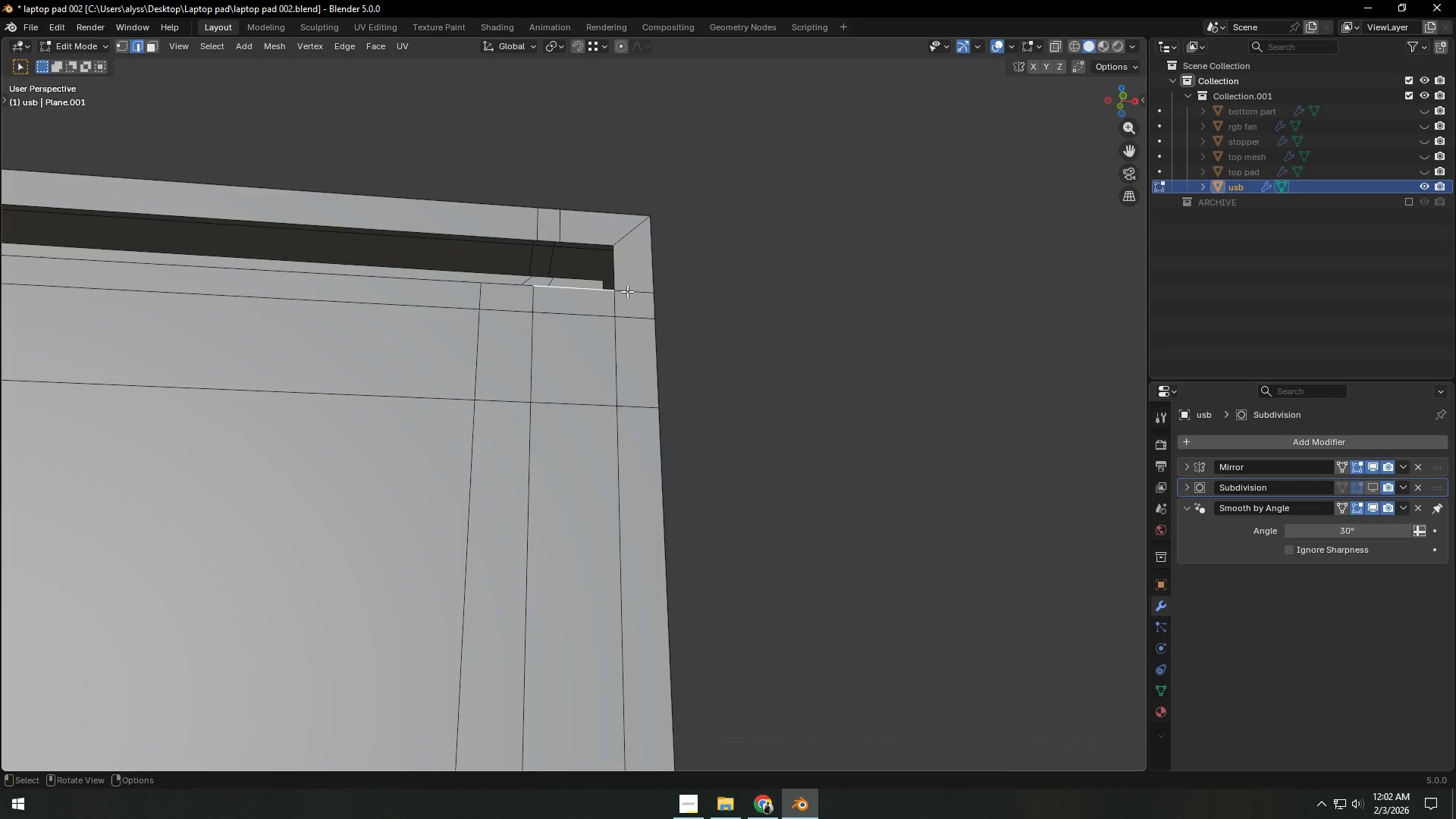 
left_click([613, 271])
 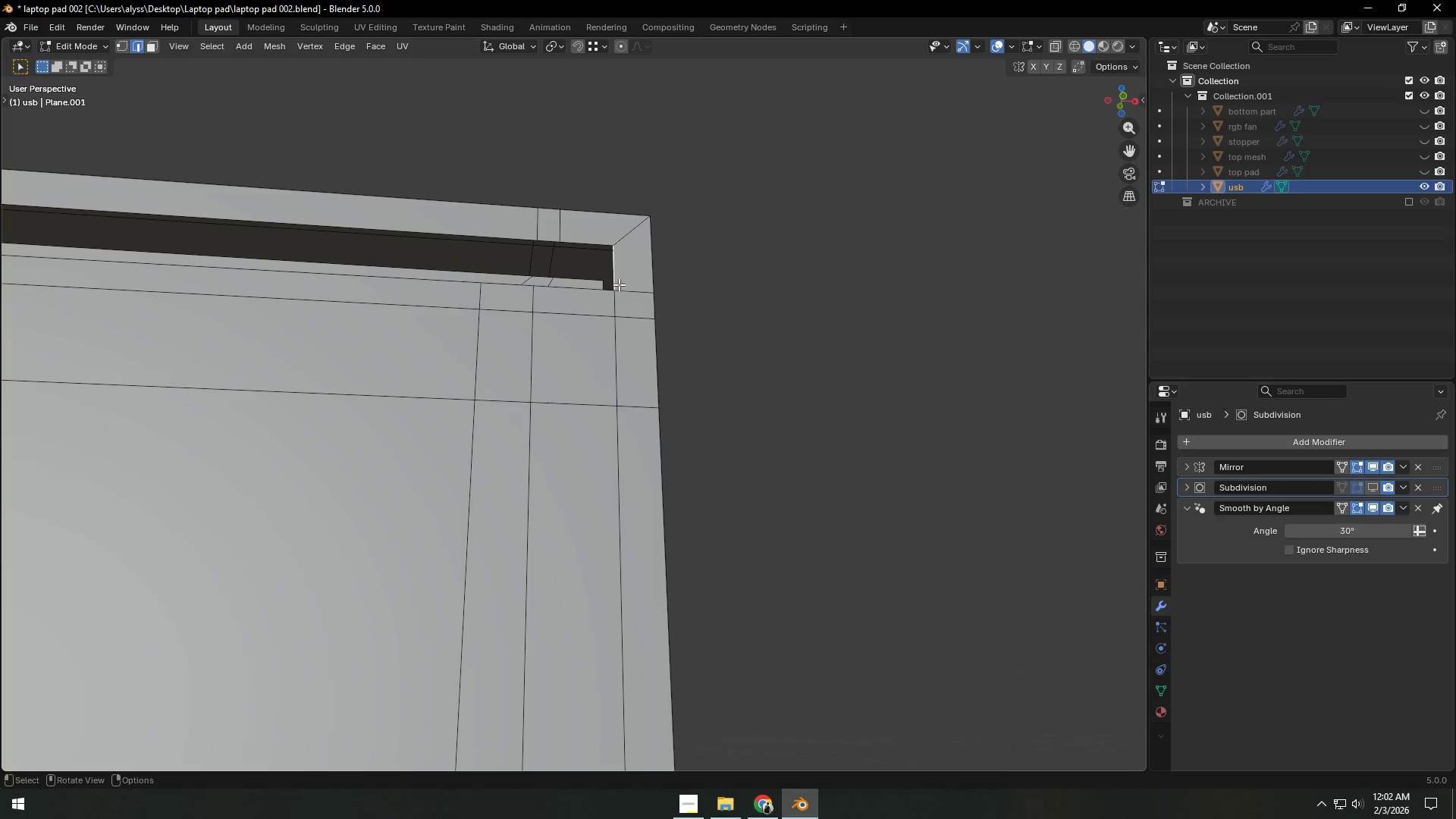 
type(fff)
 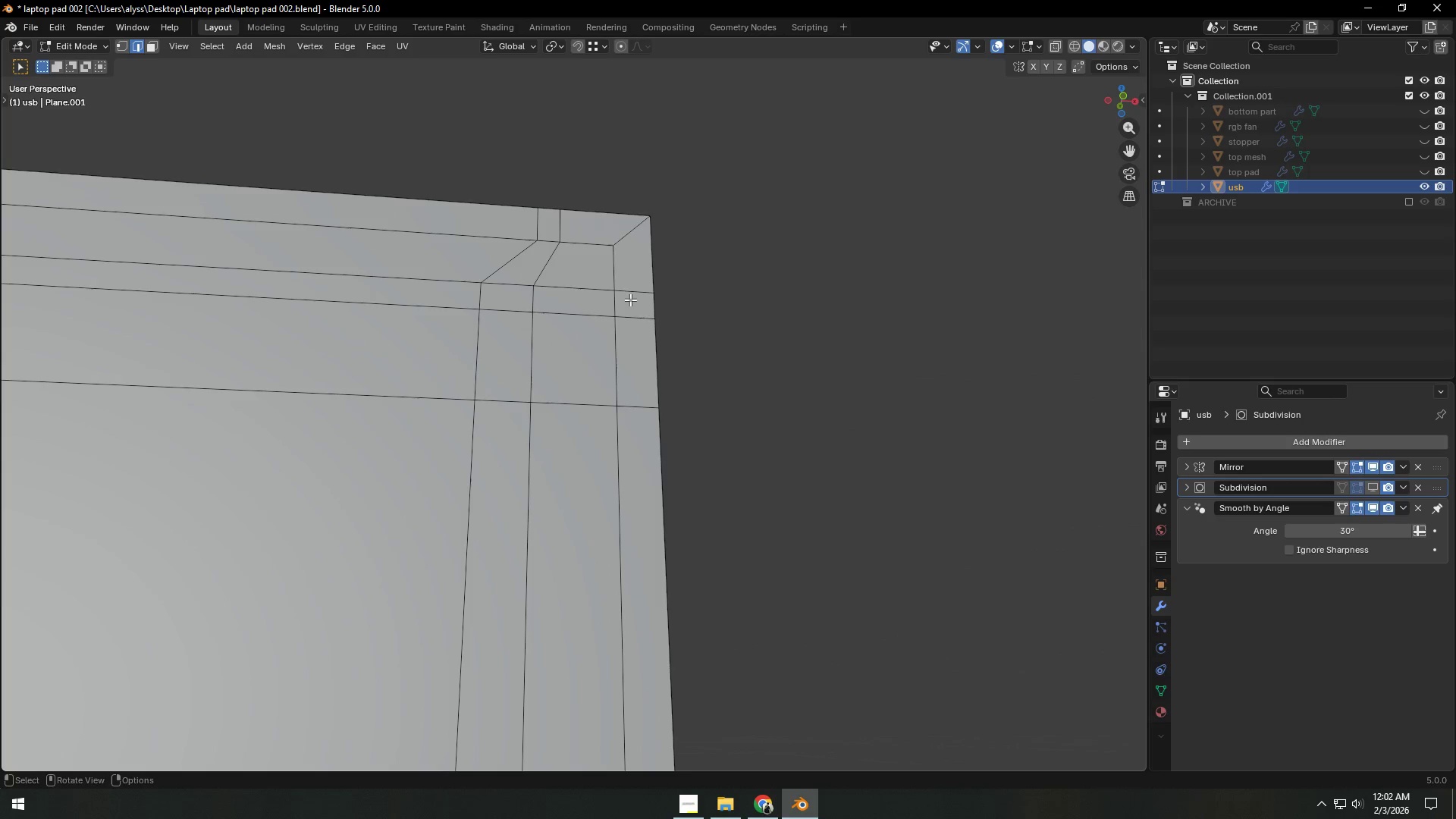 
type(`ffff)
 